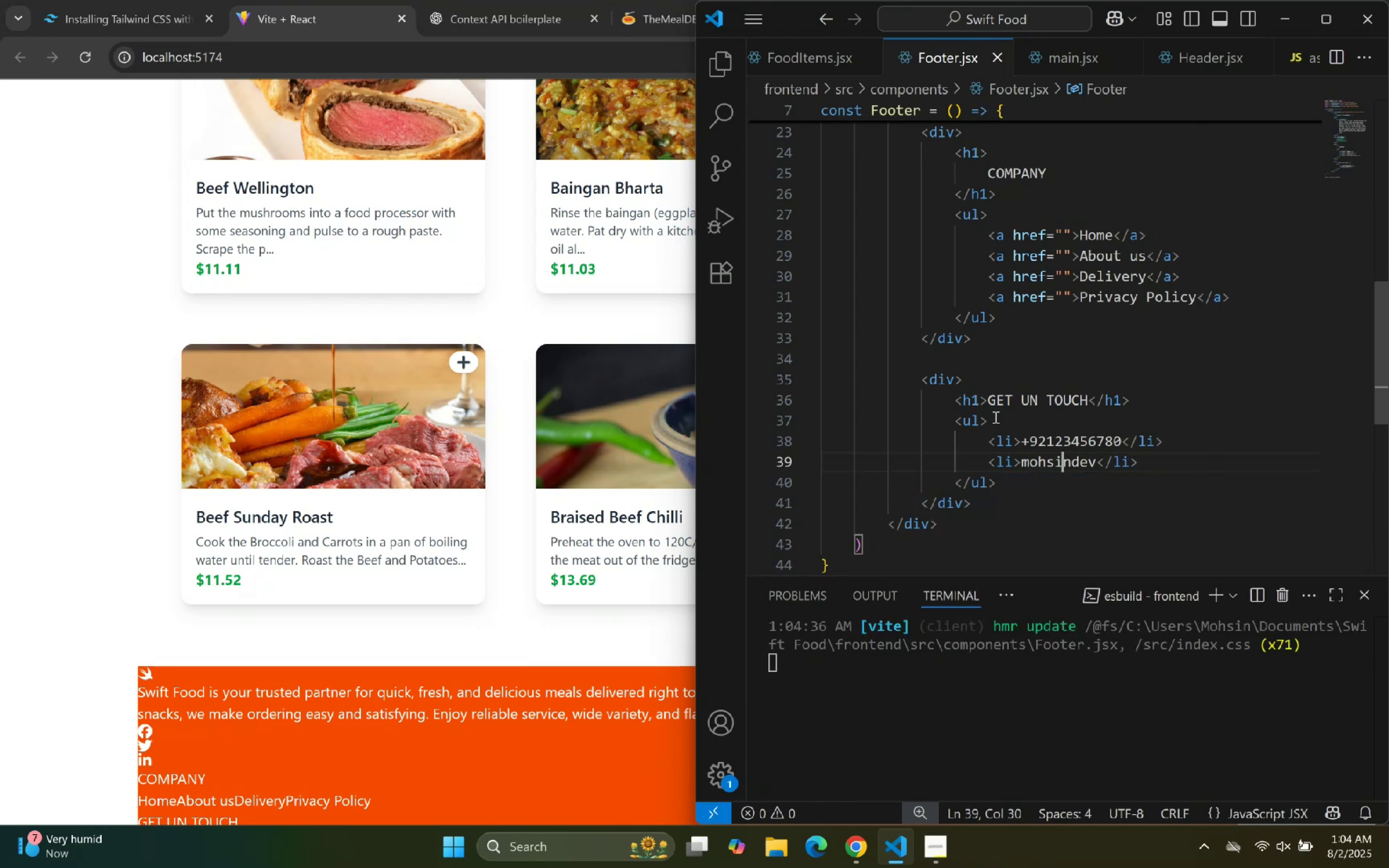 
key(Backspace)
 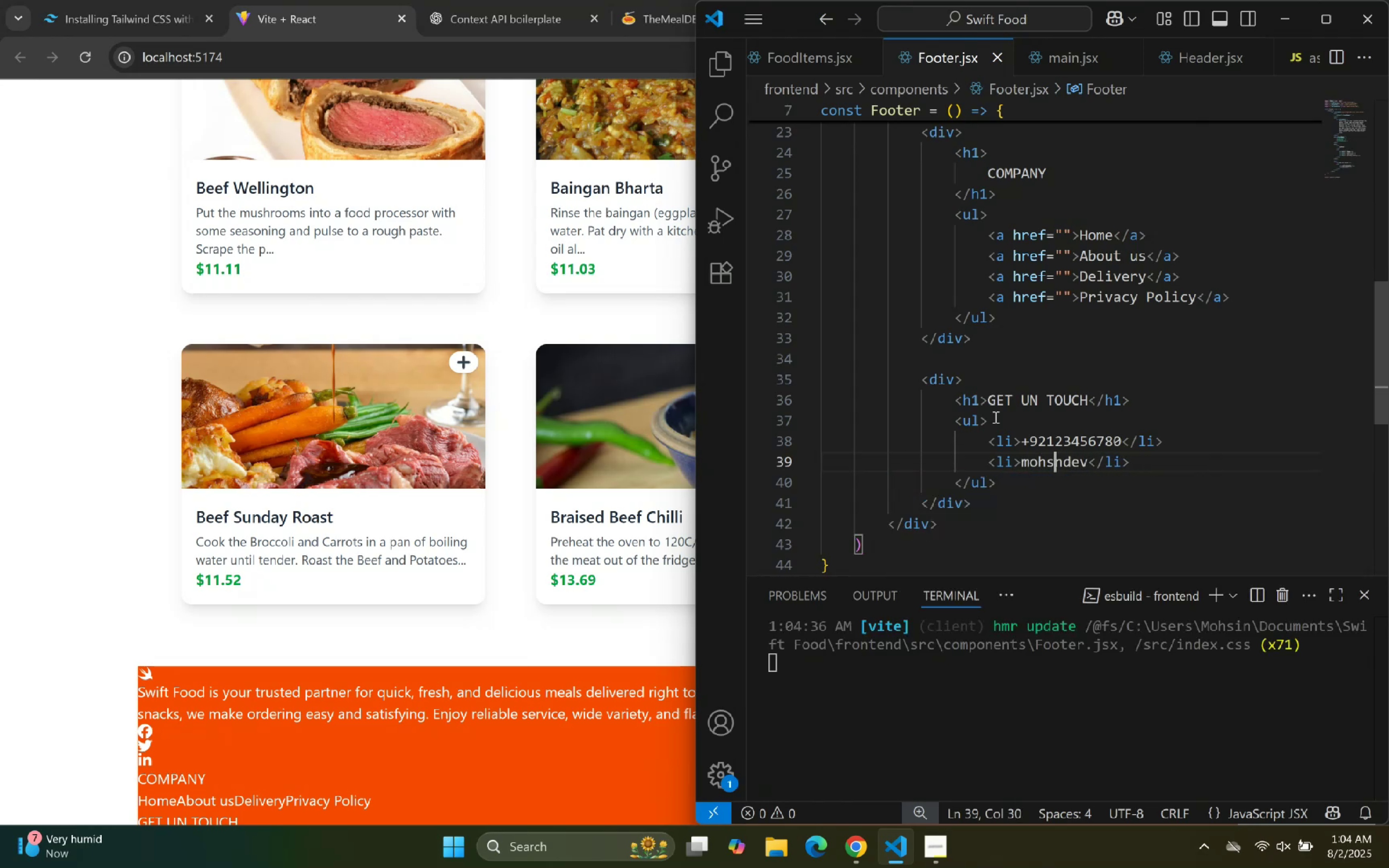 
key(E)
 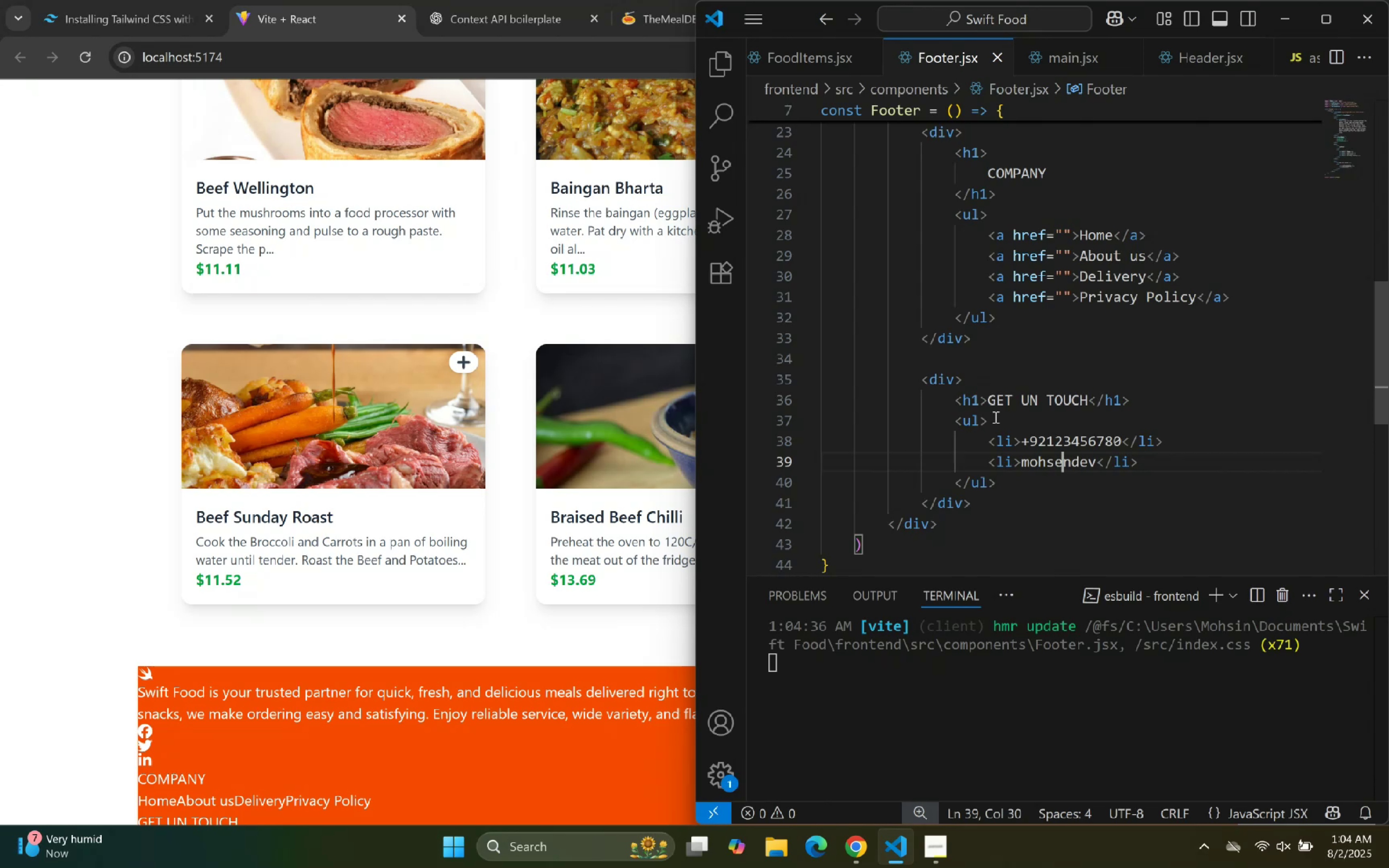 
key(ArrowRight)
 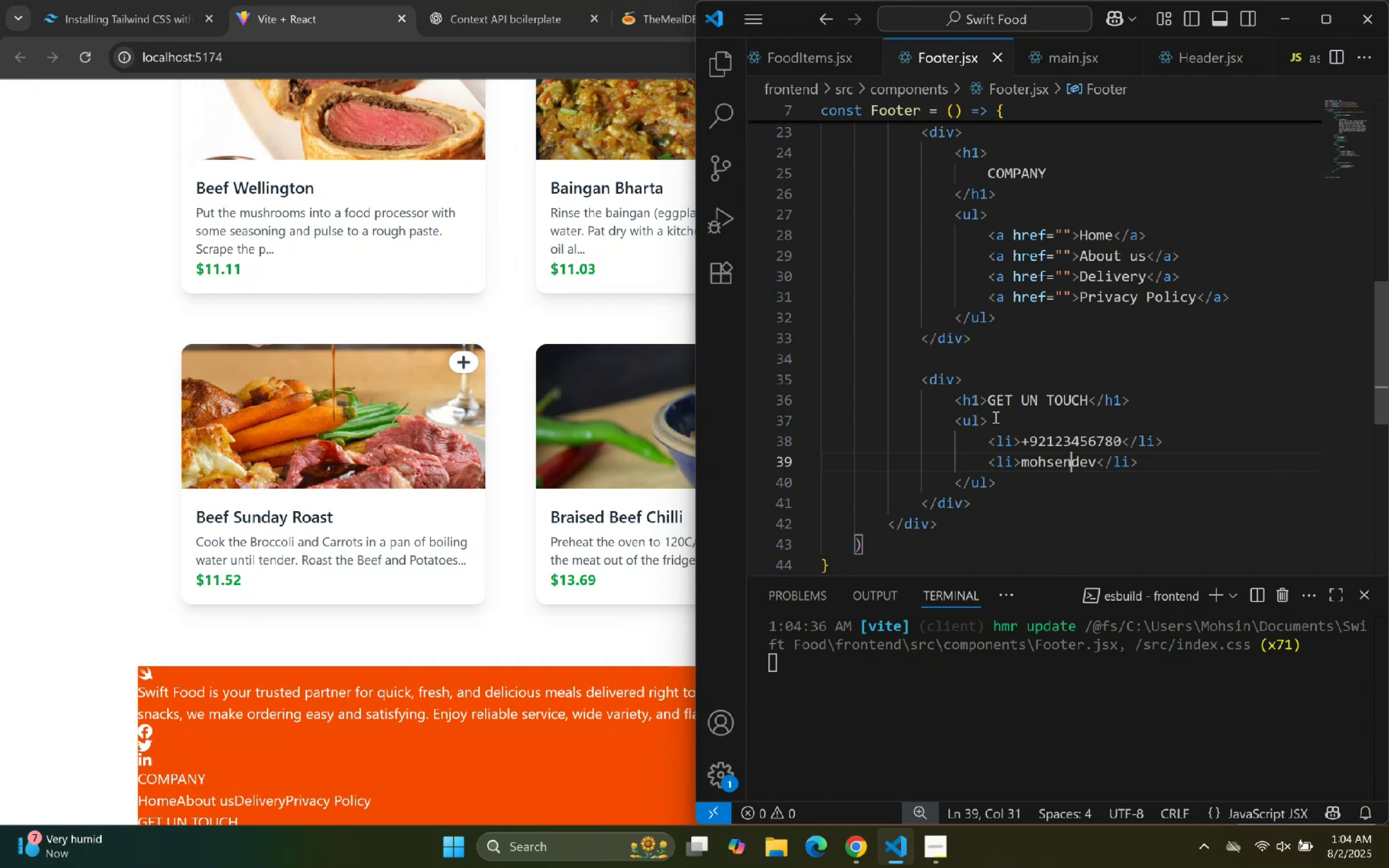 
key(ArrowRight)
 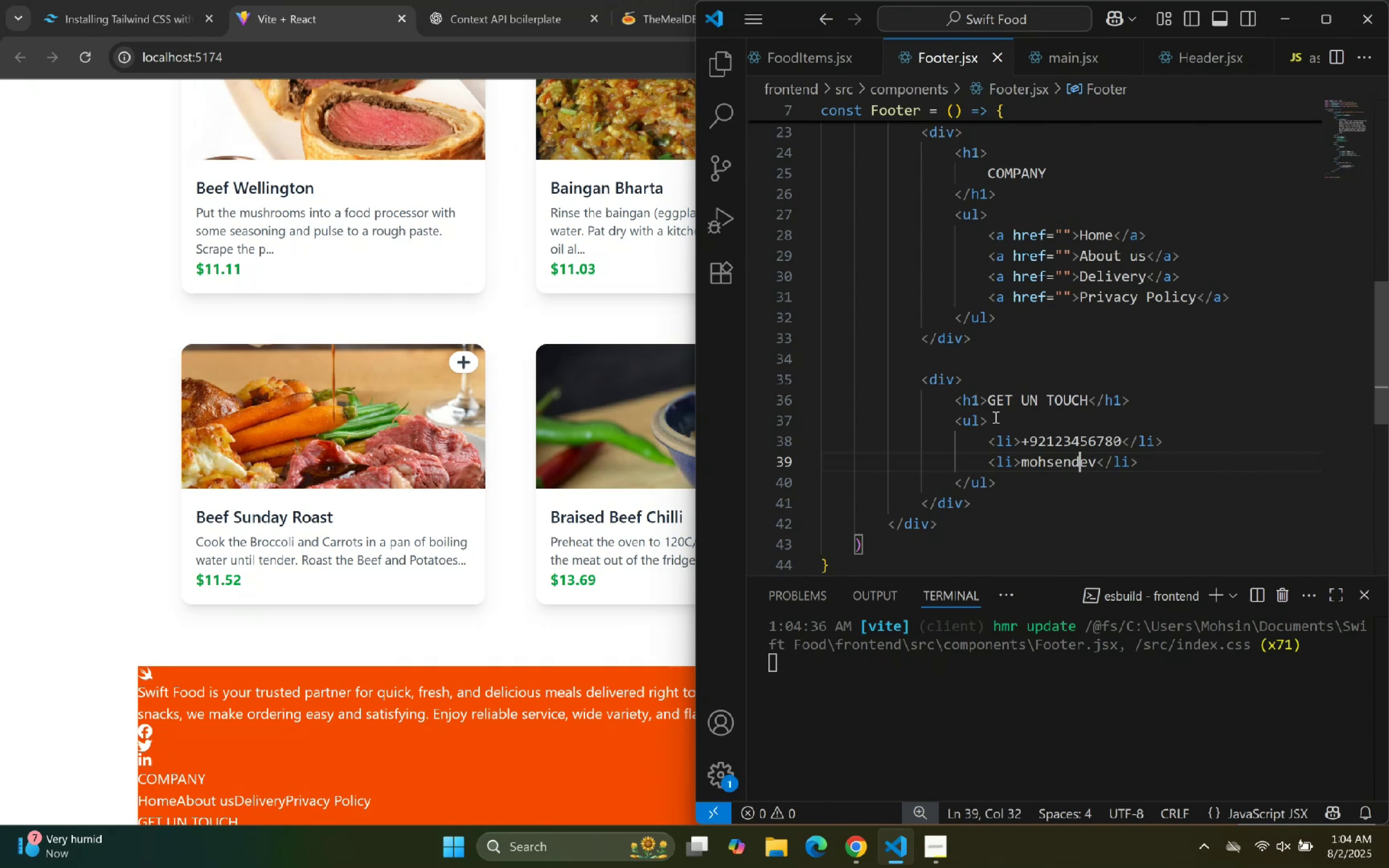 
key(ArrowRight)
 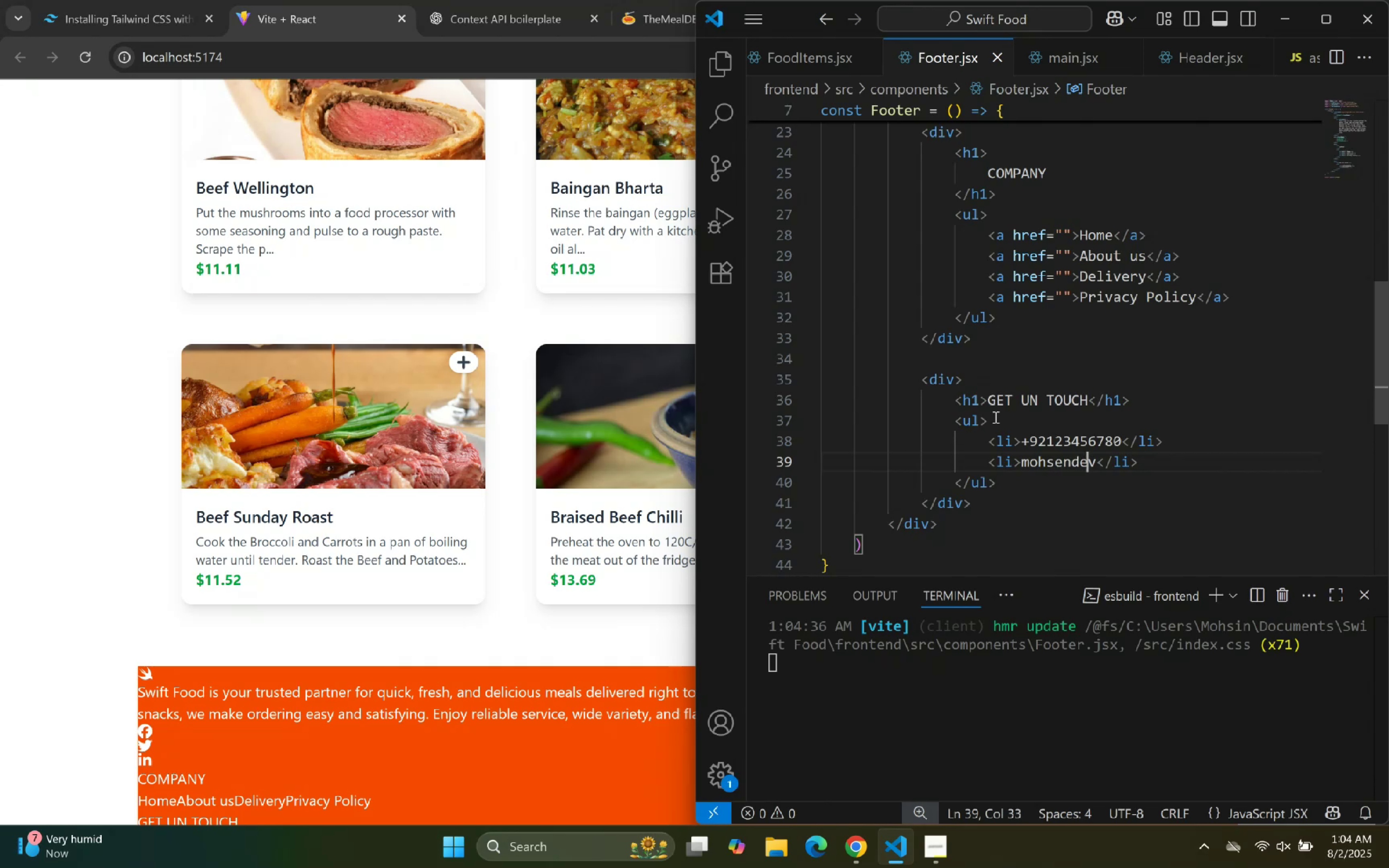 
key(ArrowRight)
 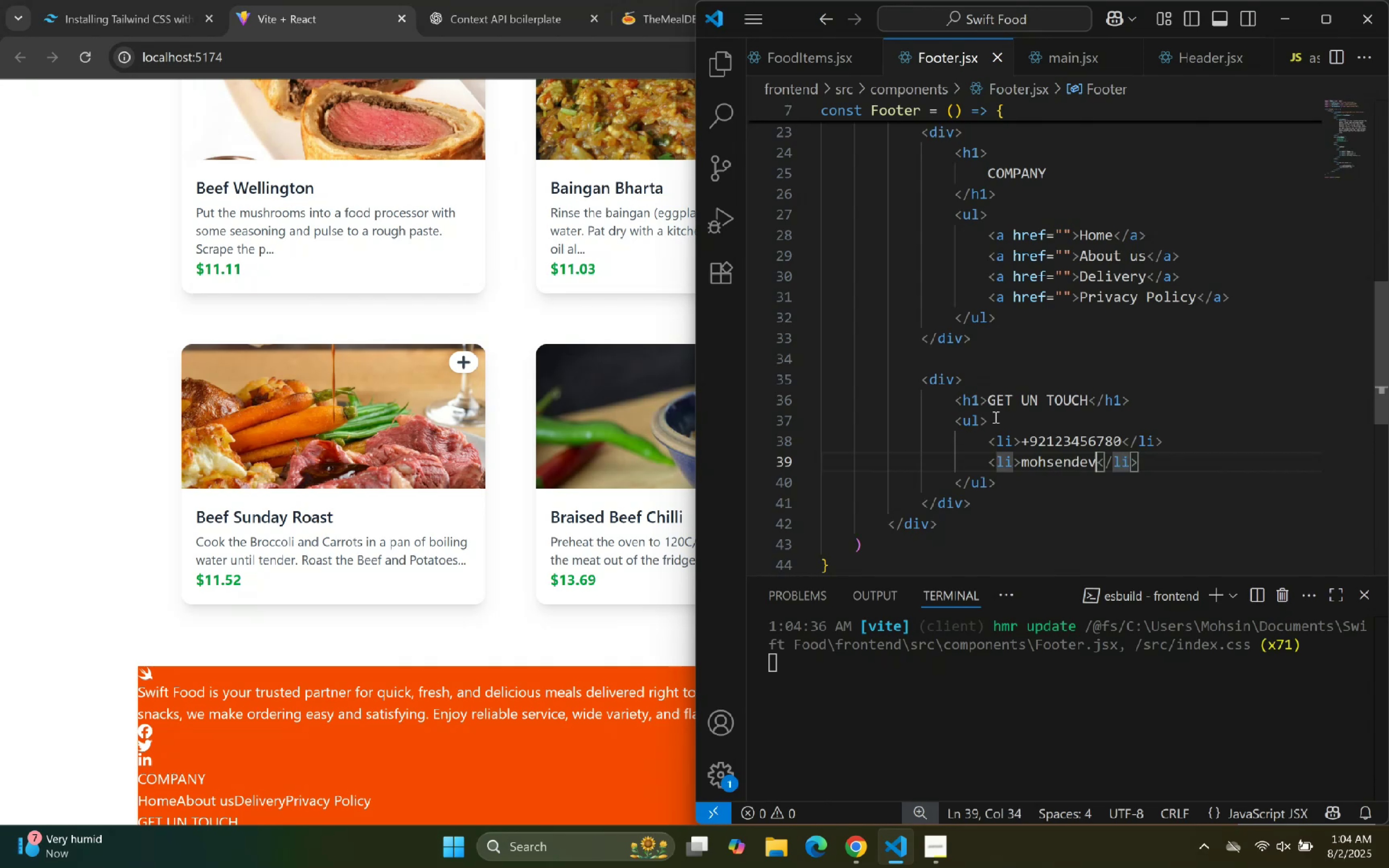 
hold_key(key=ShiftLeft, duration=0.61)
 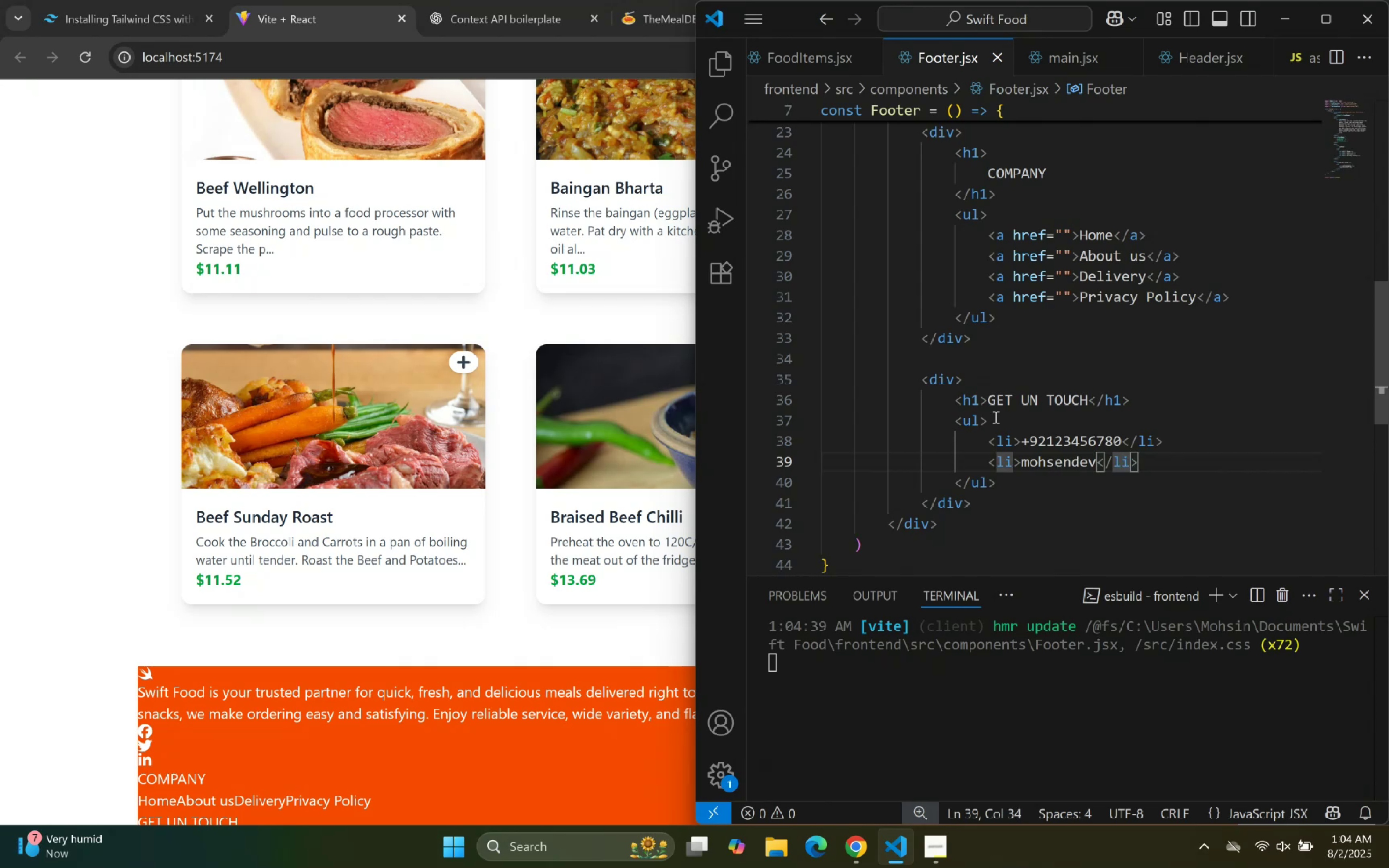 
type(@gmail.com)
 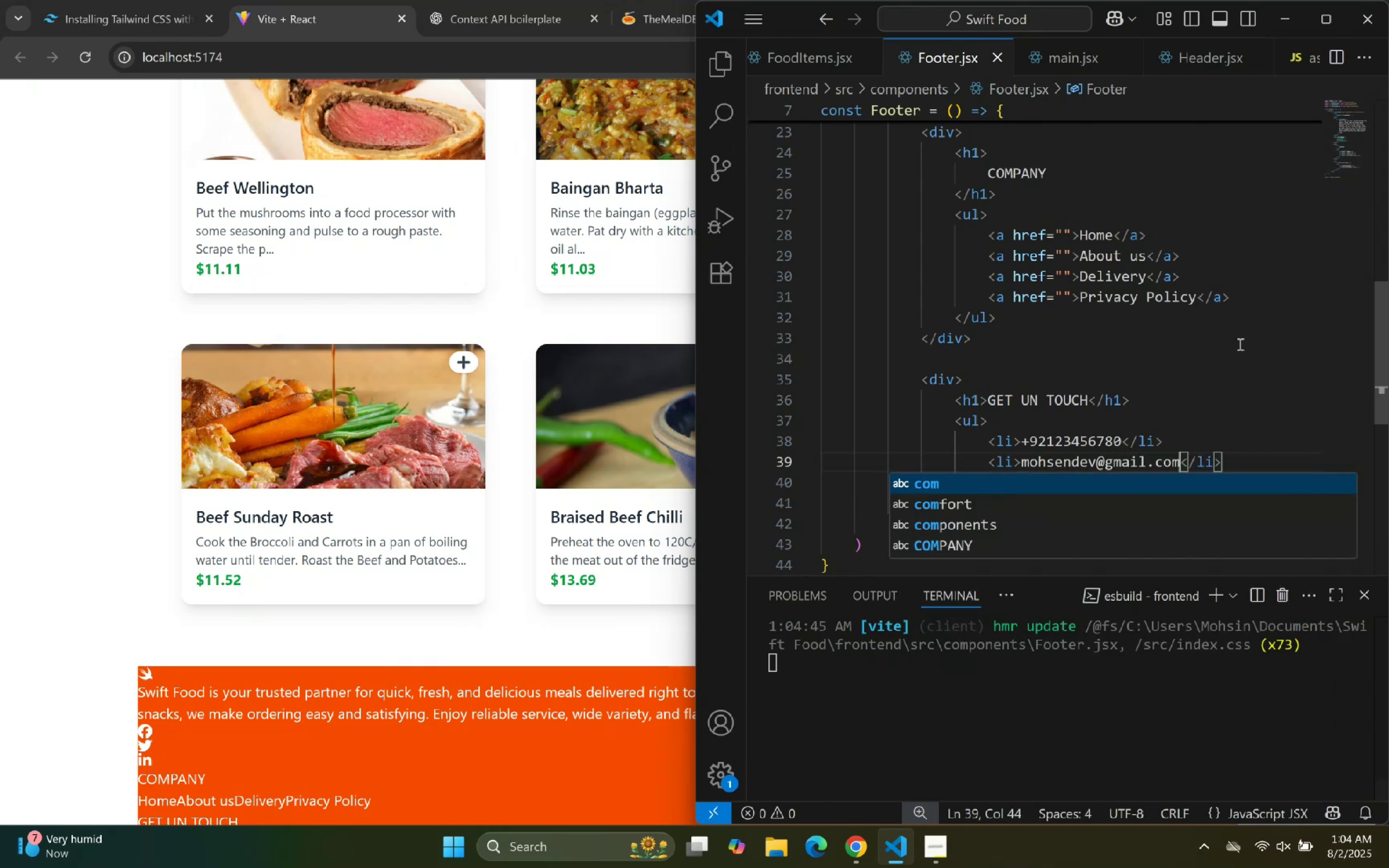 
scroll: coordinate [353, 671], scroll_direction: down, amount: 5.0
 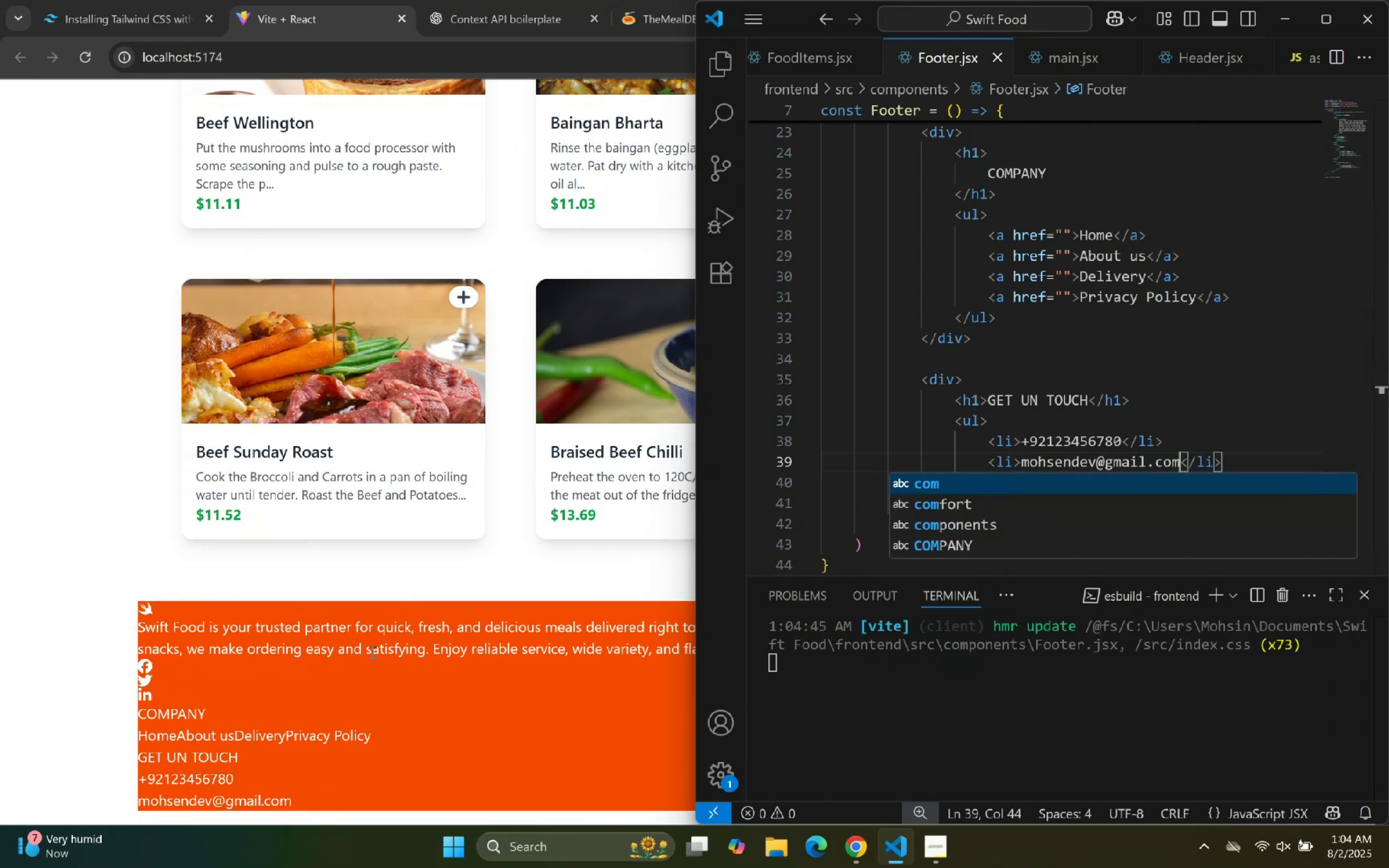 
scroll: coordinate [1001, 338], scroll_direction: up, amount: 14.0
 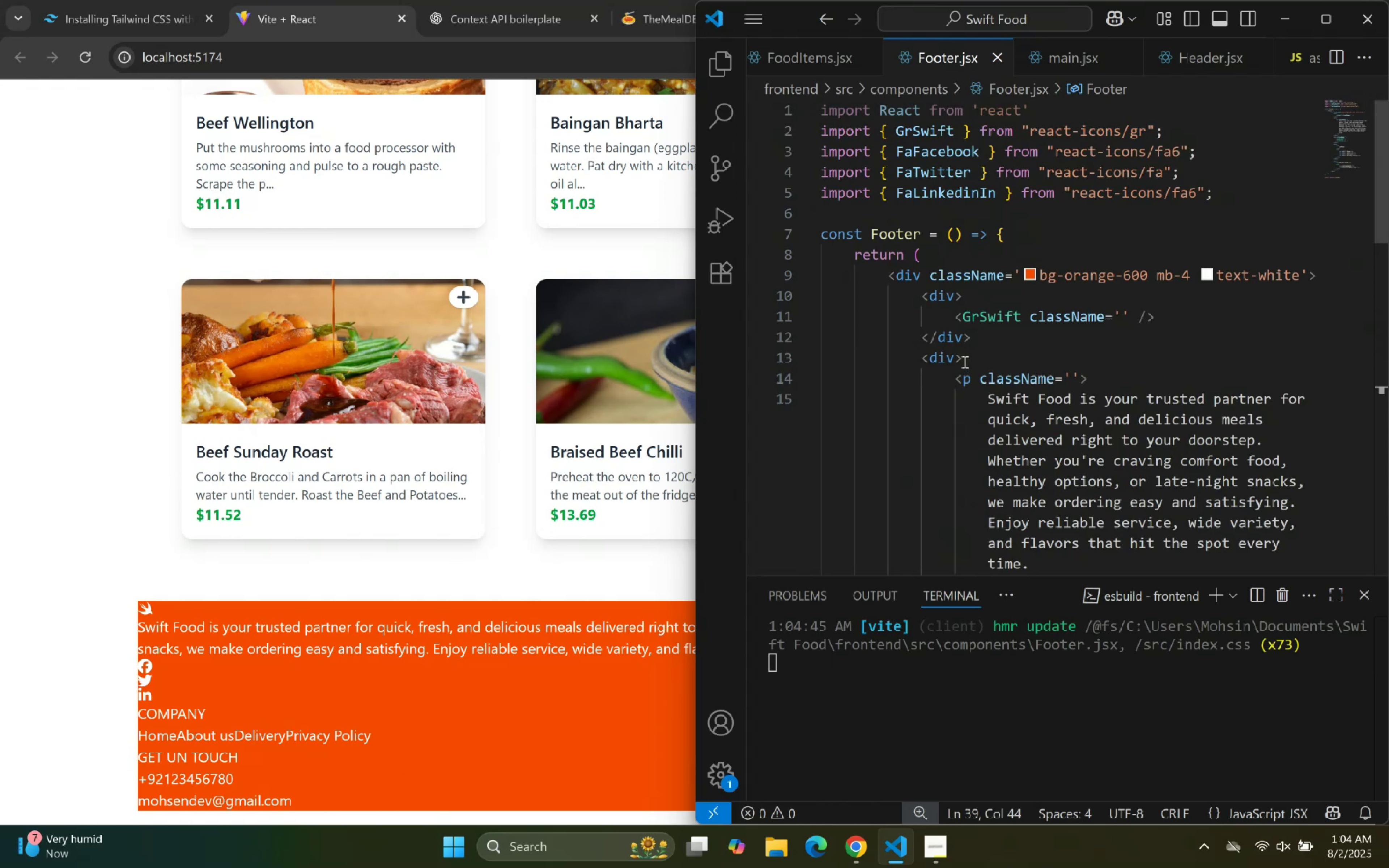 
right_click([964, 361])
 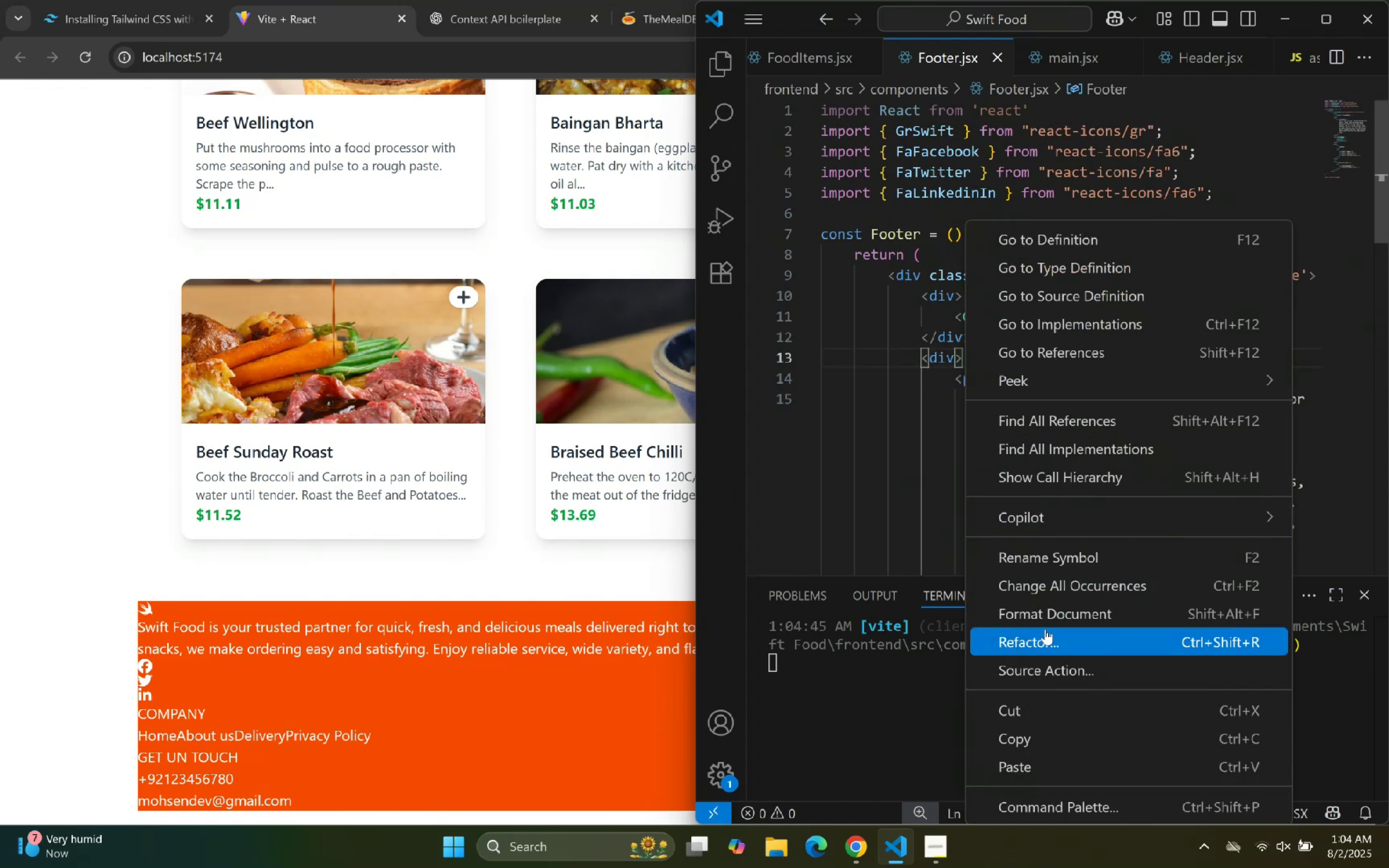 
left_click([1057, 612])
 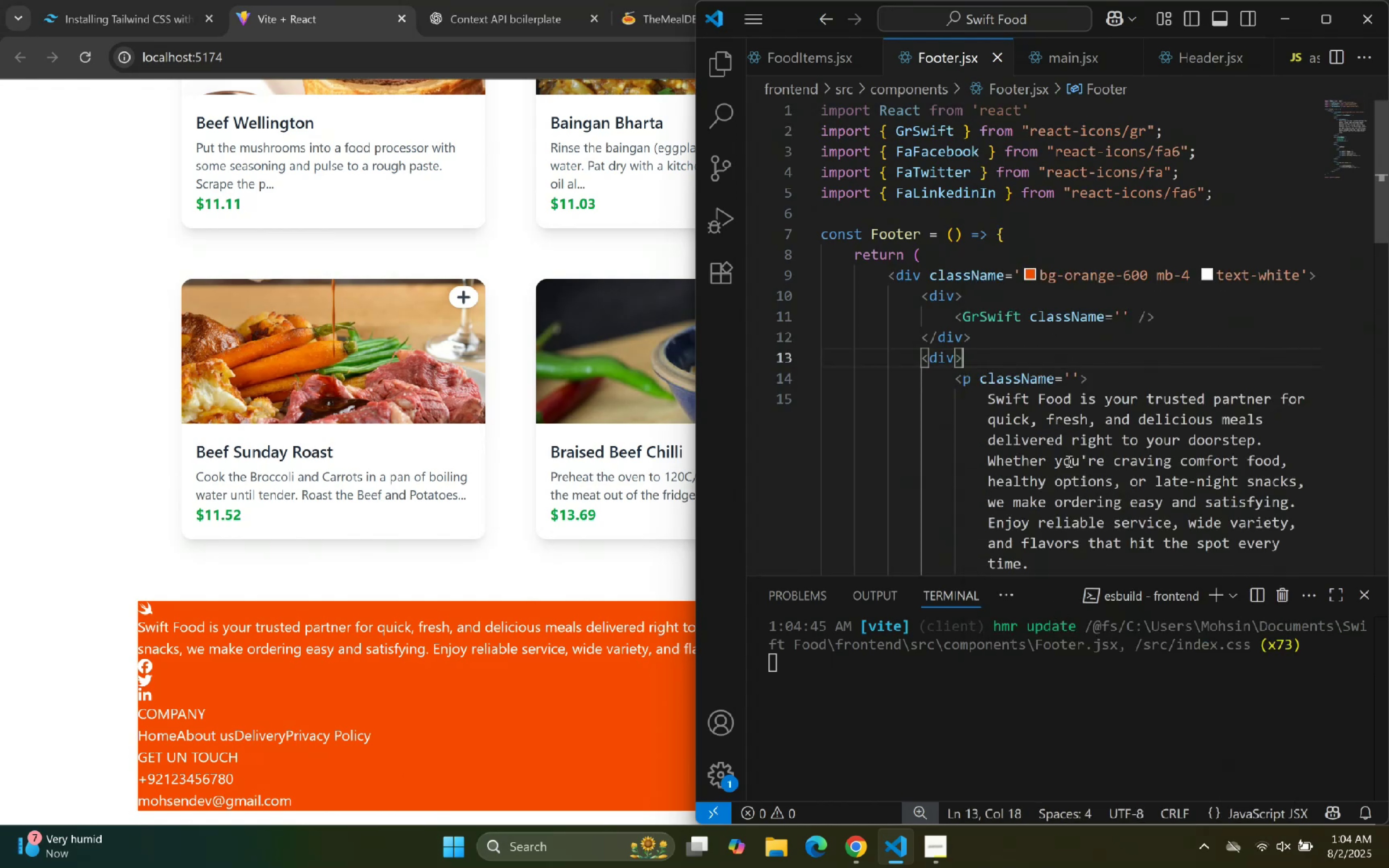 
scroll: coordinate [1058, 330], scroll_direction: up, amount: 2.0
 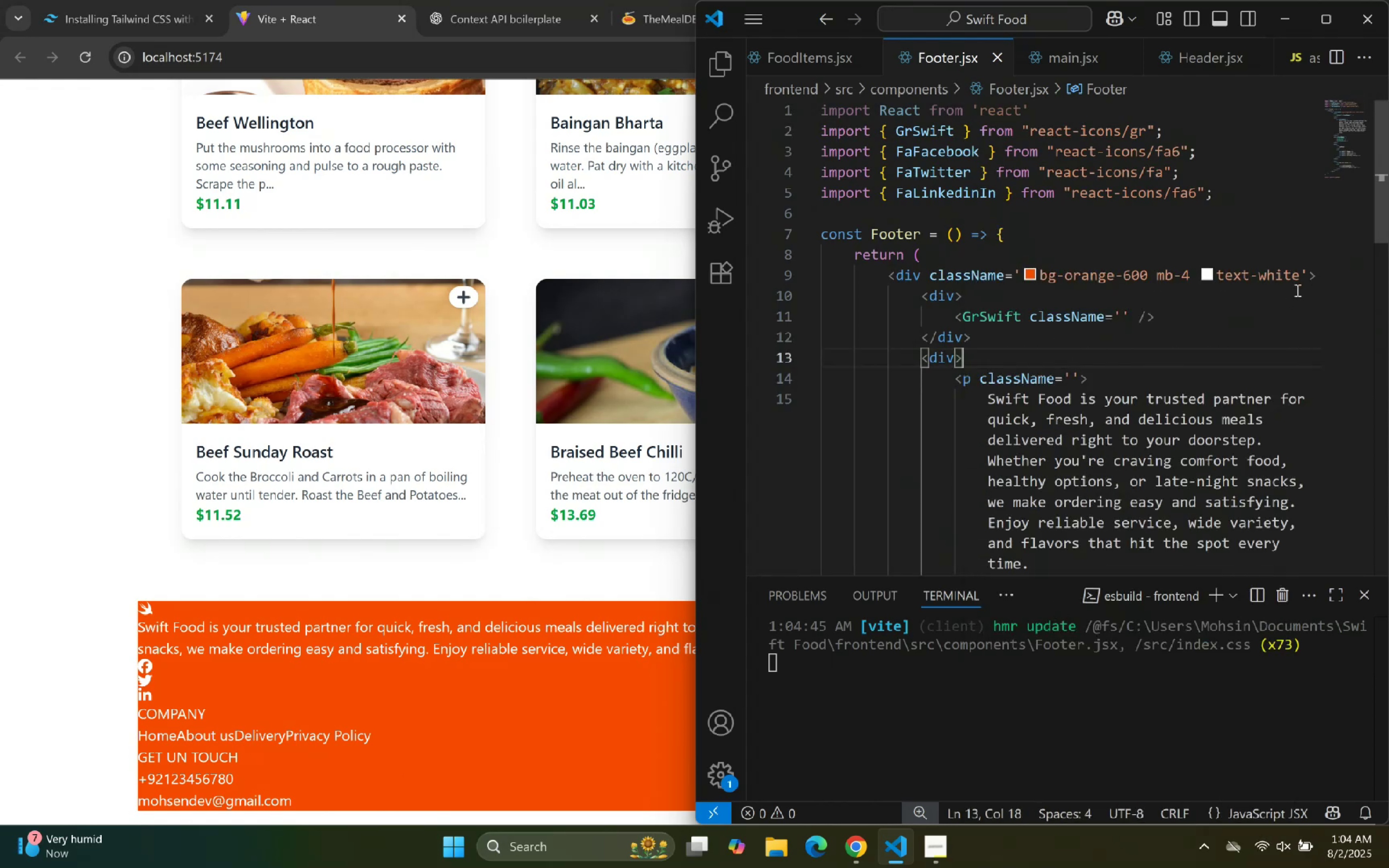 
left_click([1301, 283])
 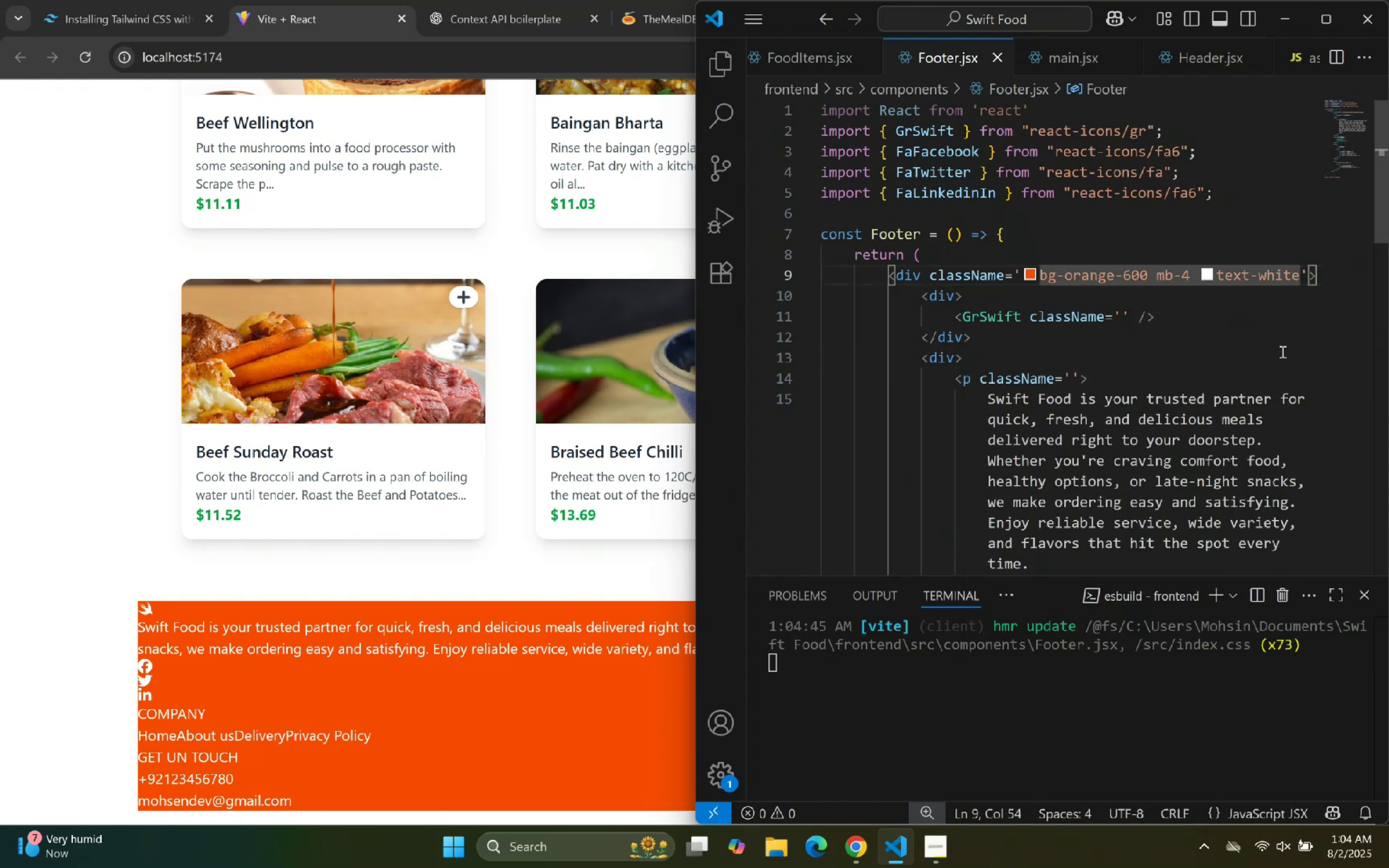 
type( p-10)
 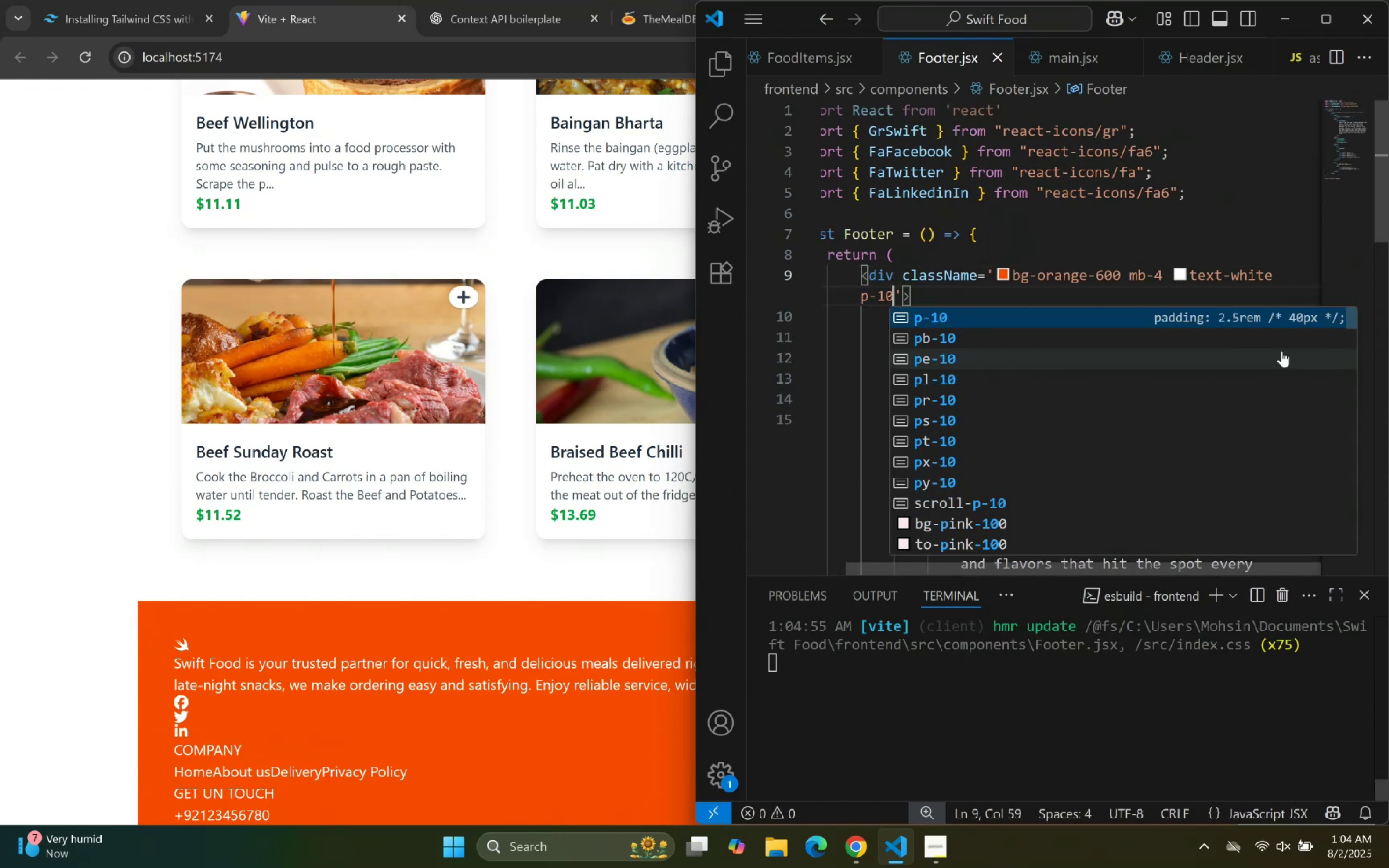 
scroll: coordinate [530, 407], scroll_direction: down, amount: 6.0
 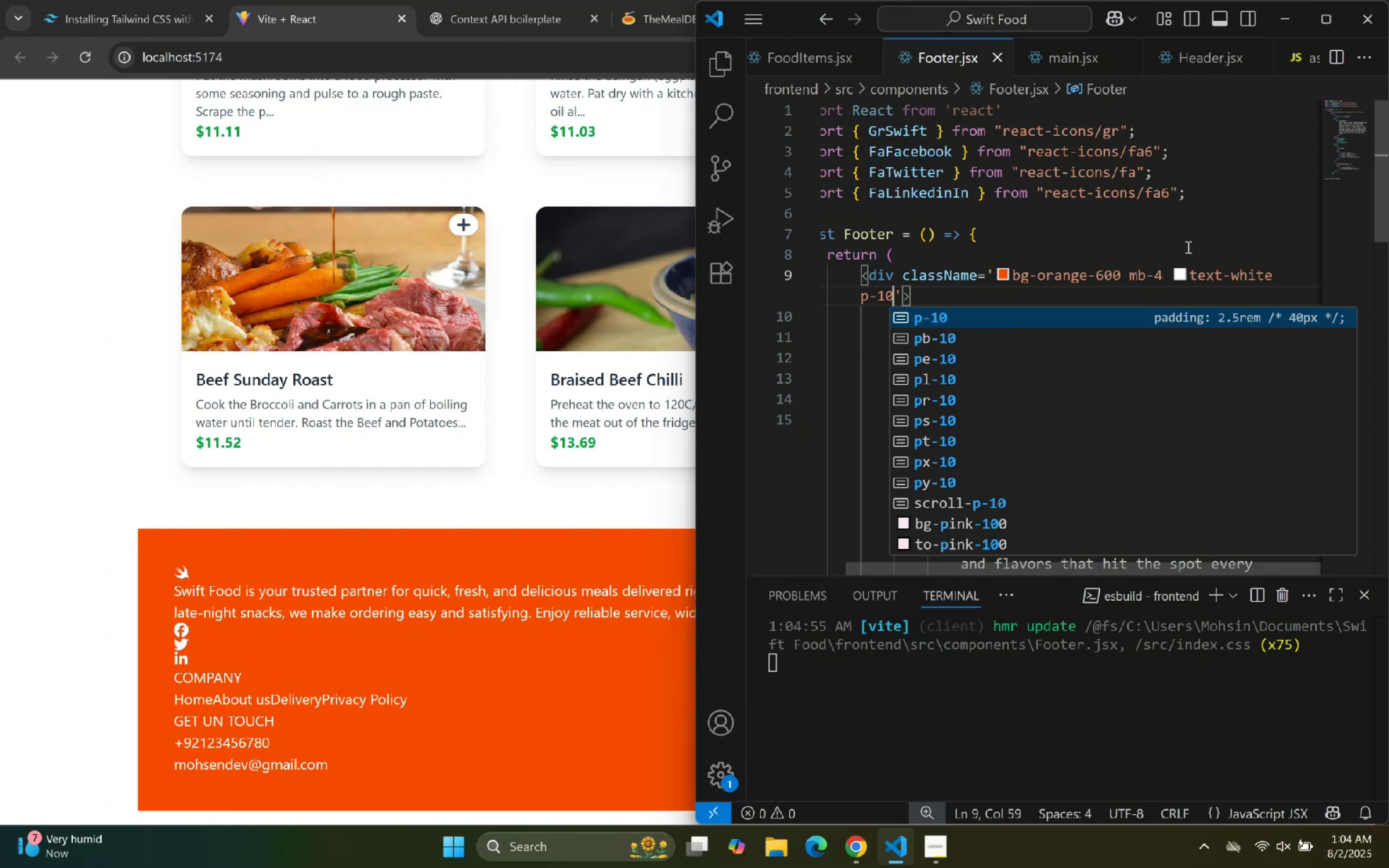 
double_click([1183, 306])
 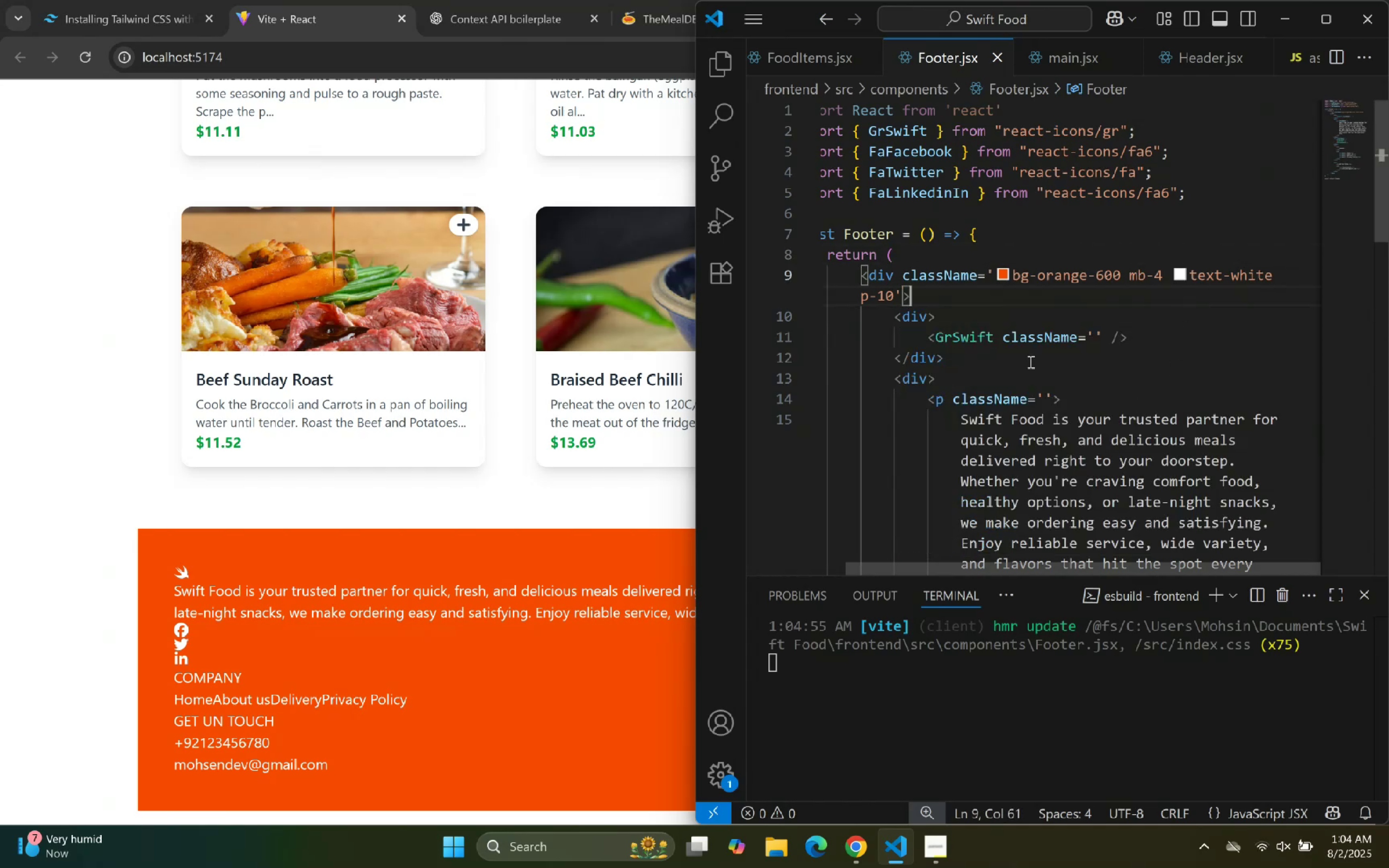 
scroll: coordinate [969, 270], scroll_direction: up, amount: 2.0
 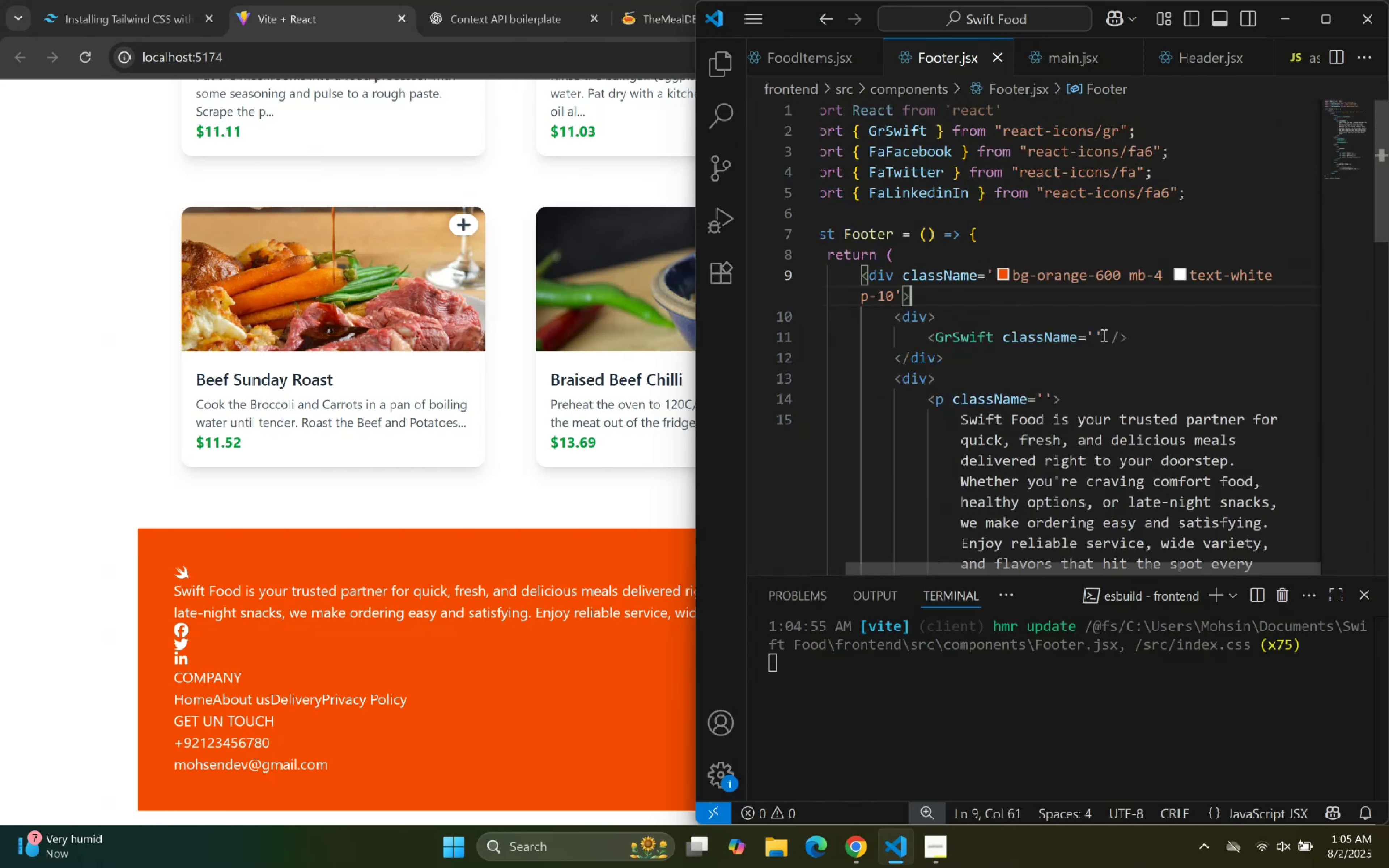 
left_click([1094, 335])
 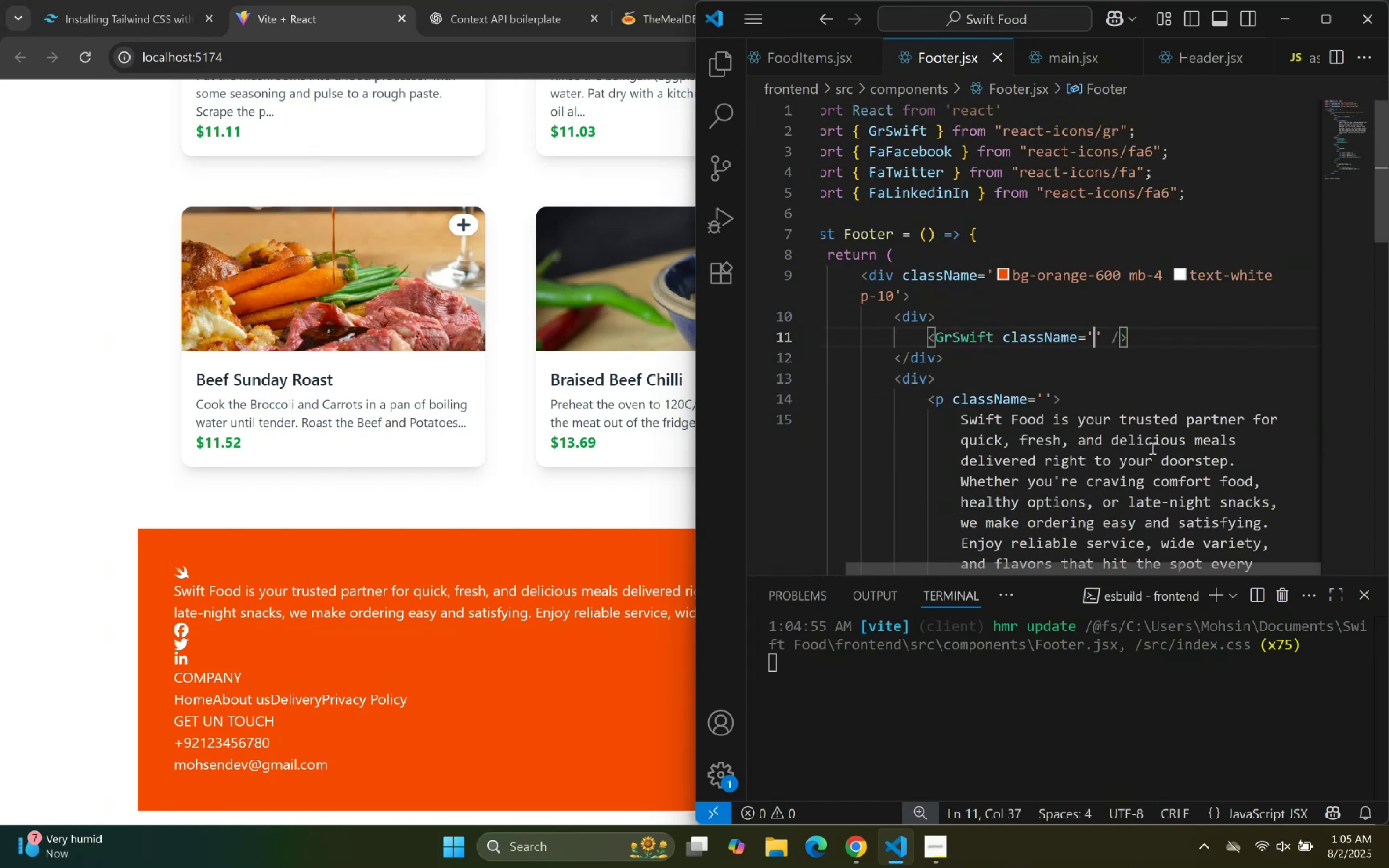 
type(w-10)
 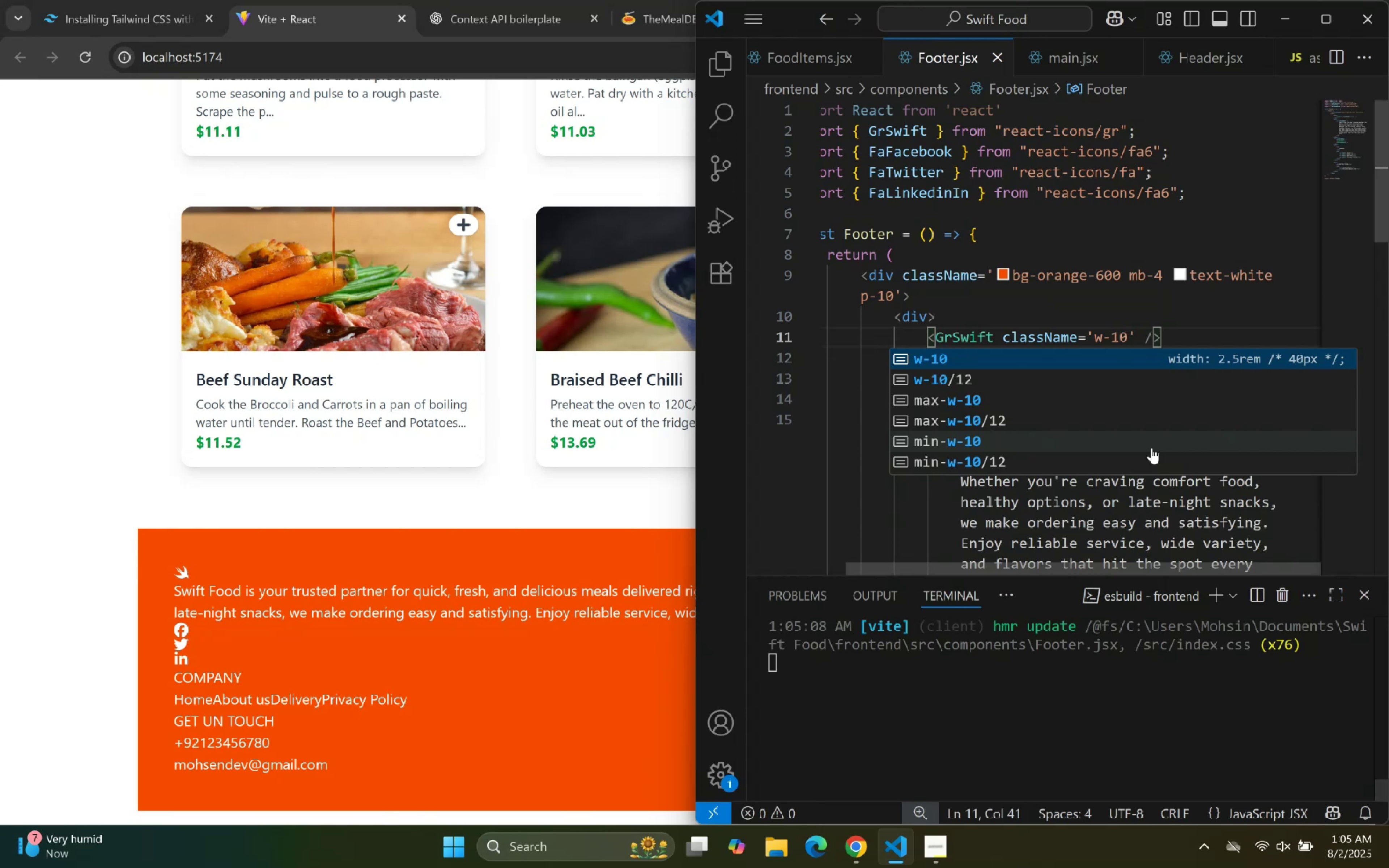 
key(ArrowLeft)
 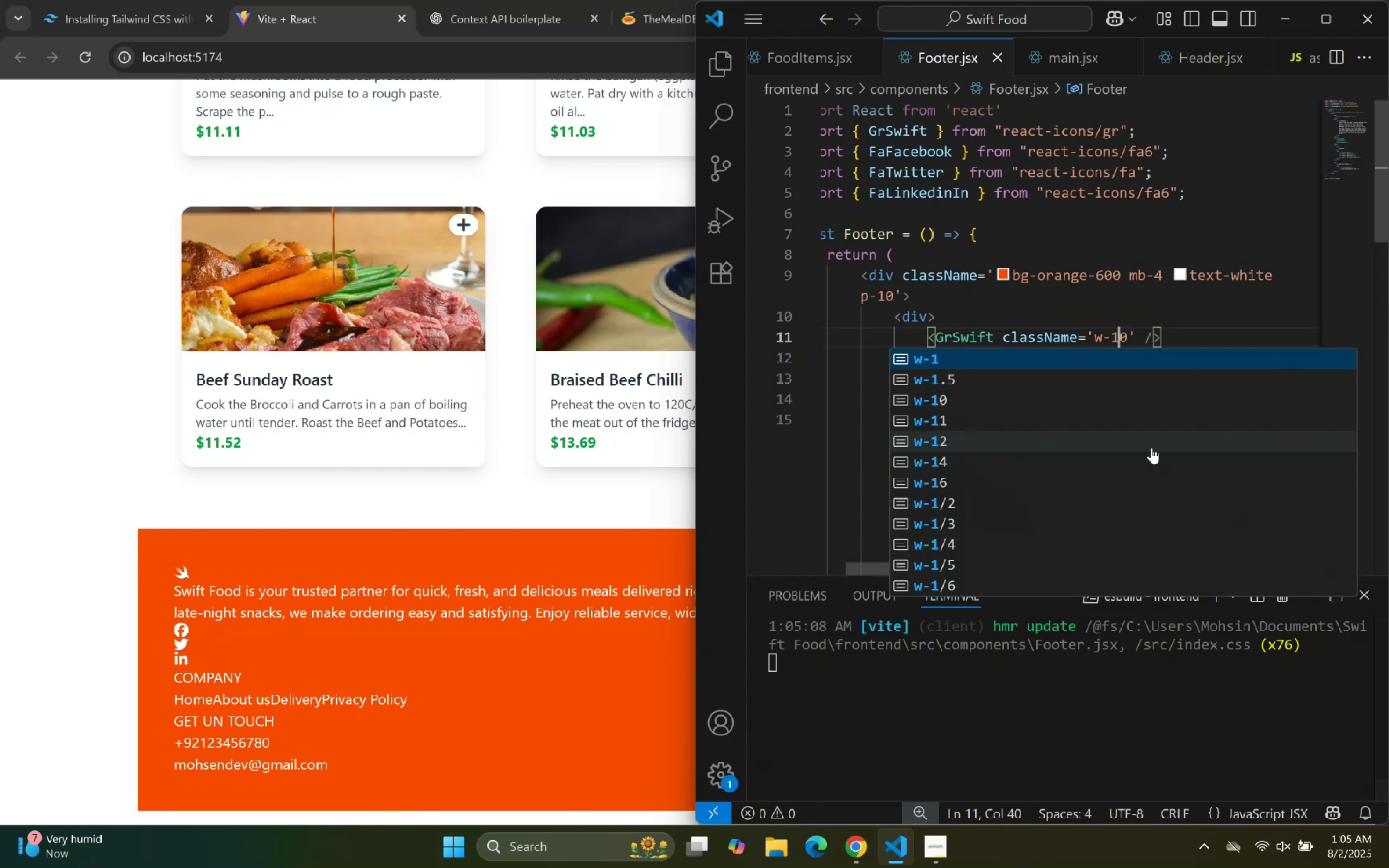 
key(Backspace)
type(29)
 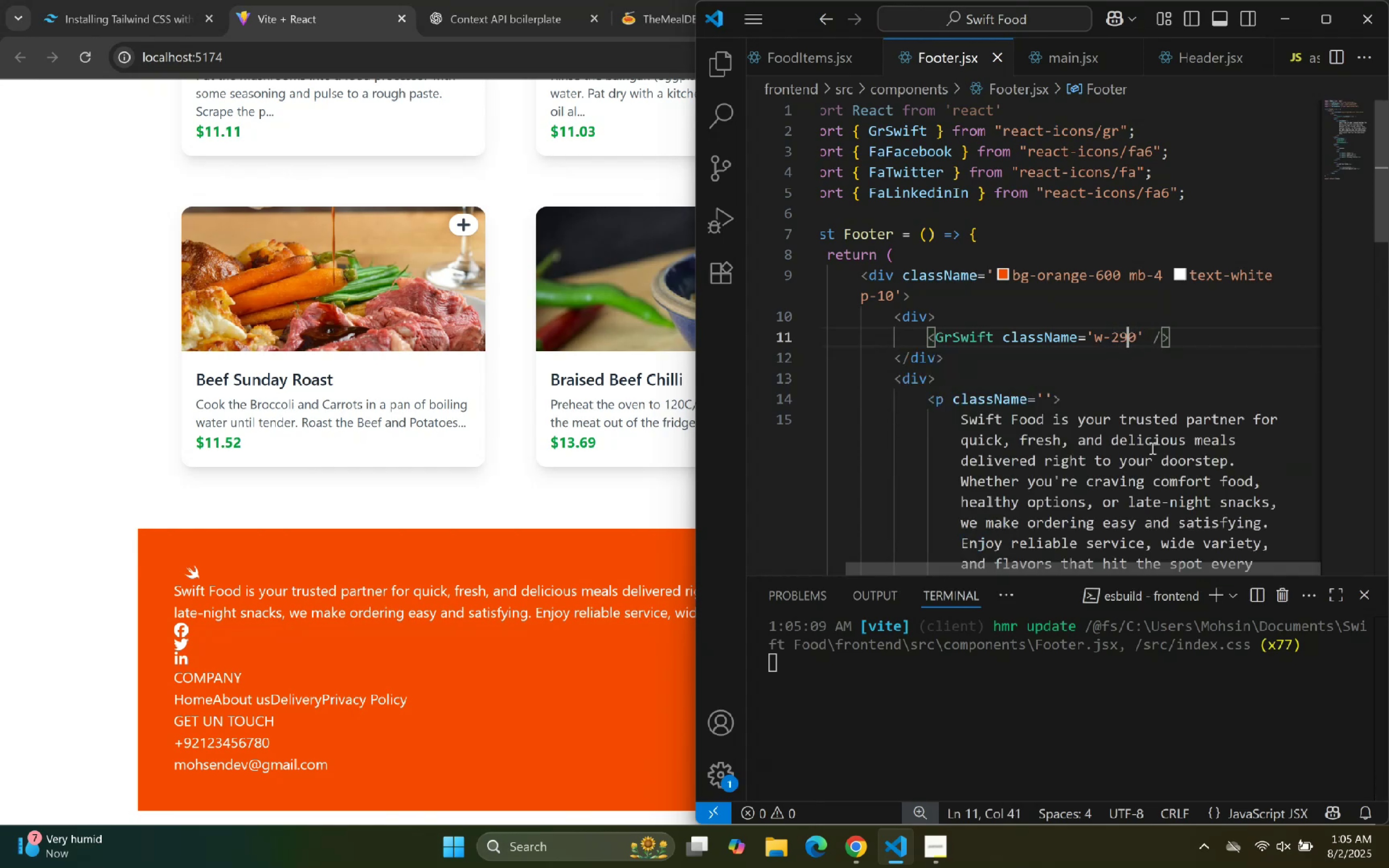 
key(ArrowRight)
 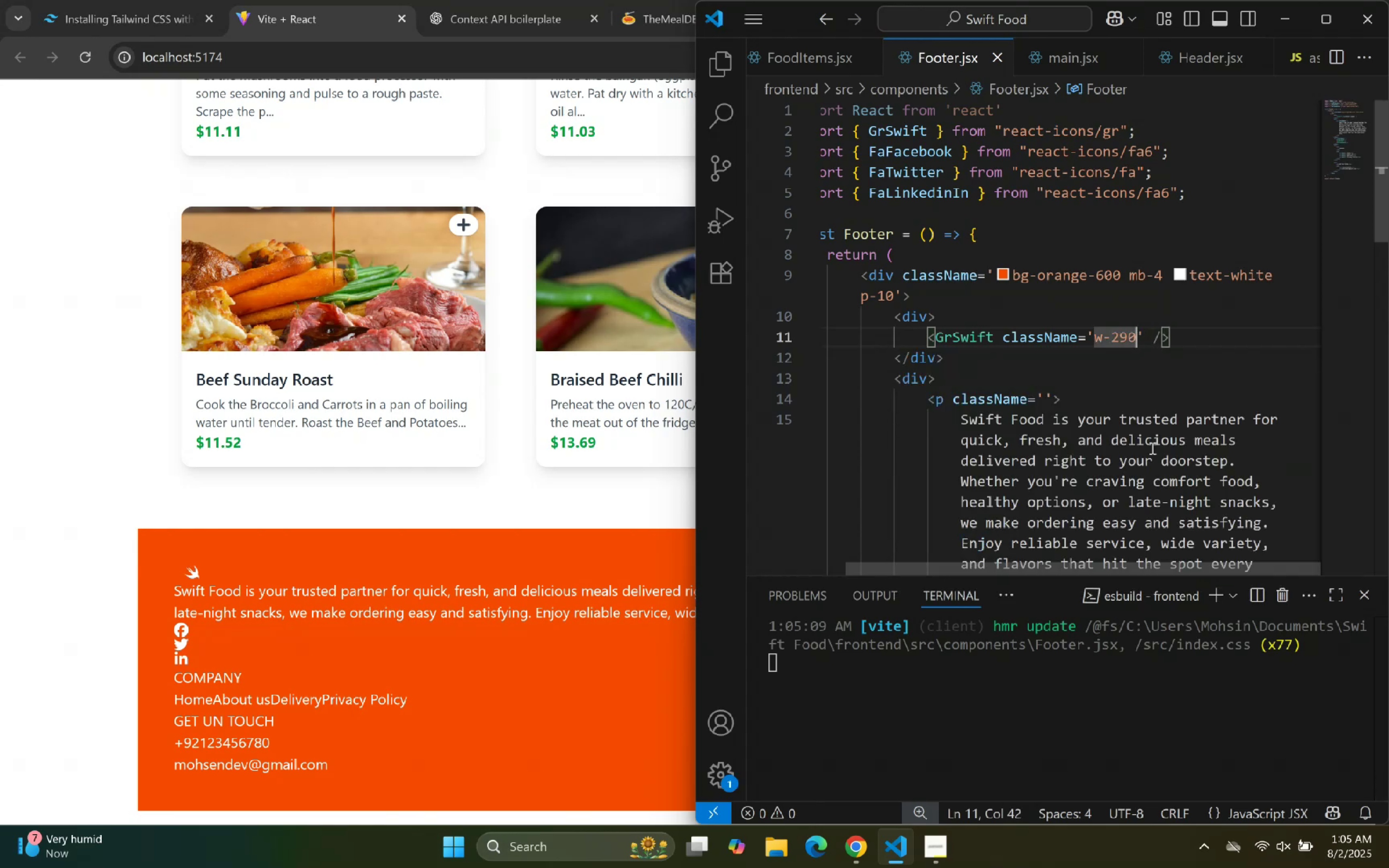 
key(Backspace)
type( h-29)
 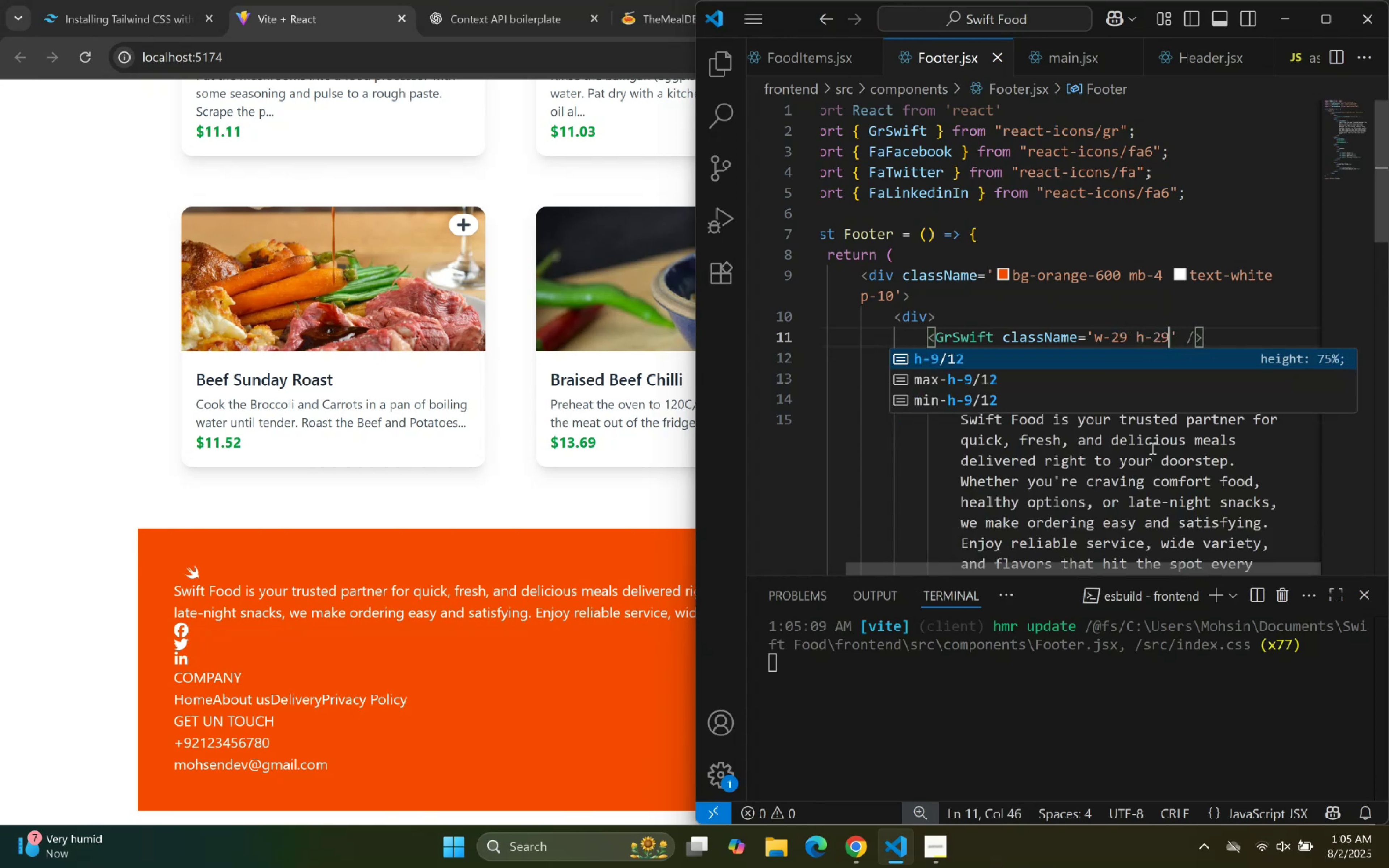 
key(ArrowLeft)
 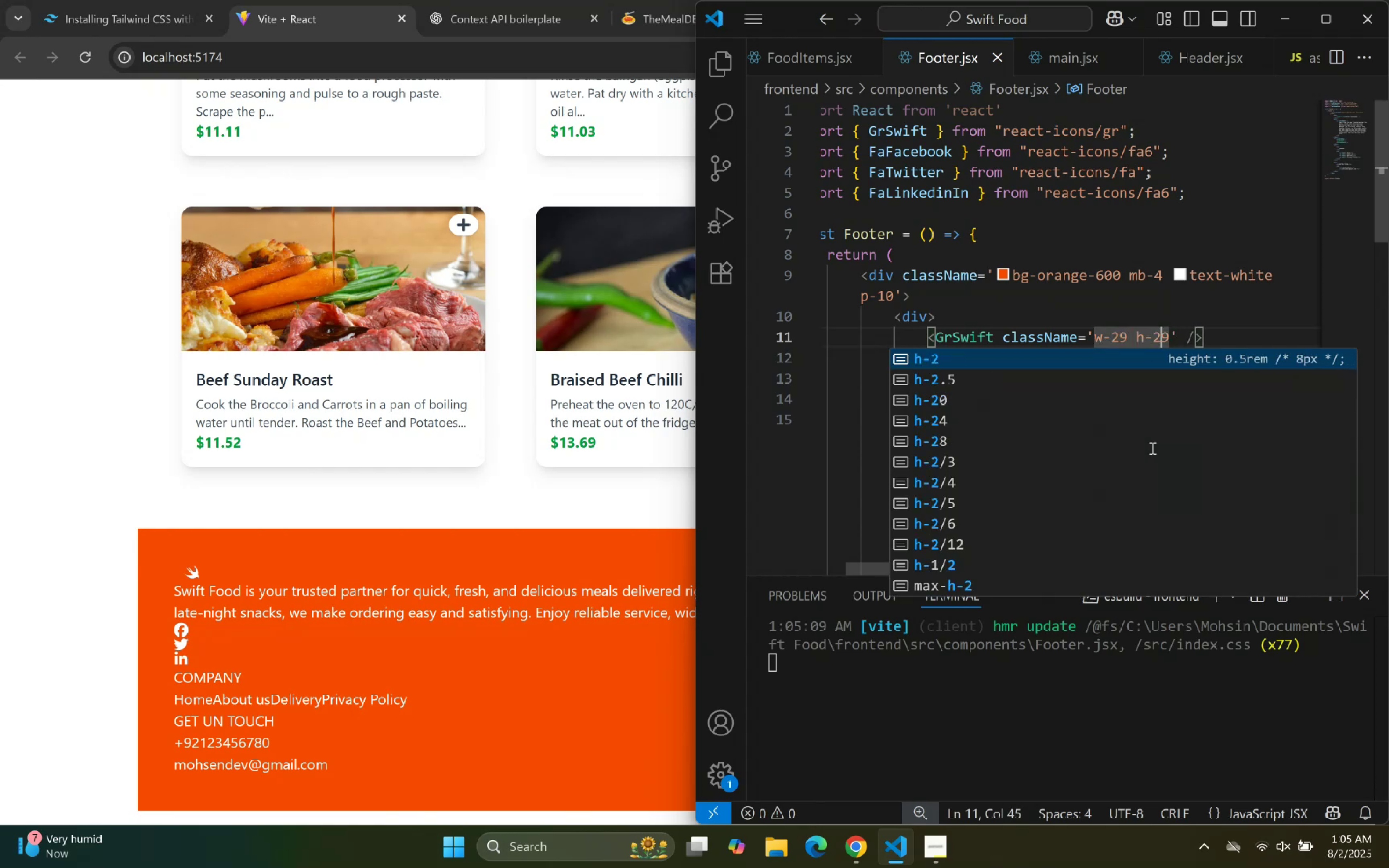 
key(ArrowLeft)
 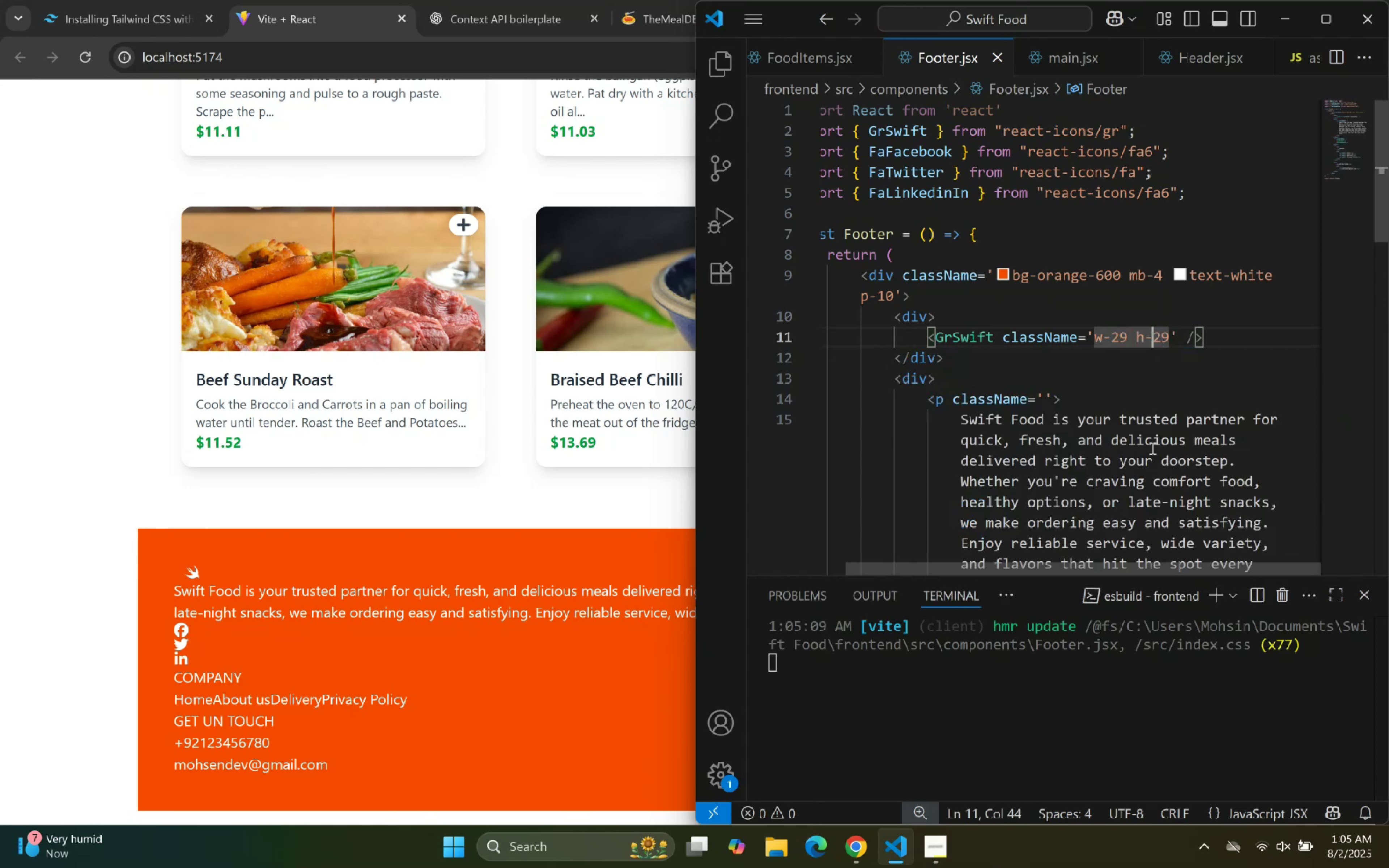 
key(ArrowLeft)
 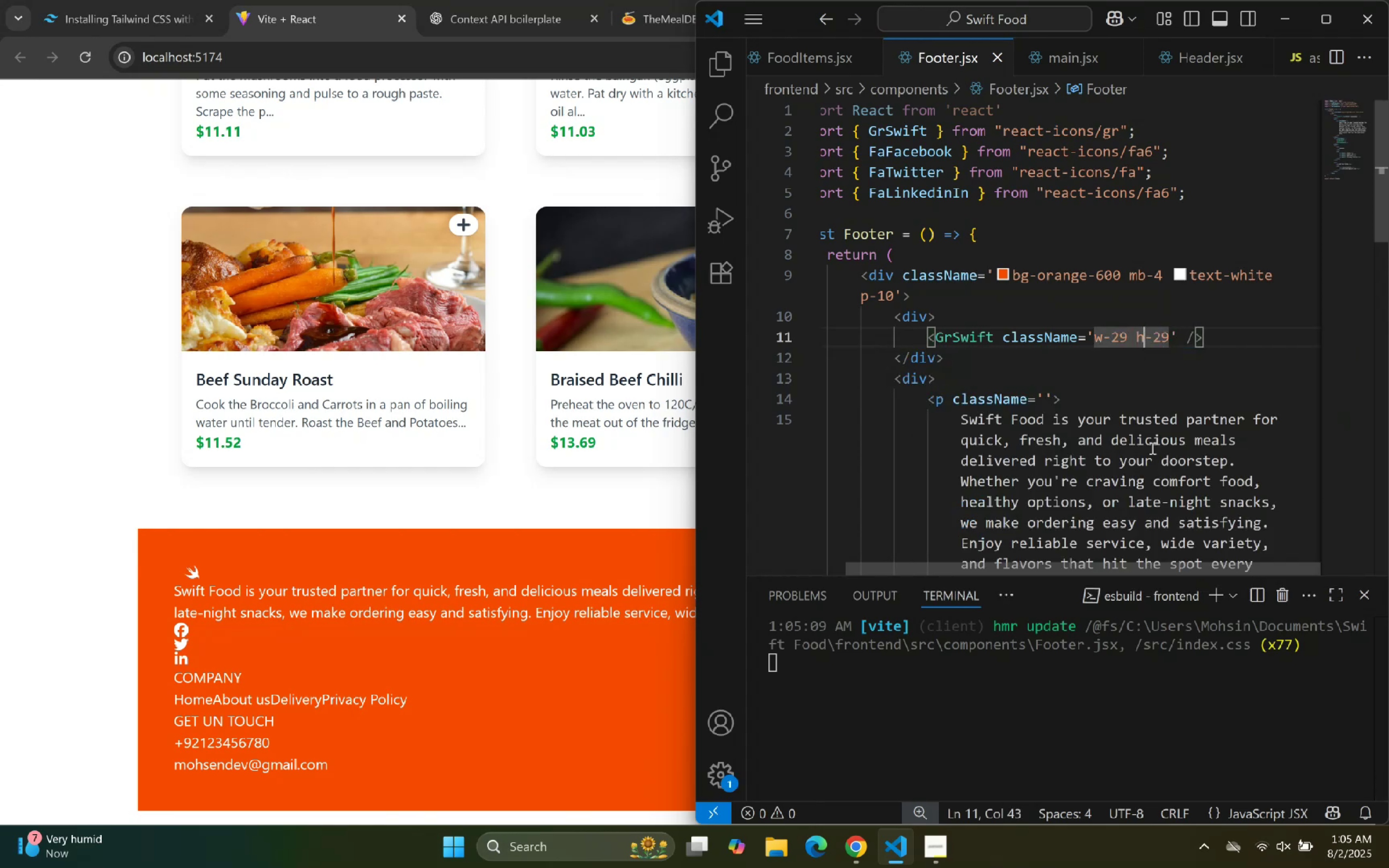 
key(ArrowLeft)
 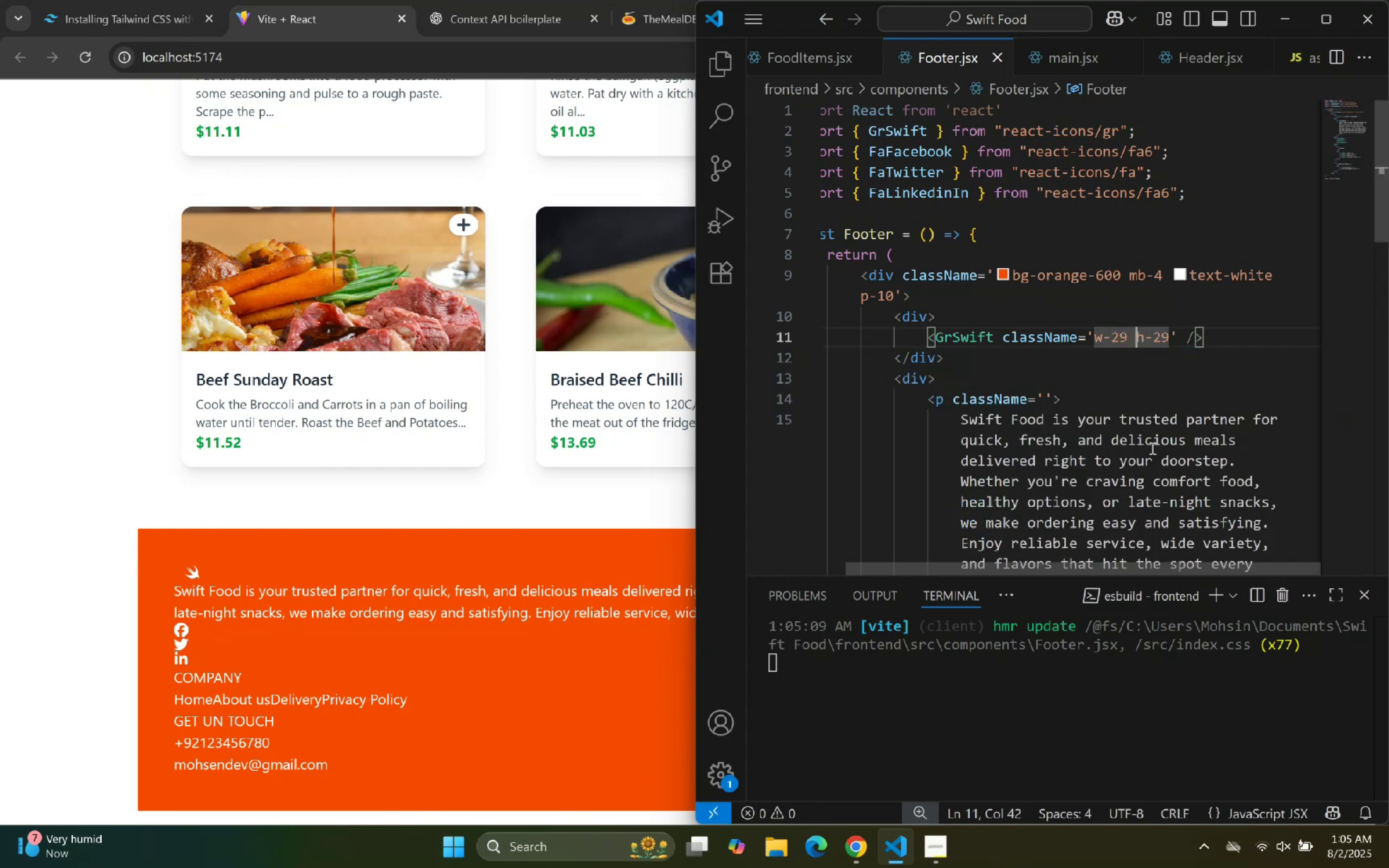 
key(ArrowLeft)
 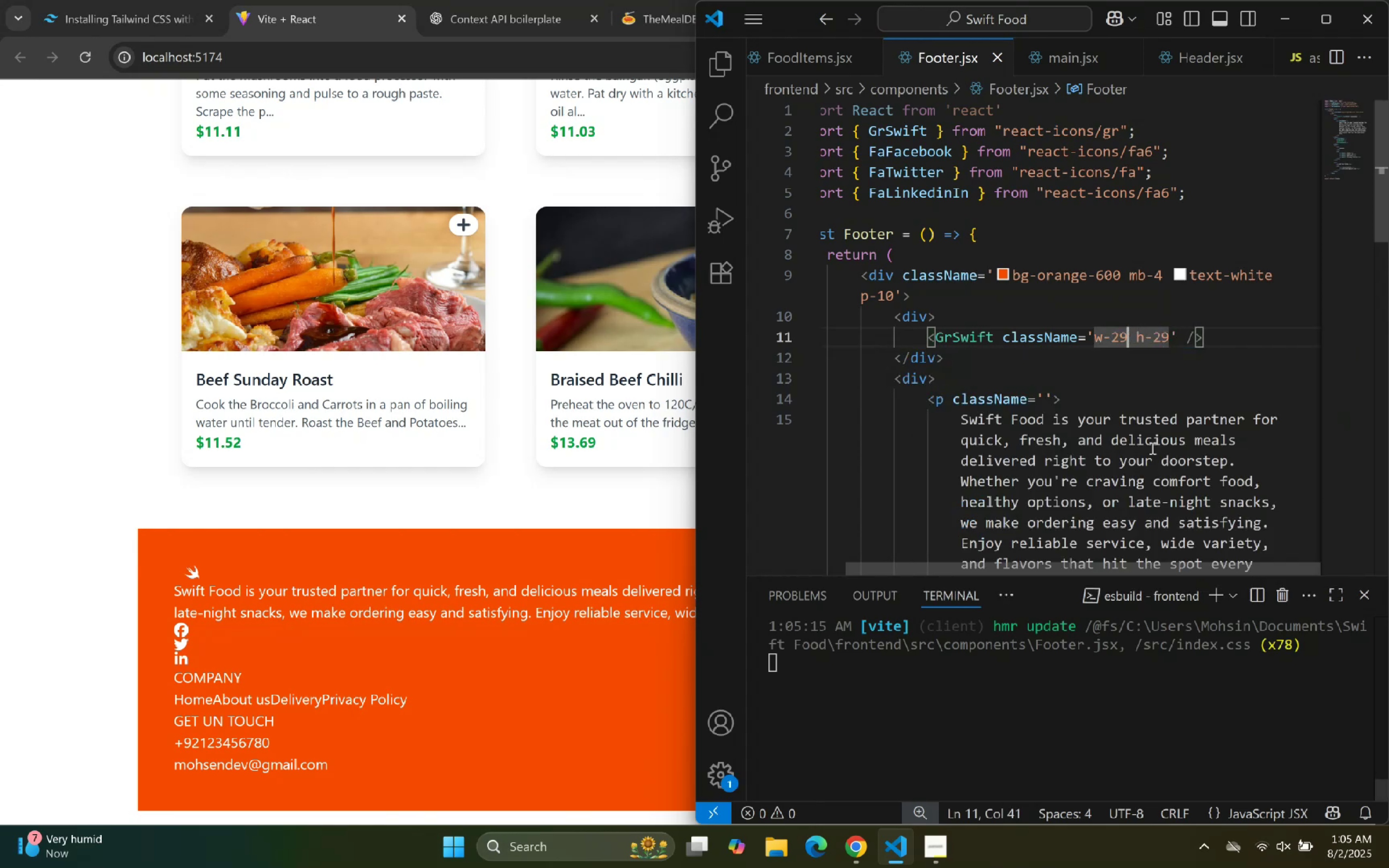 
key(Backspace)
 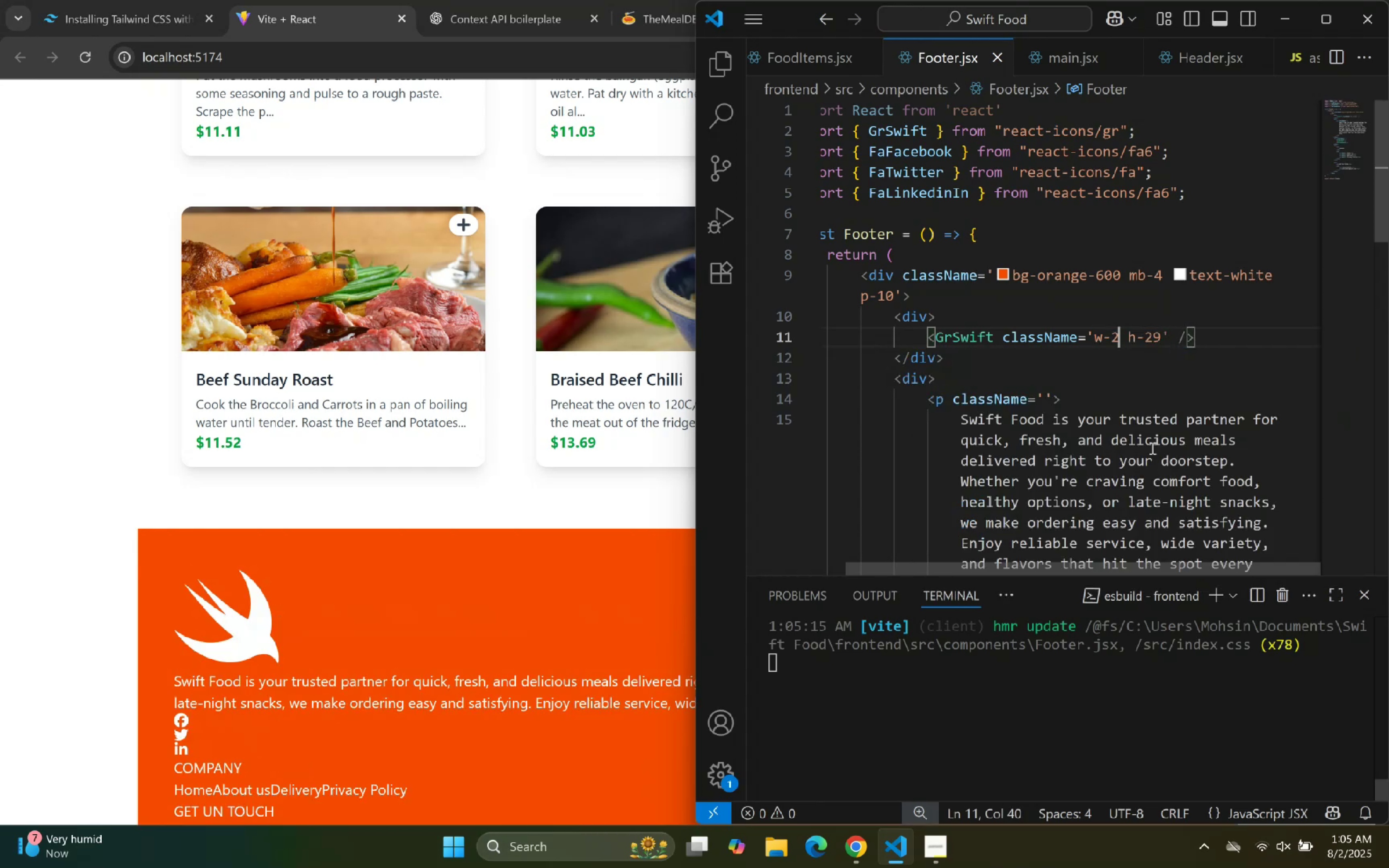 
key(8)
 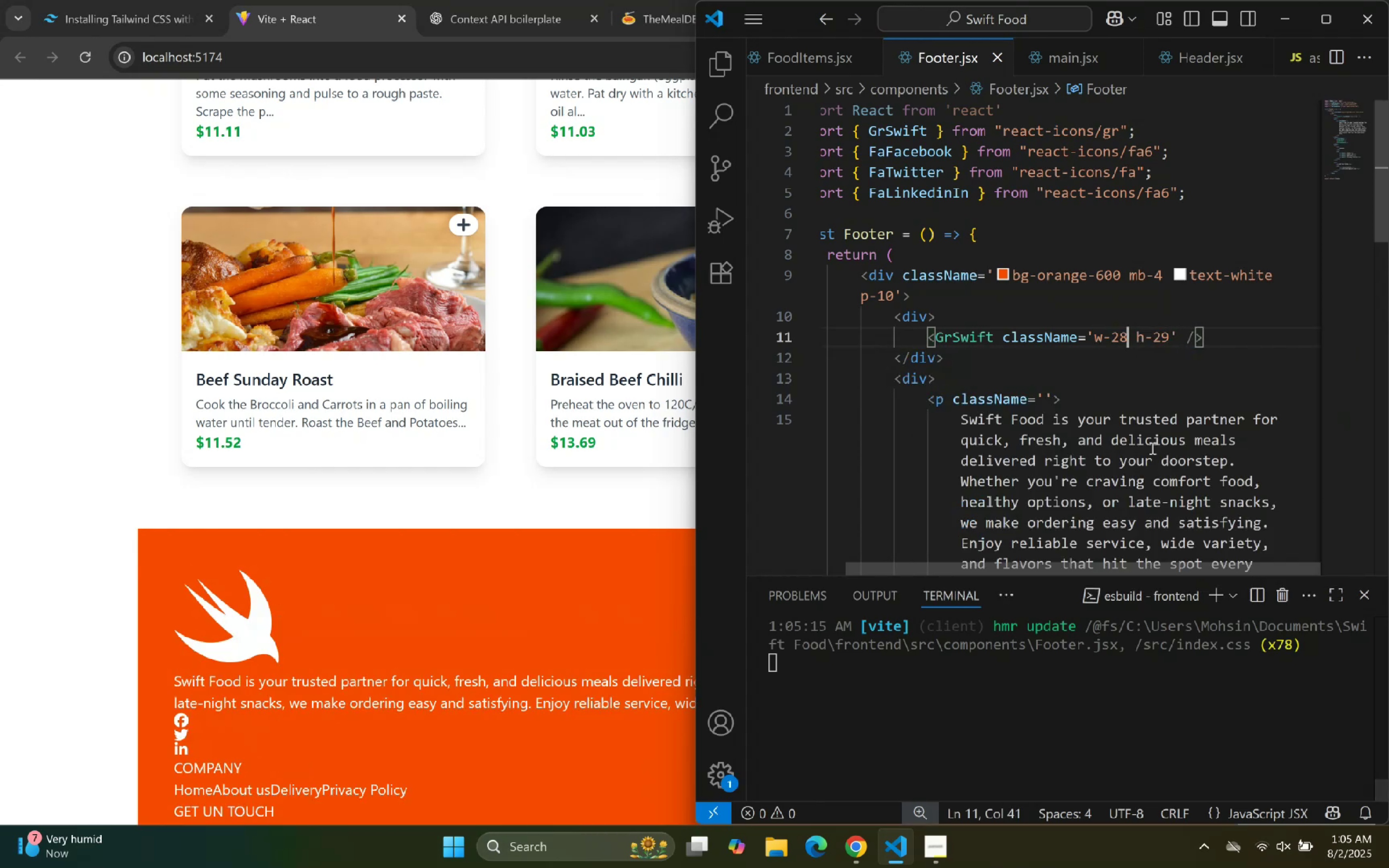 
key(ArrowRight)
 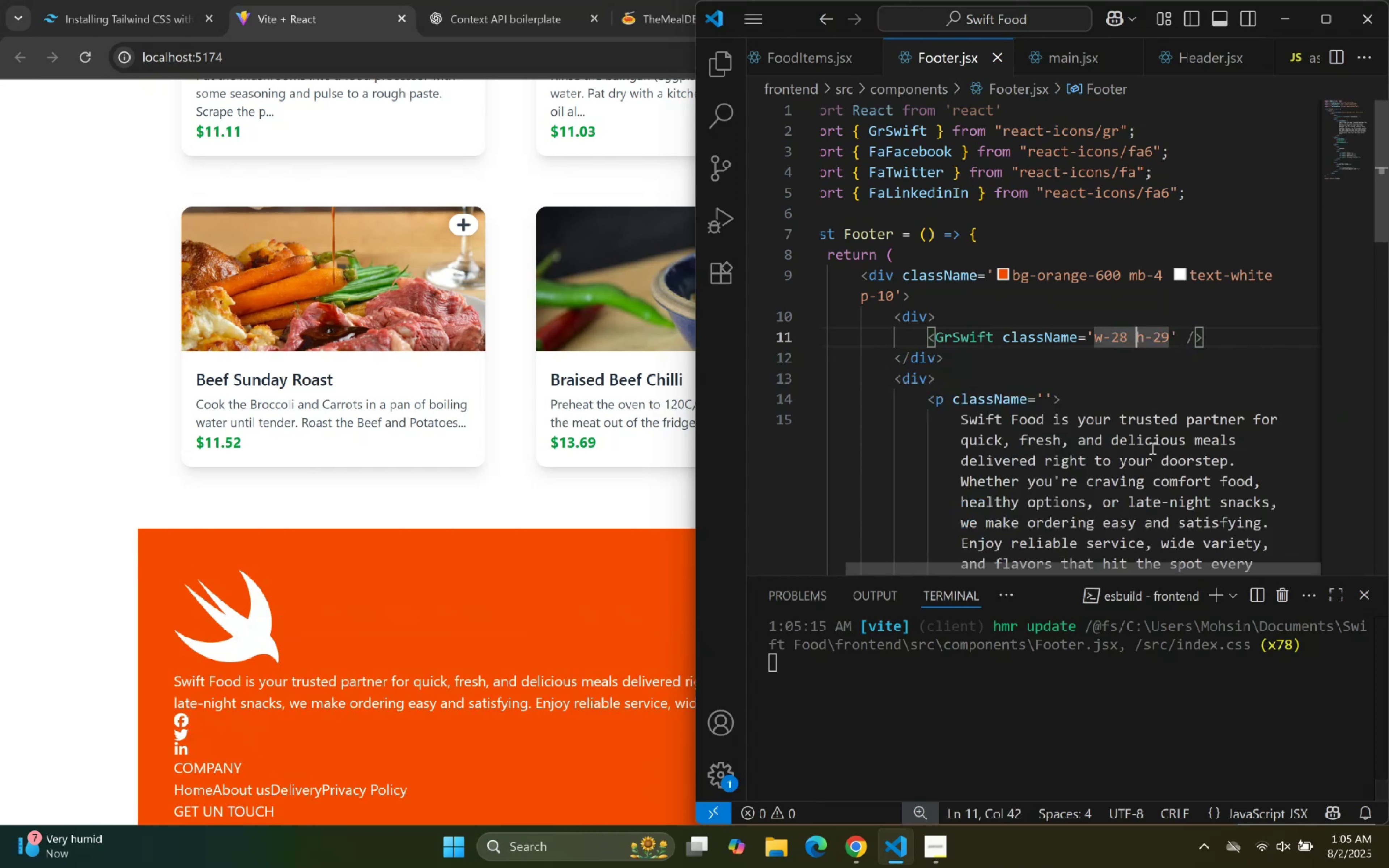 
key(ArrowRight)
 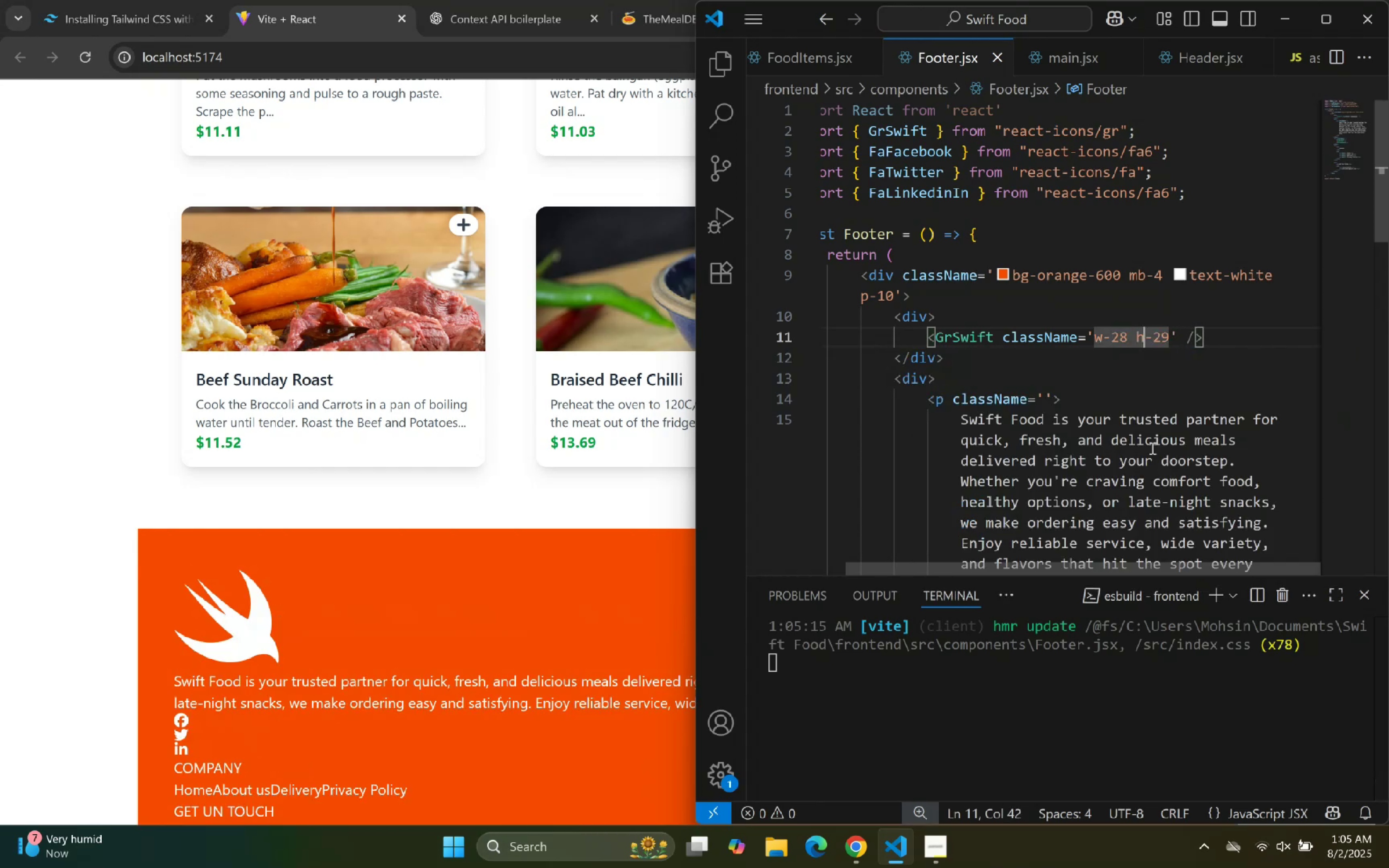 
key(ArrowRight)
 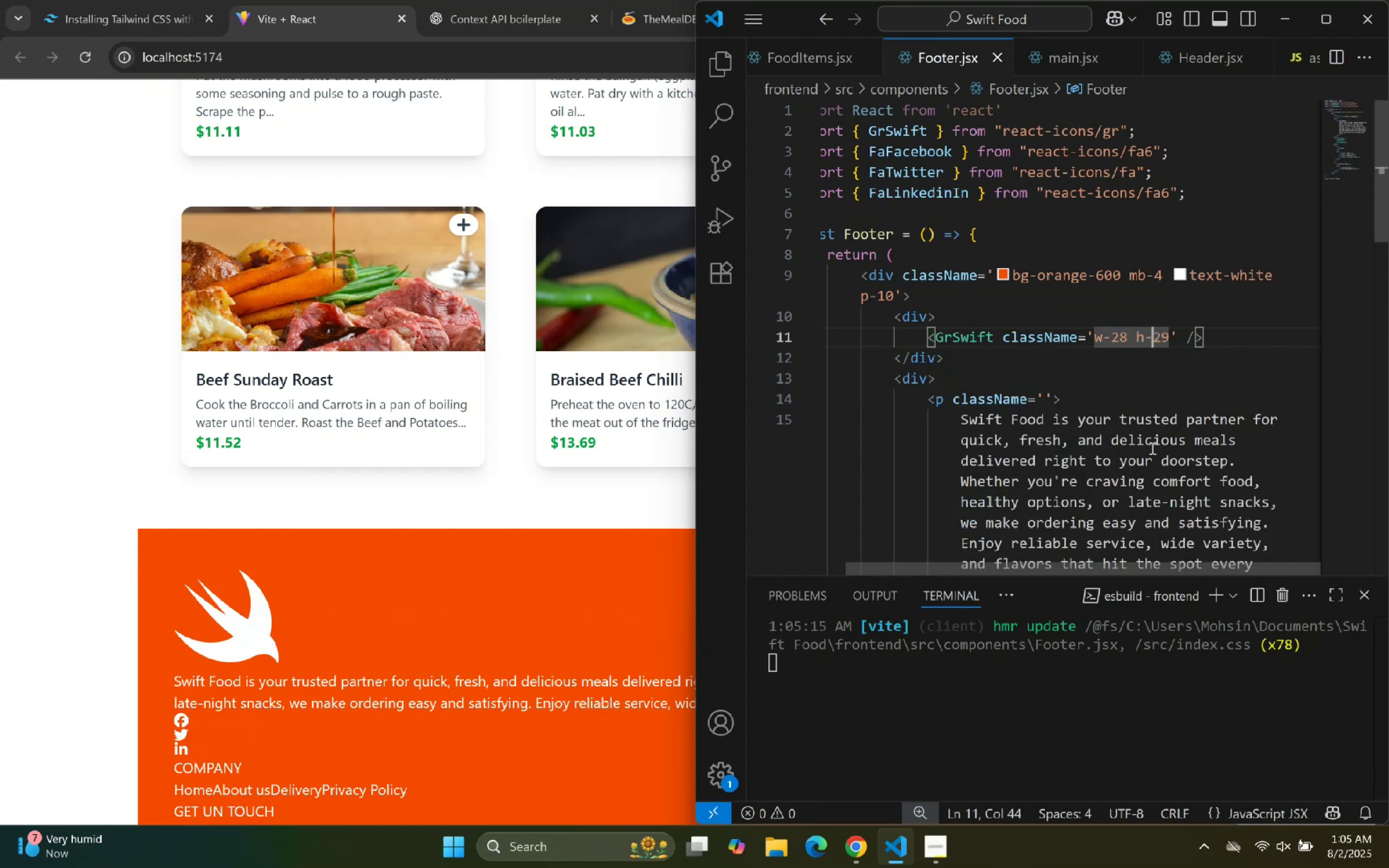 
key(ArrowRight)
 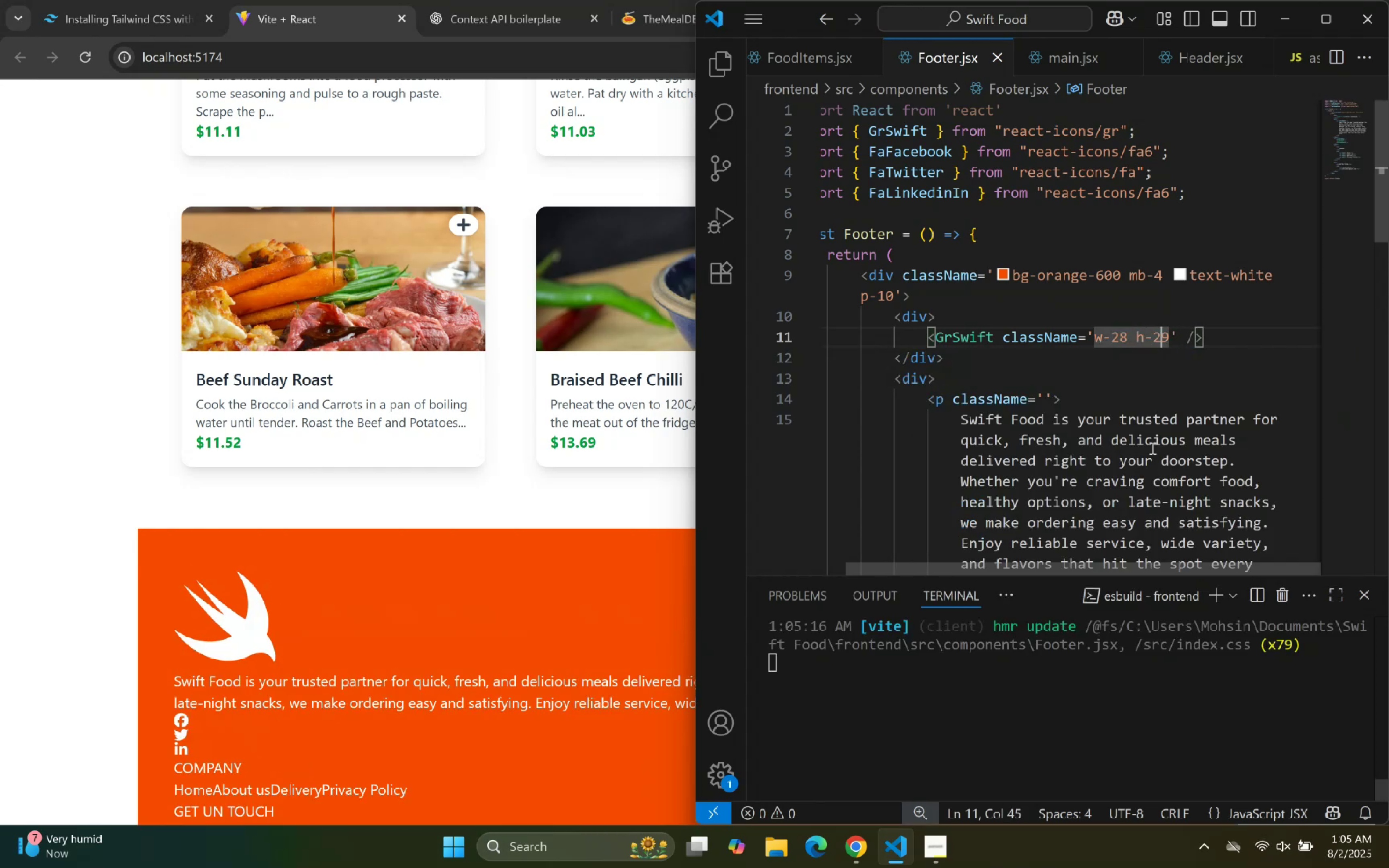 
key(ArrowRight)
 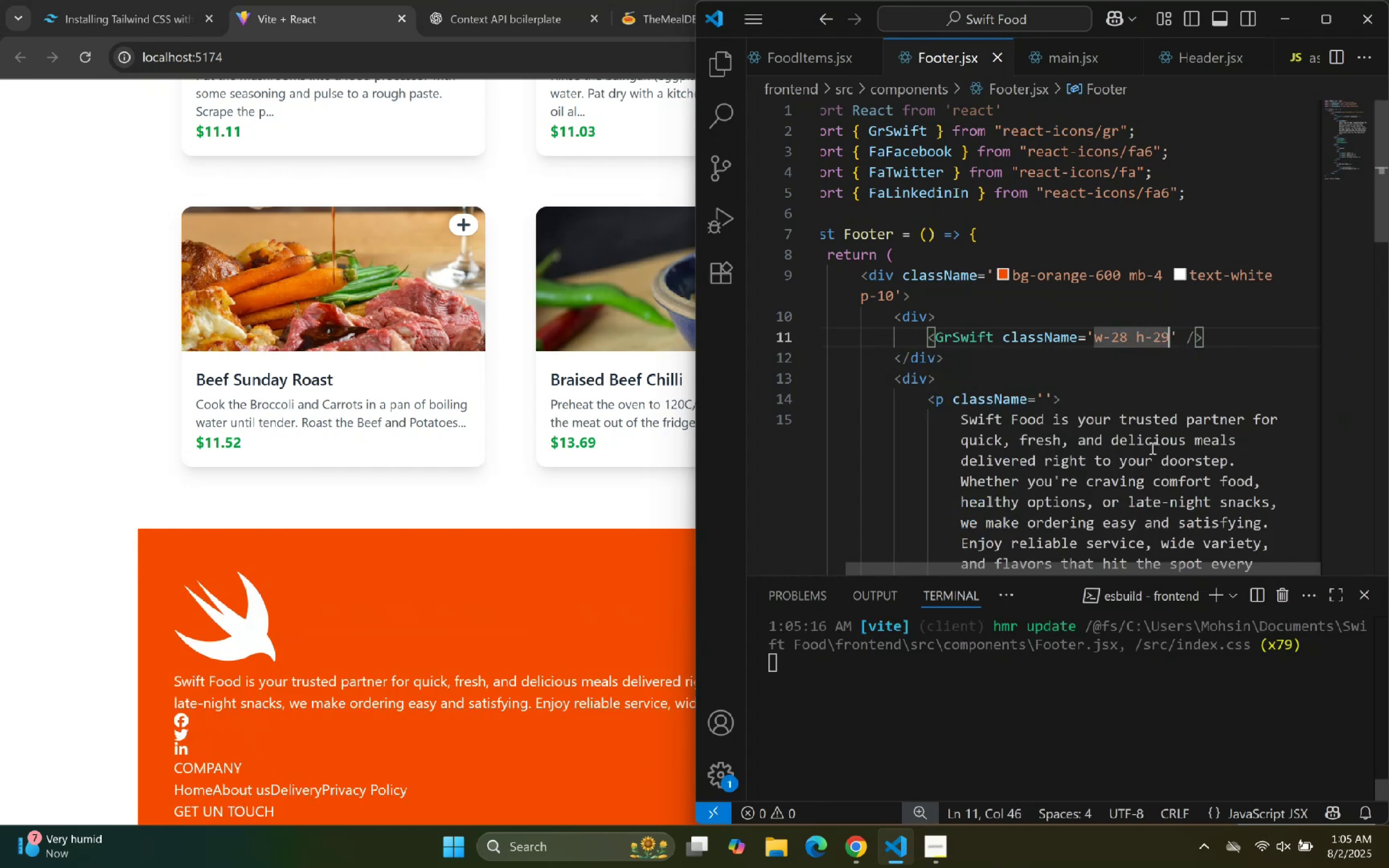 
key(Backspace)
 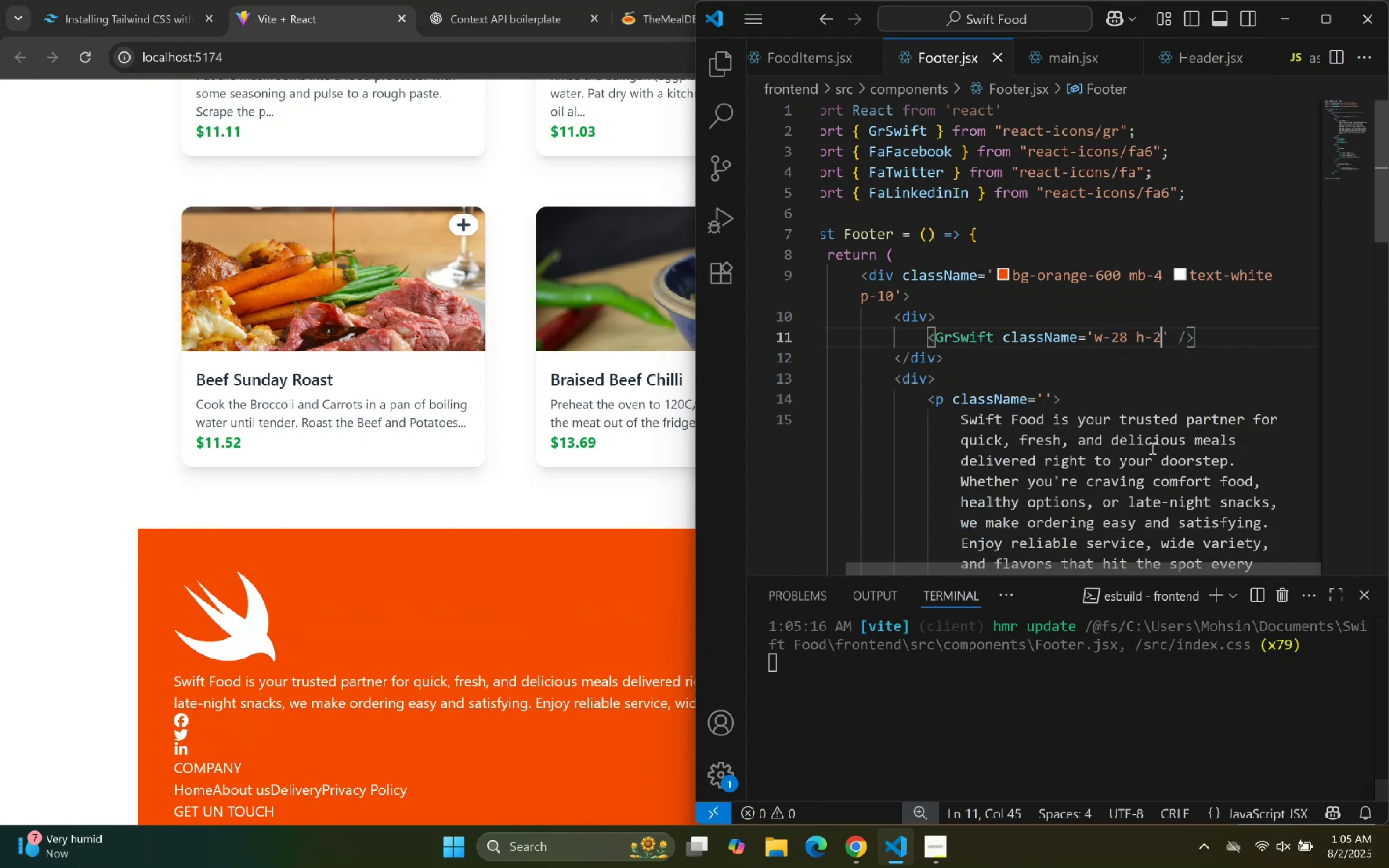 
key(8)
 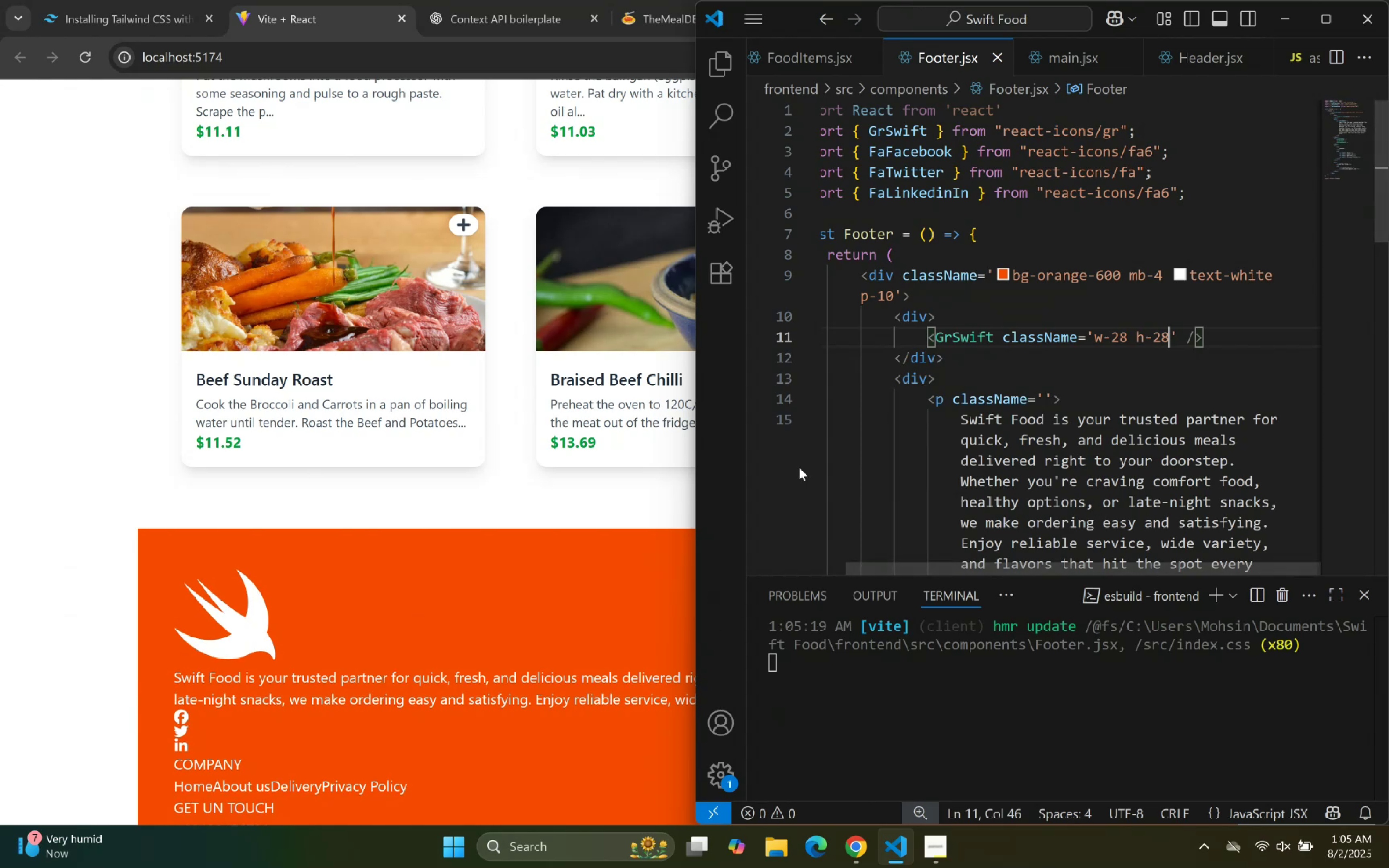 
scroll: coordinate [579, 577], scroll_direction: down, amount: 6.0
 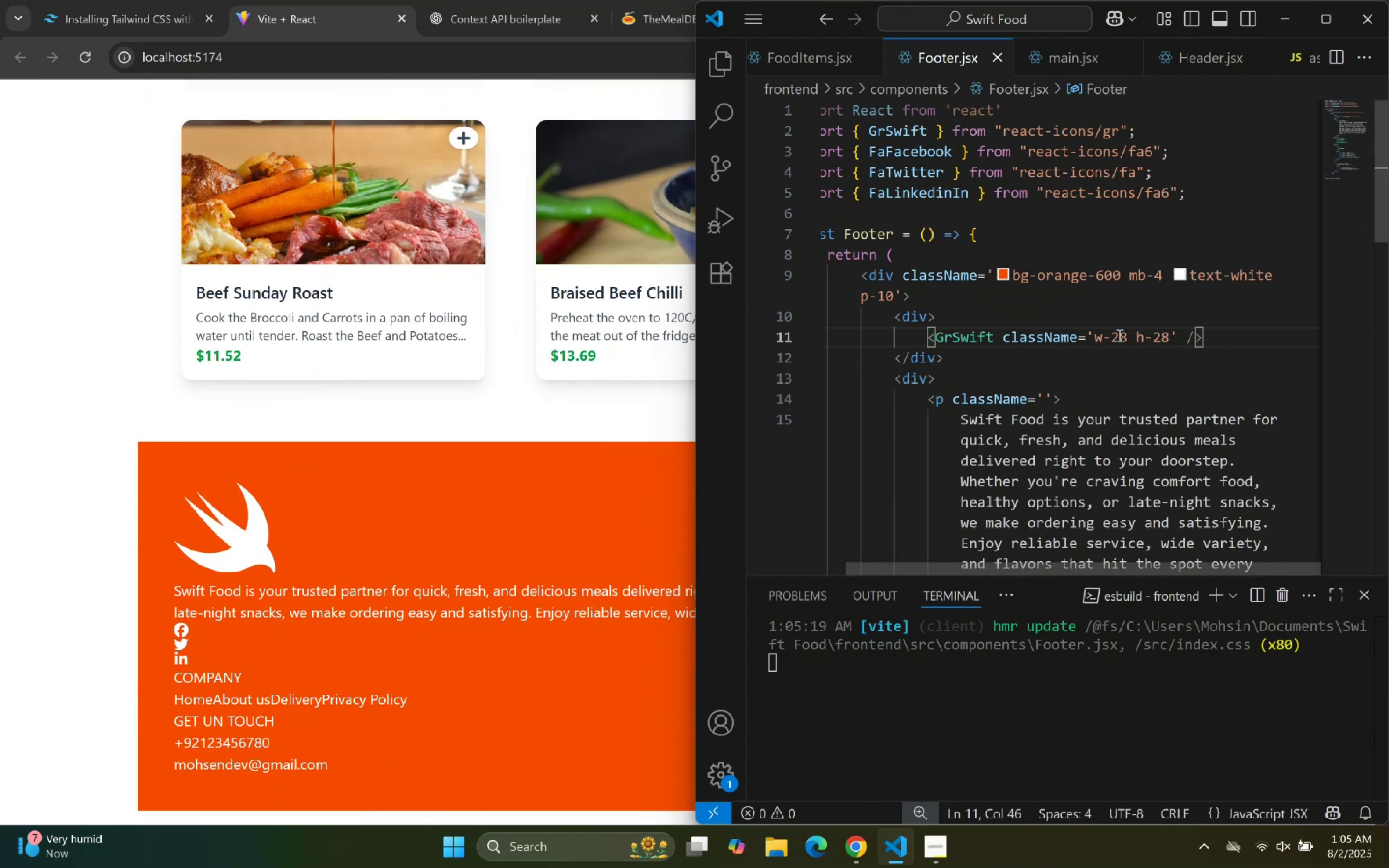 
left_click([1124, 337])
 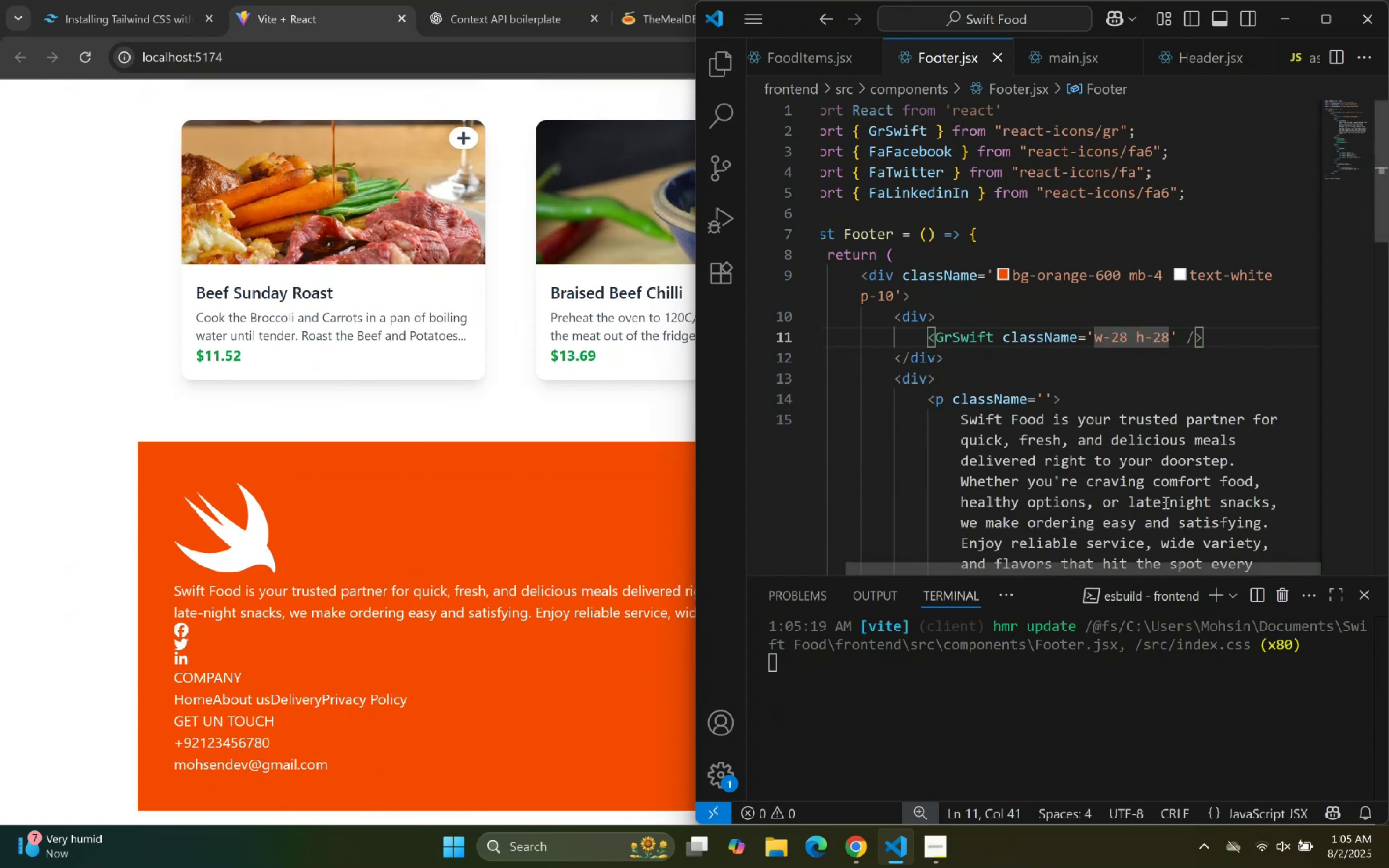 
key(Backspace)
 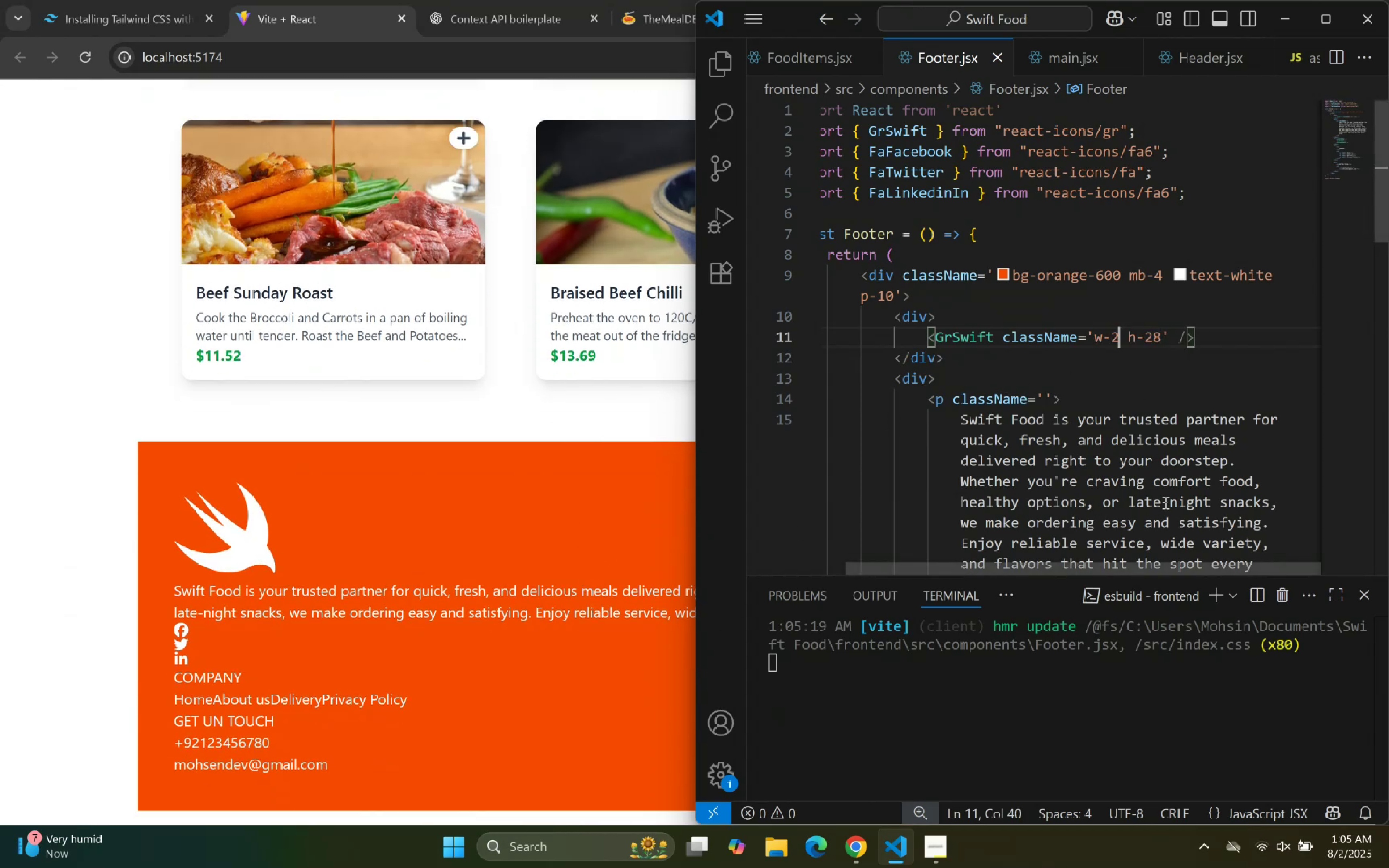 
key(5)
 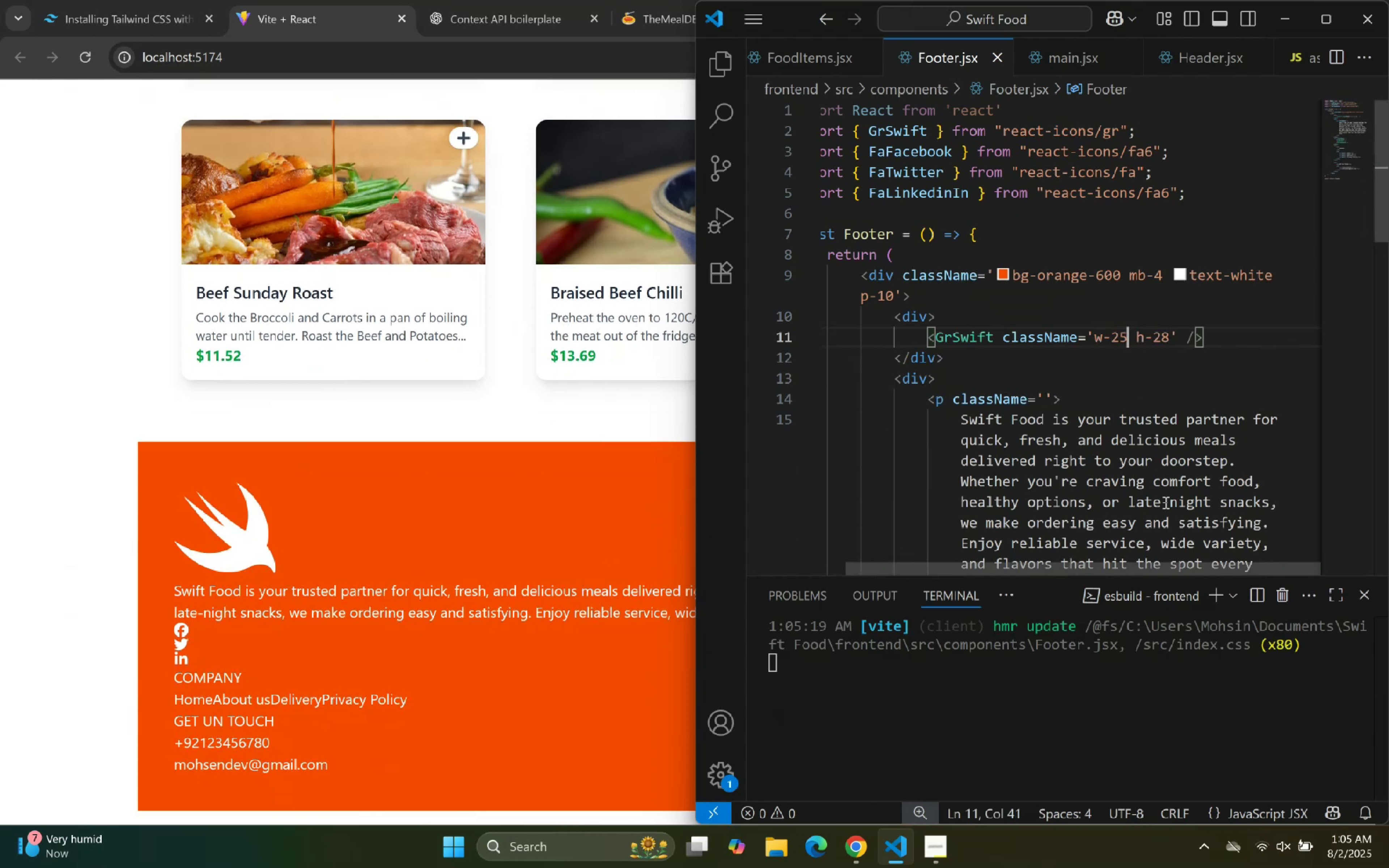 
hold_key(key=ArrowRight, duration=0.62)
 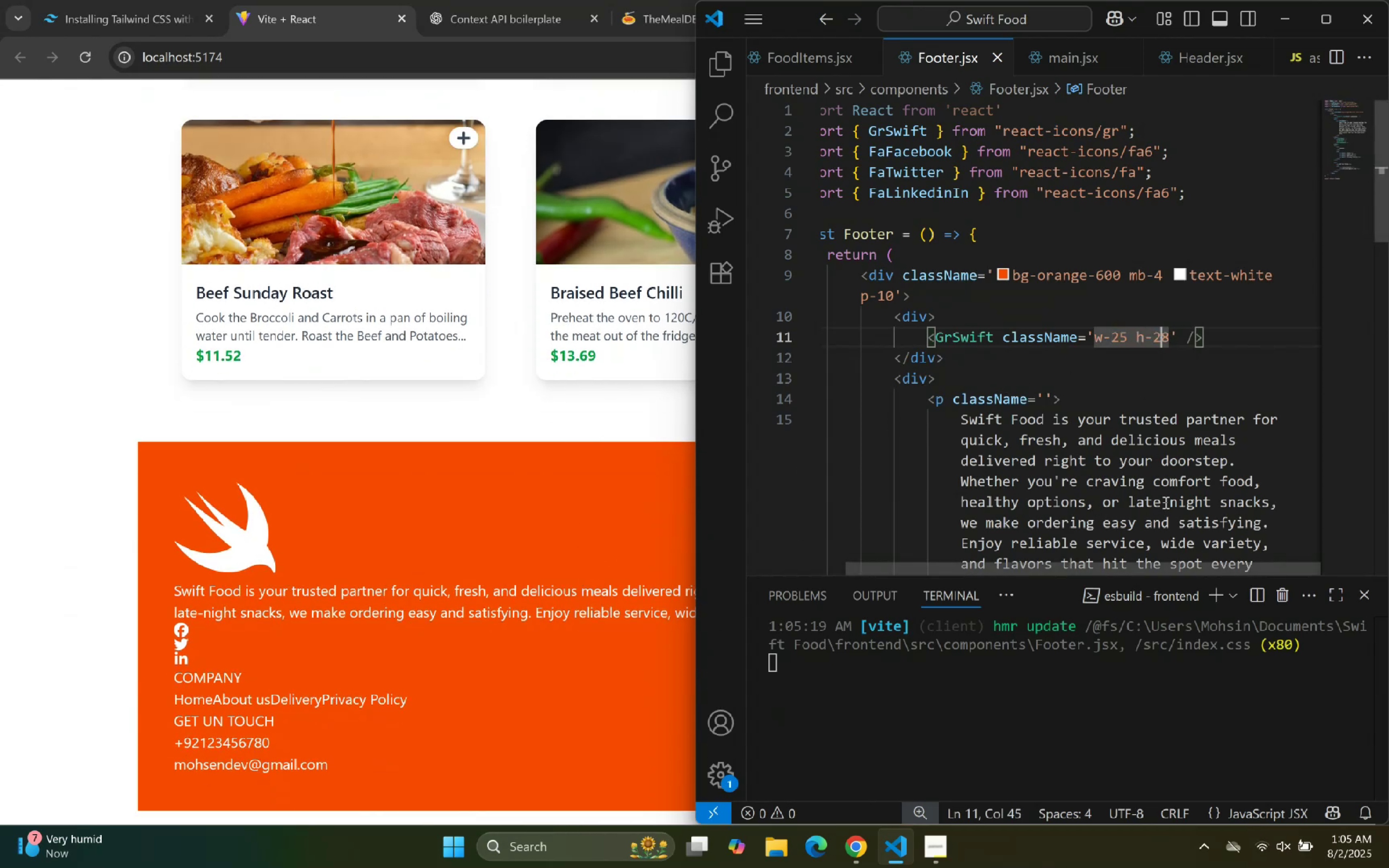 
key(ArrowRight)
 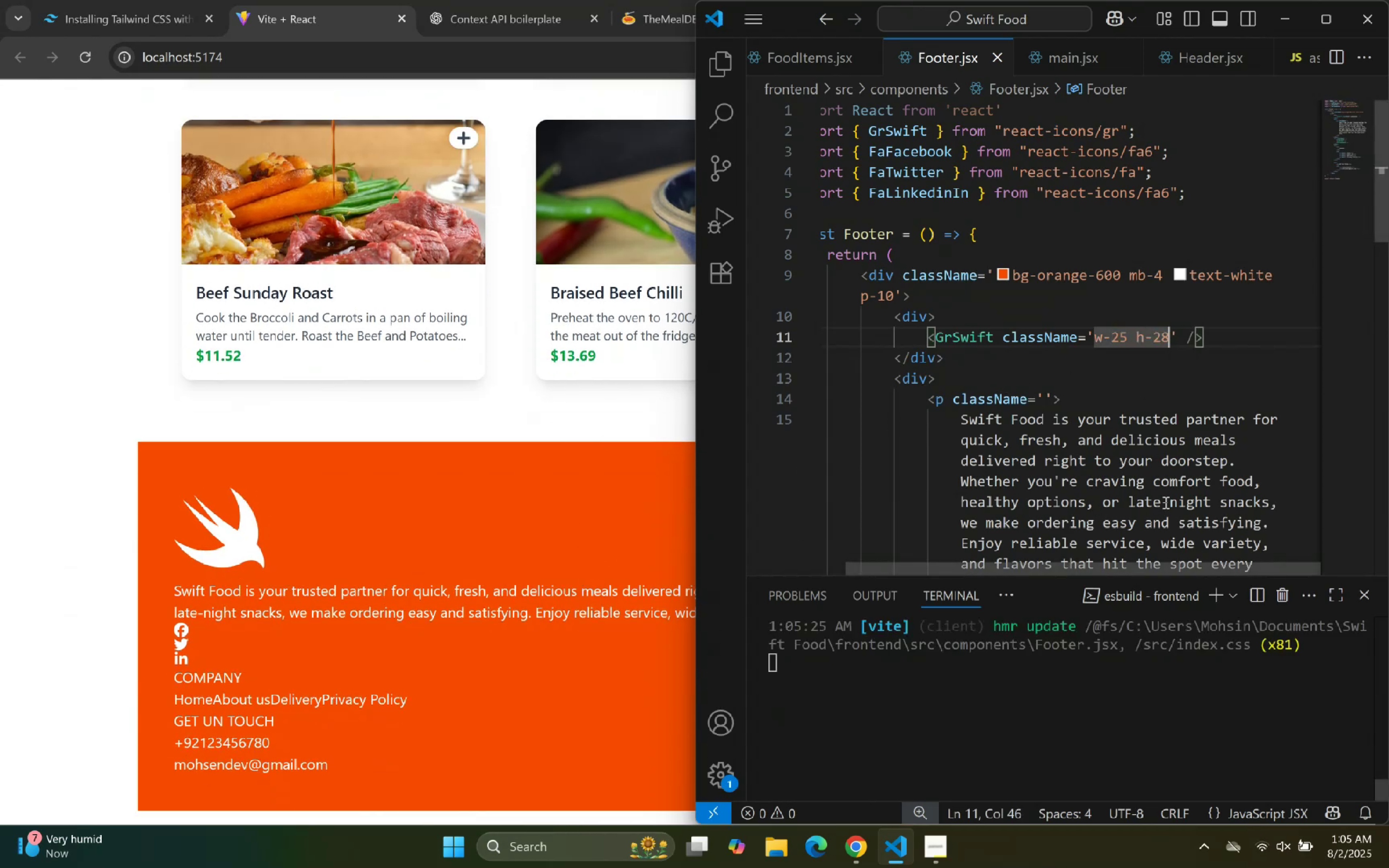 
key(Backspace)
 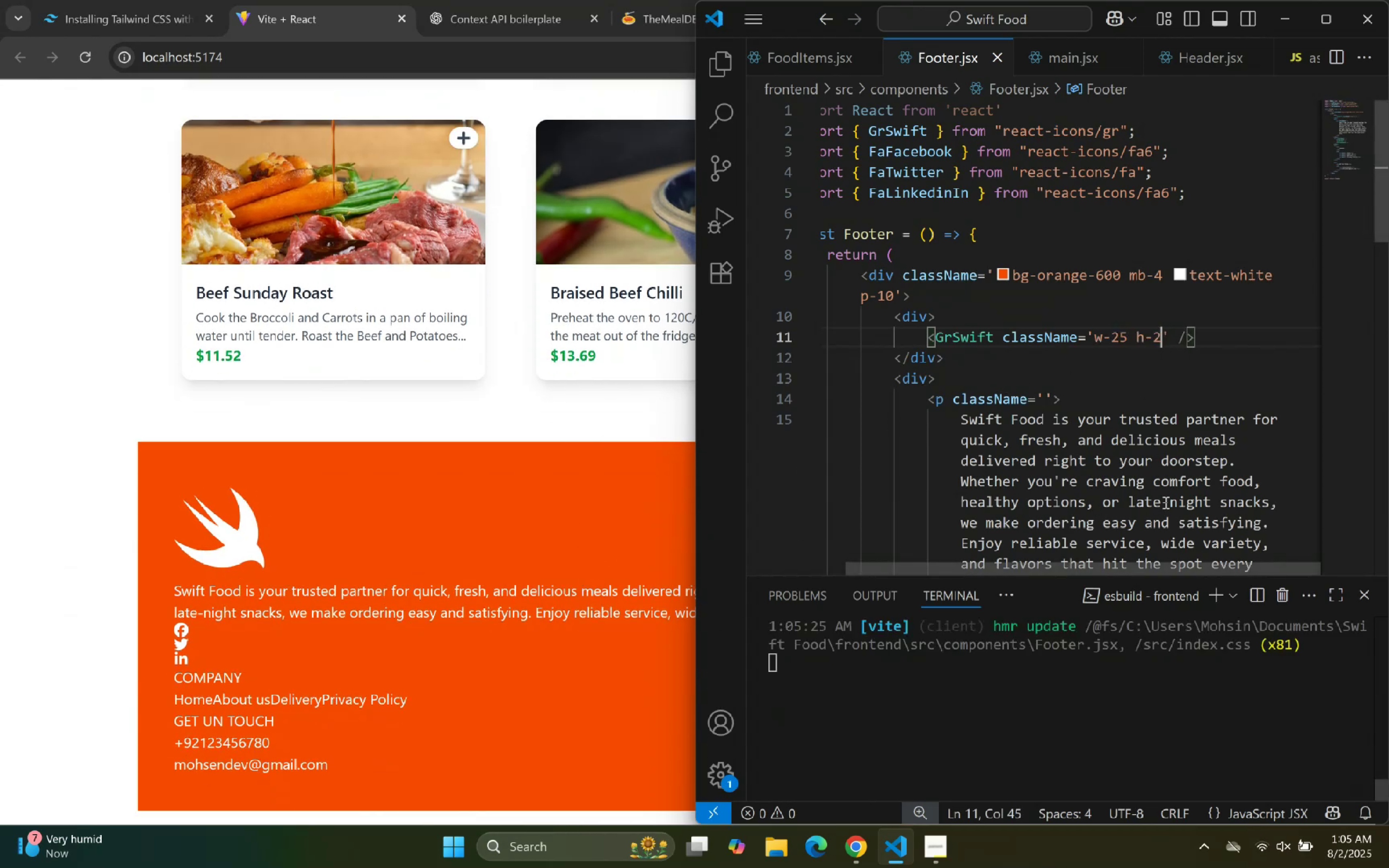 
key(5)
 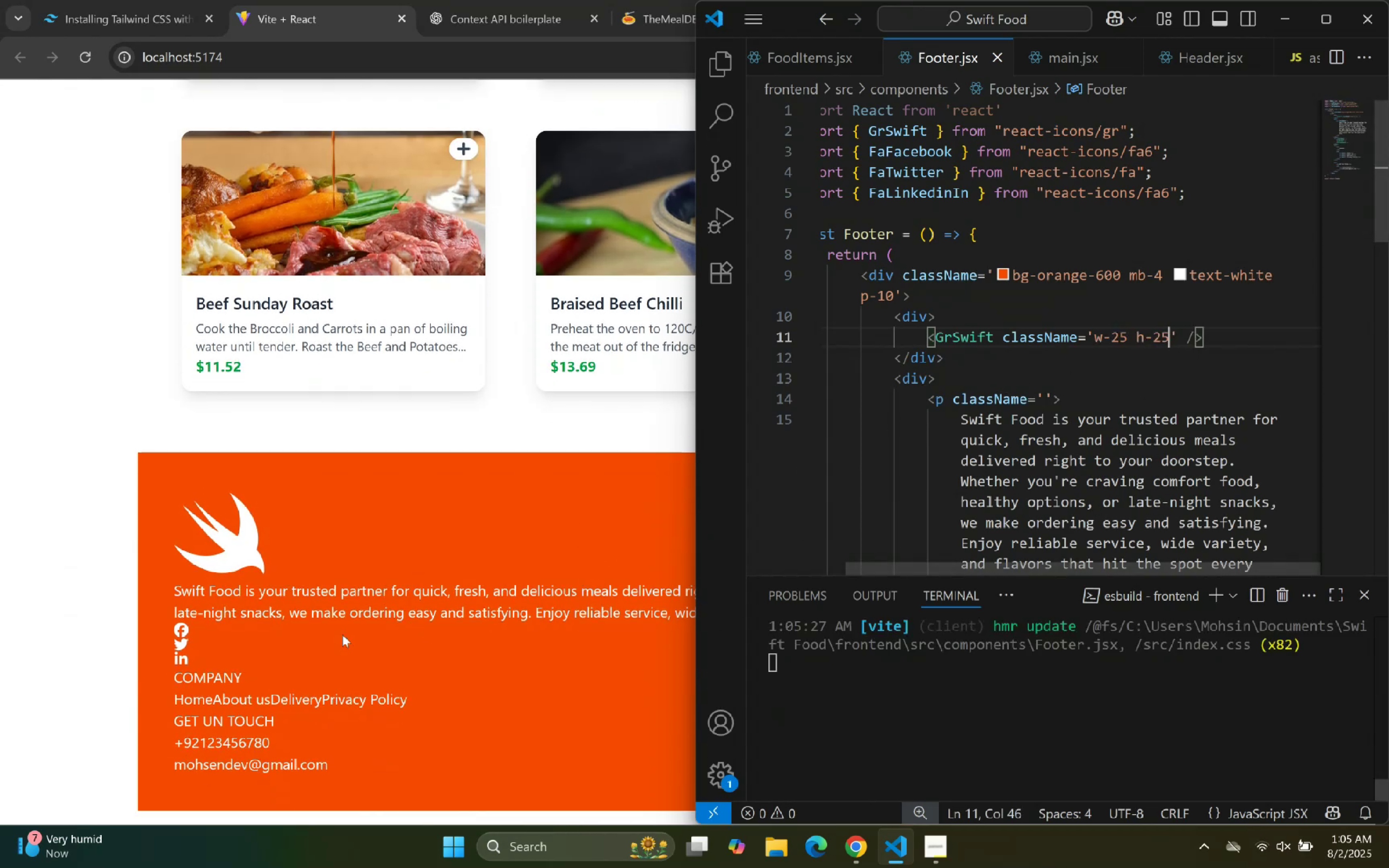 
scroll: coordinate [381, 545], scroll_direction: down, amount: 11.0
 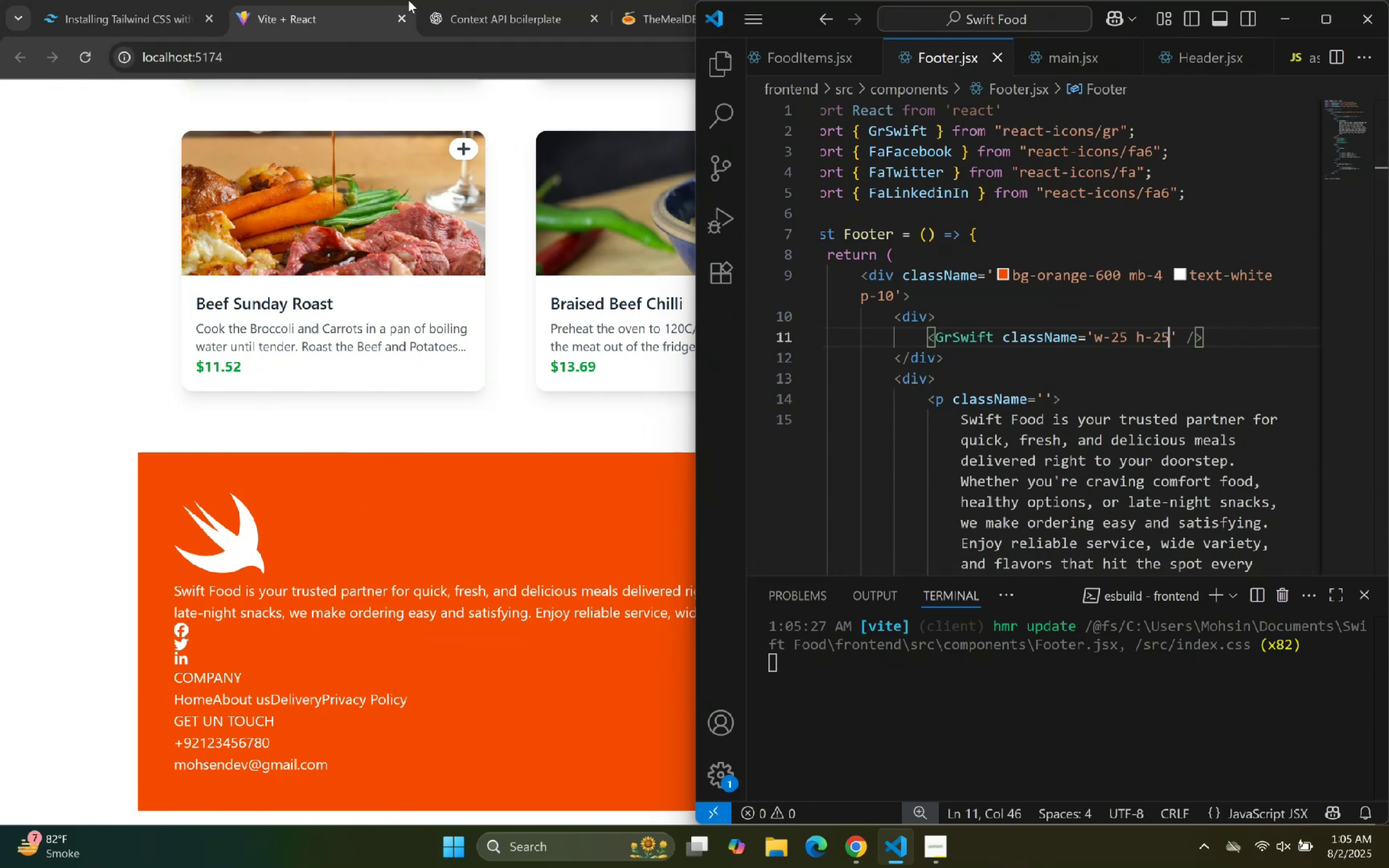 
left_click([933, 0])
 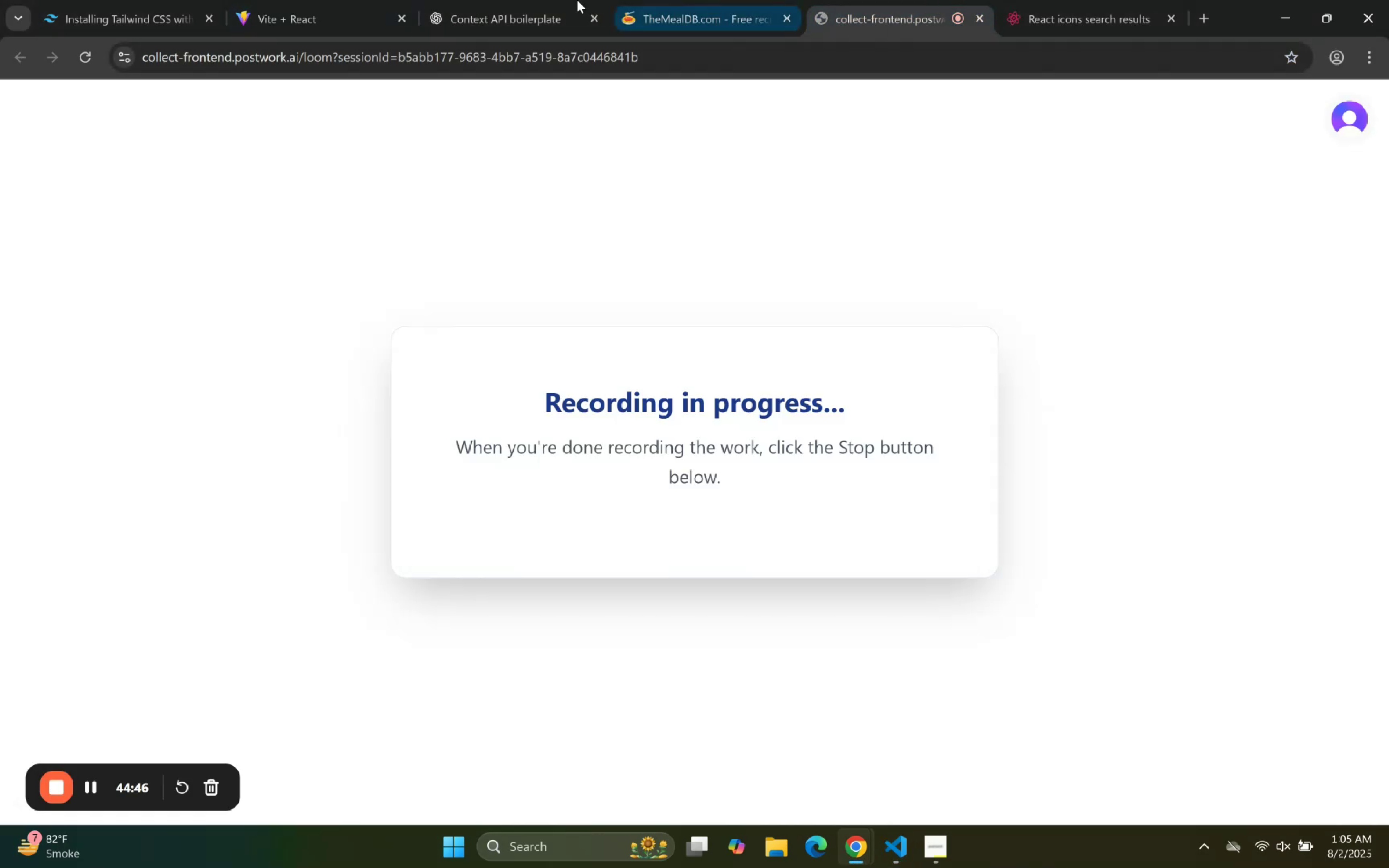 
left_click([327, 0])
 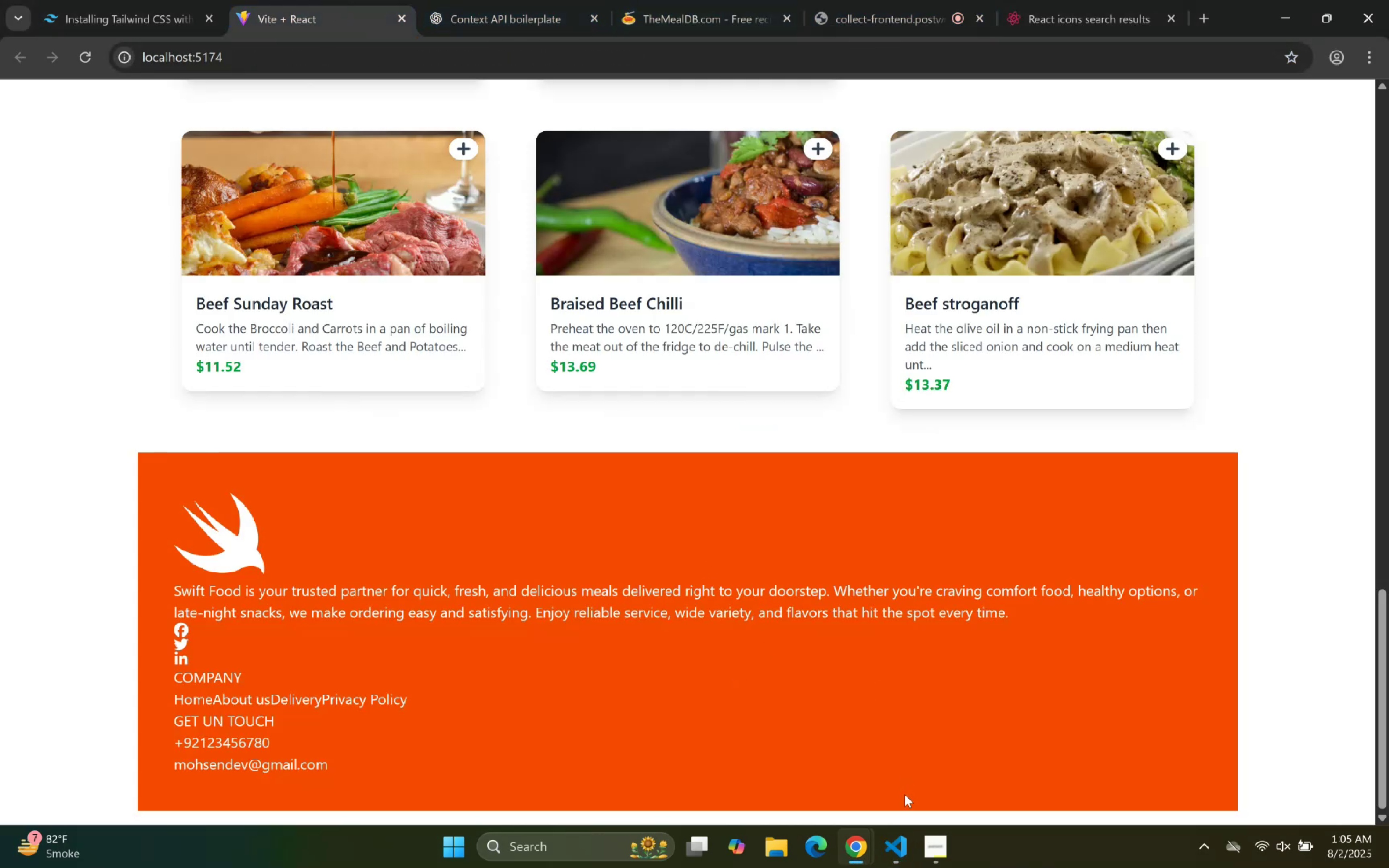 
left_click([897, 846])
 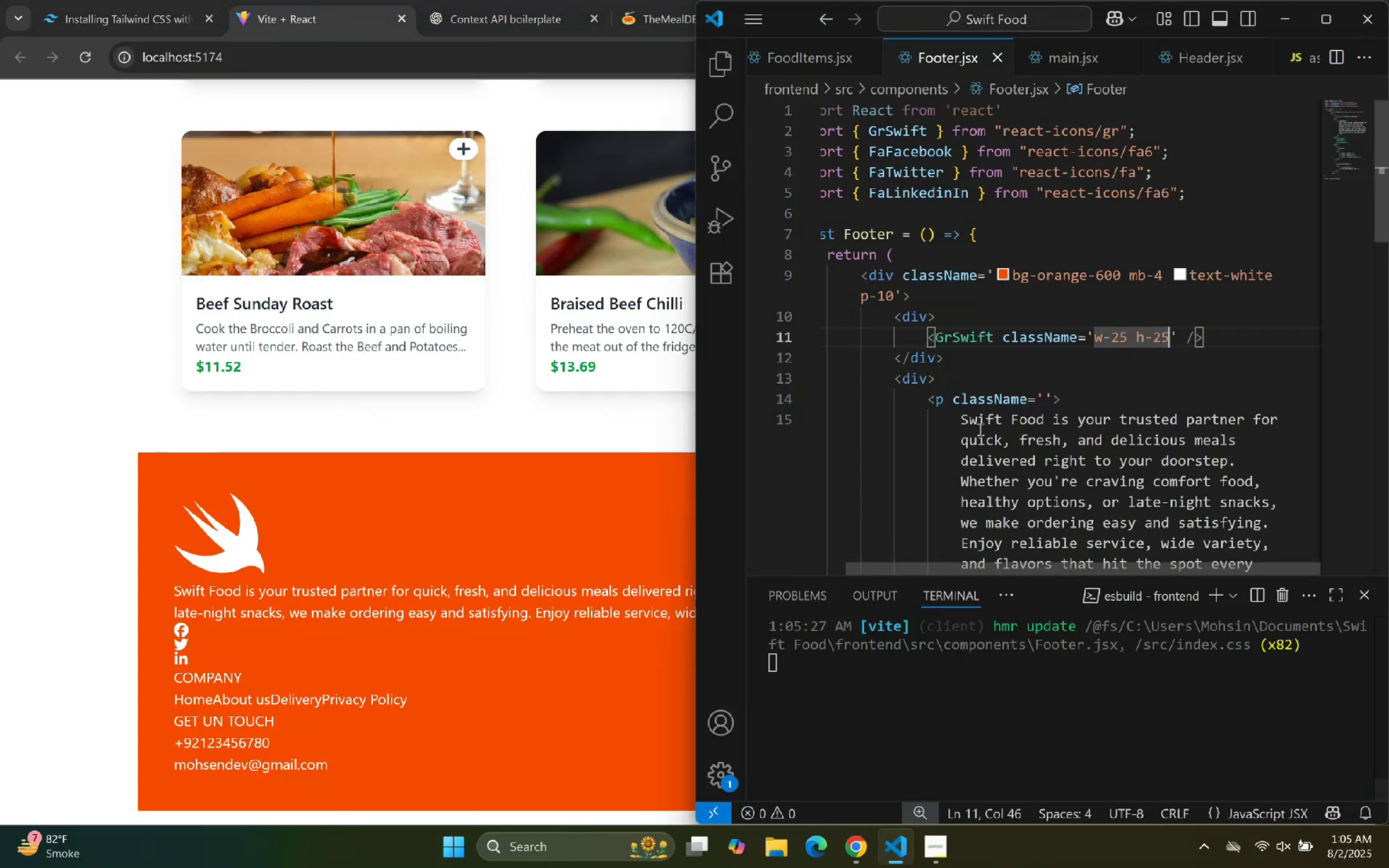 
scroll: coordinate [979, 429], scroll_direction: up, amount: 1.0
 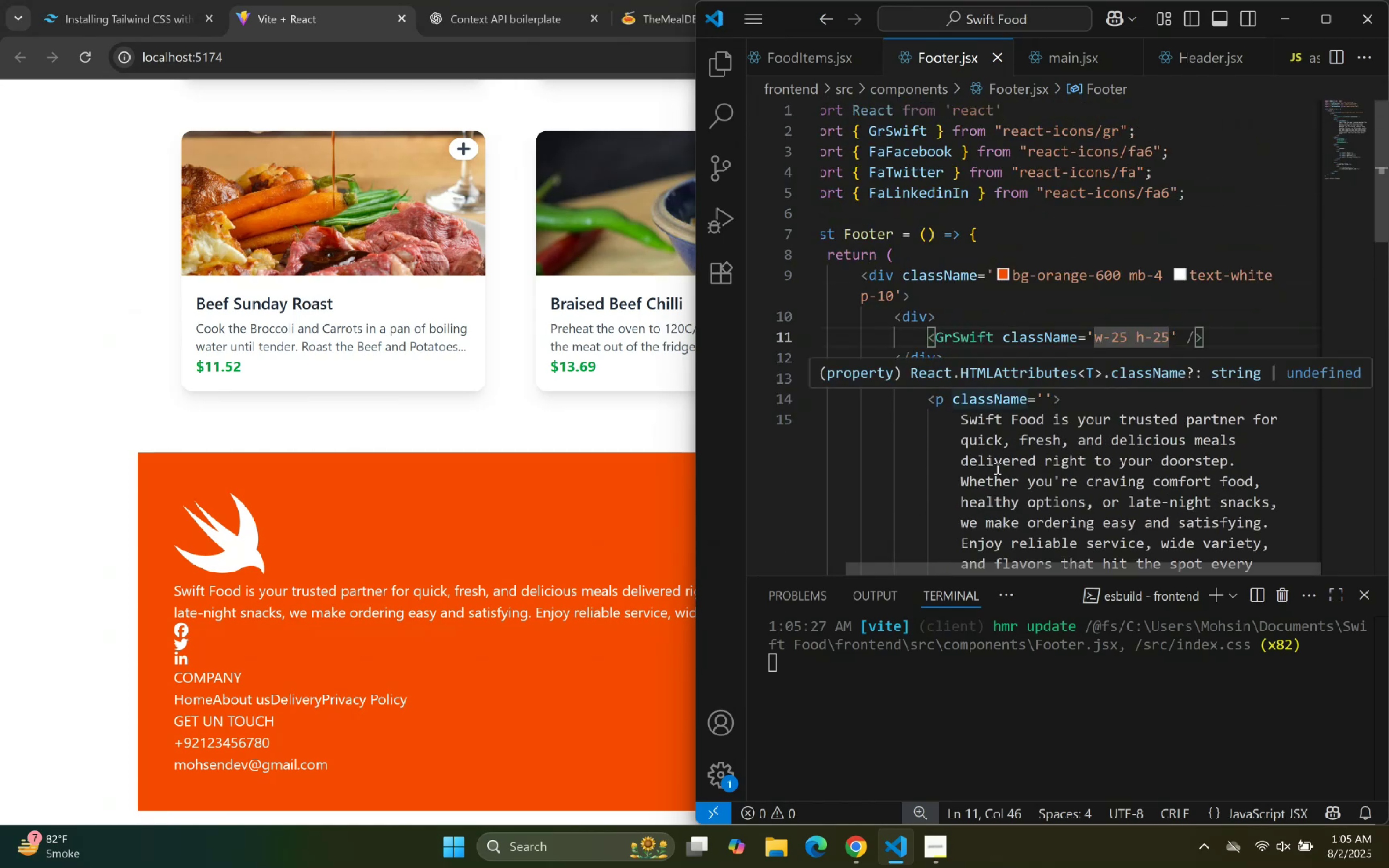 
left_click([1004, 450])
 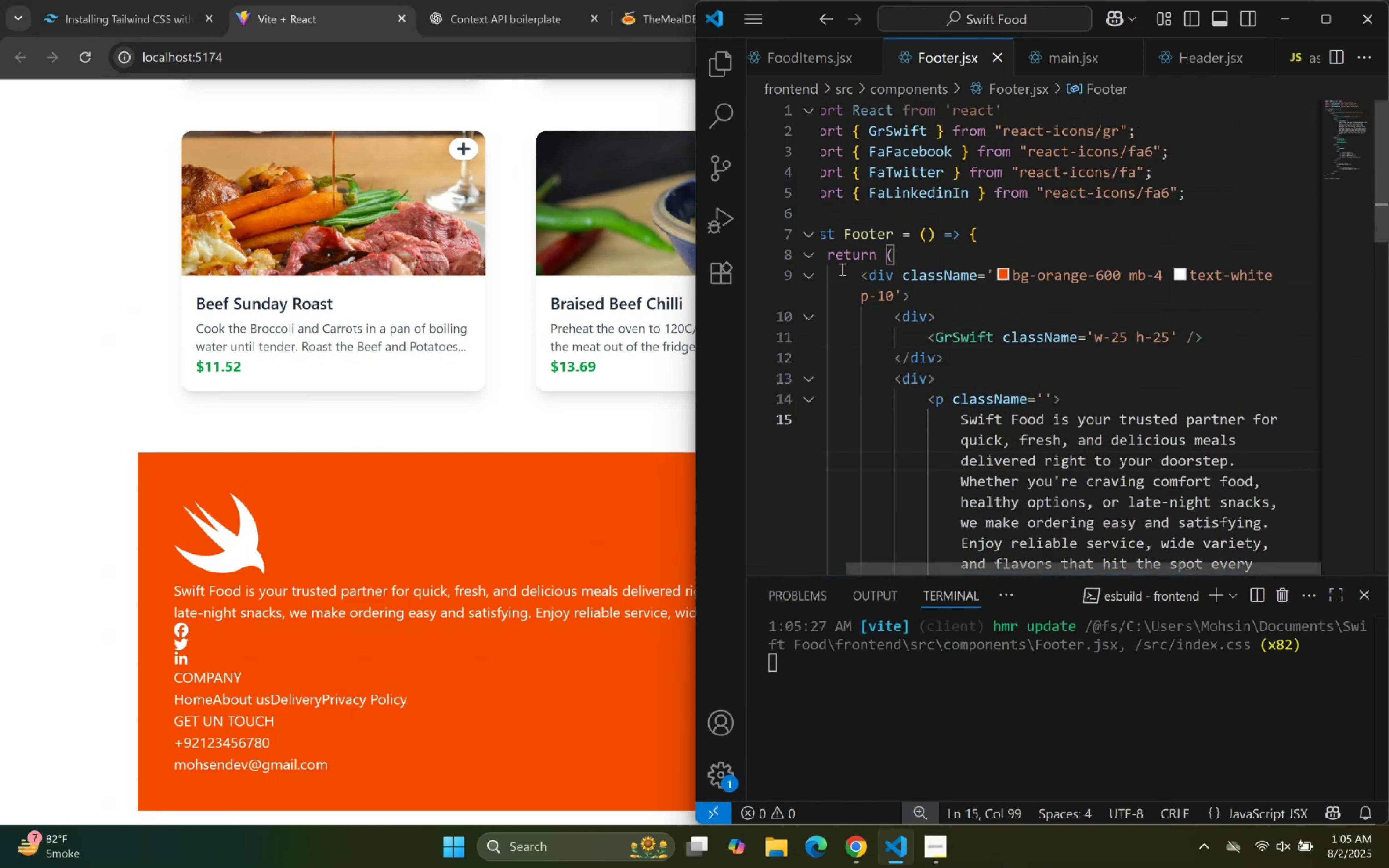 
left_click([808, 277])
 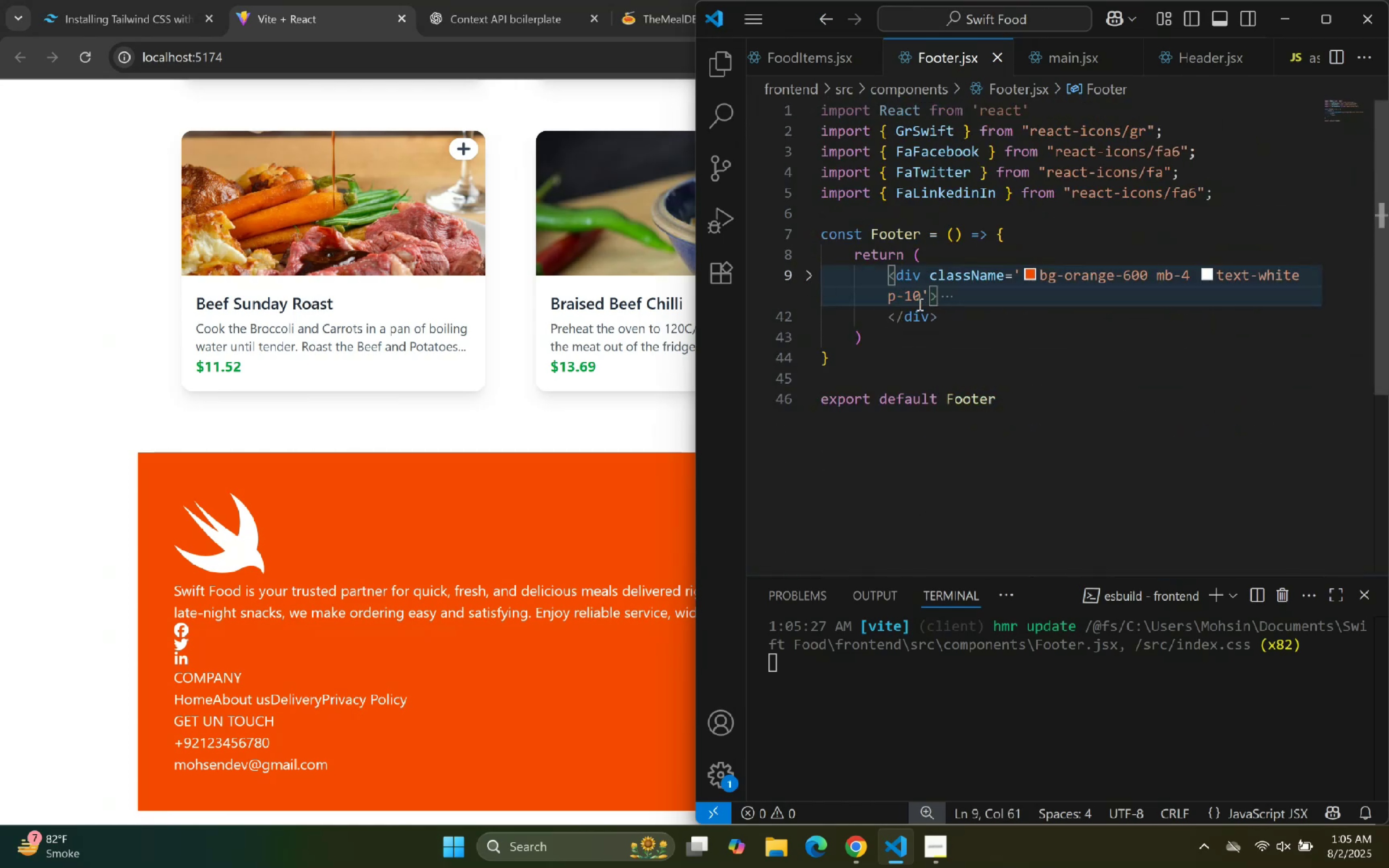 
left_click_drag(start_coordinate=[937, 316], to_coordinate=[891, 281])
 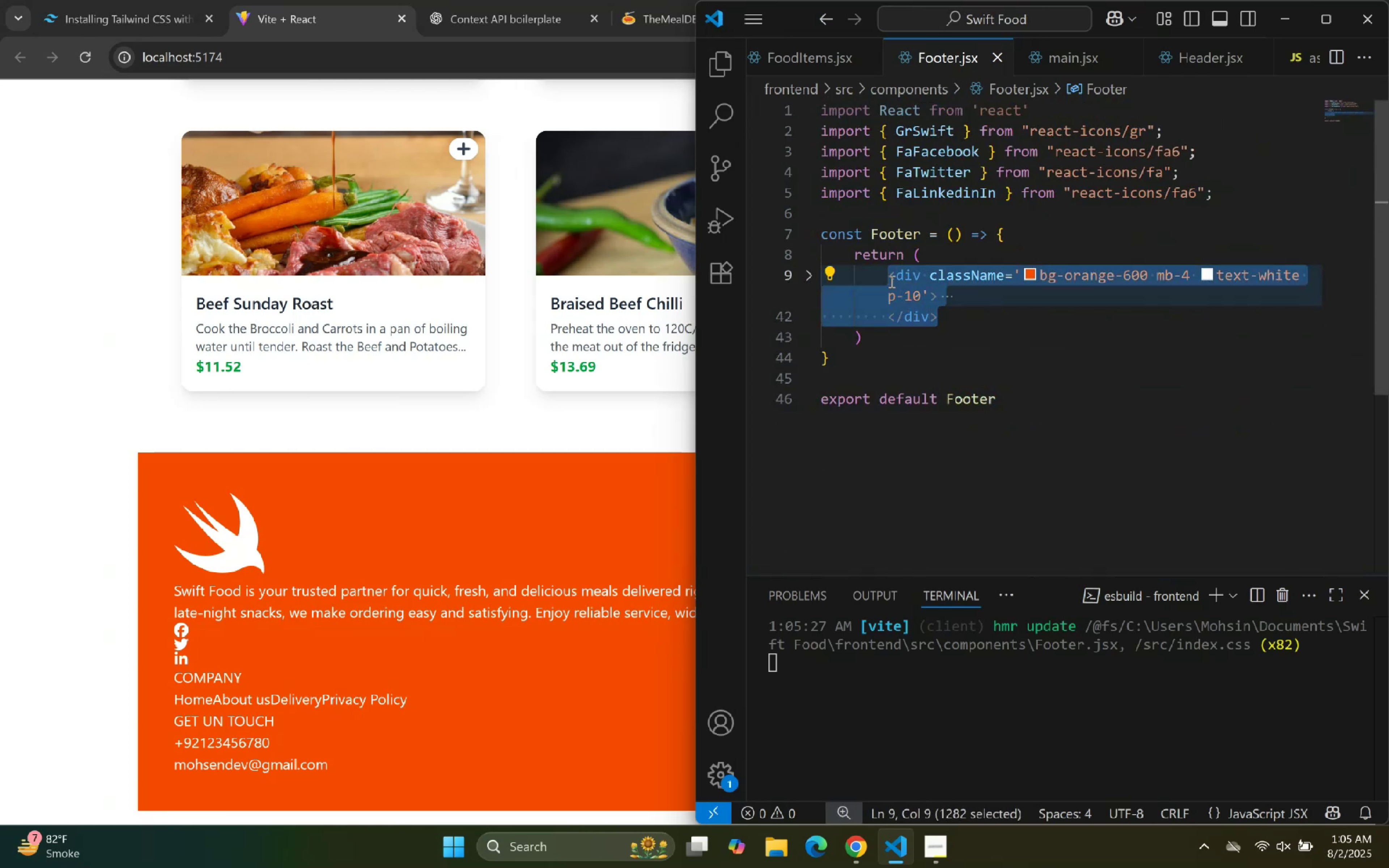 
key(Control+ControlLeft)
 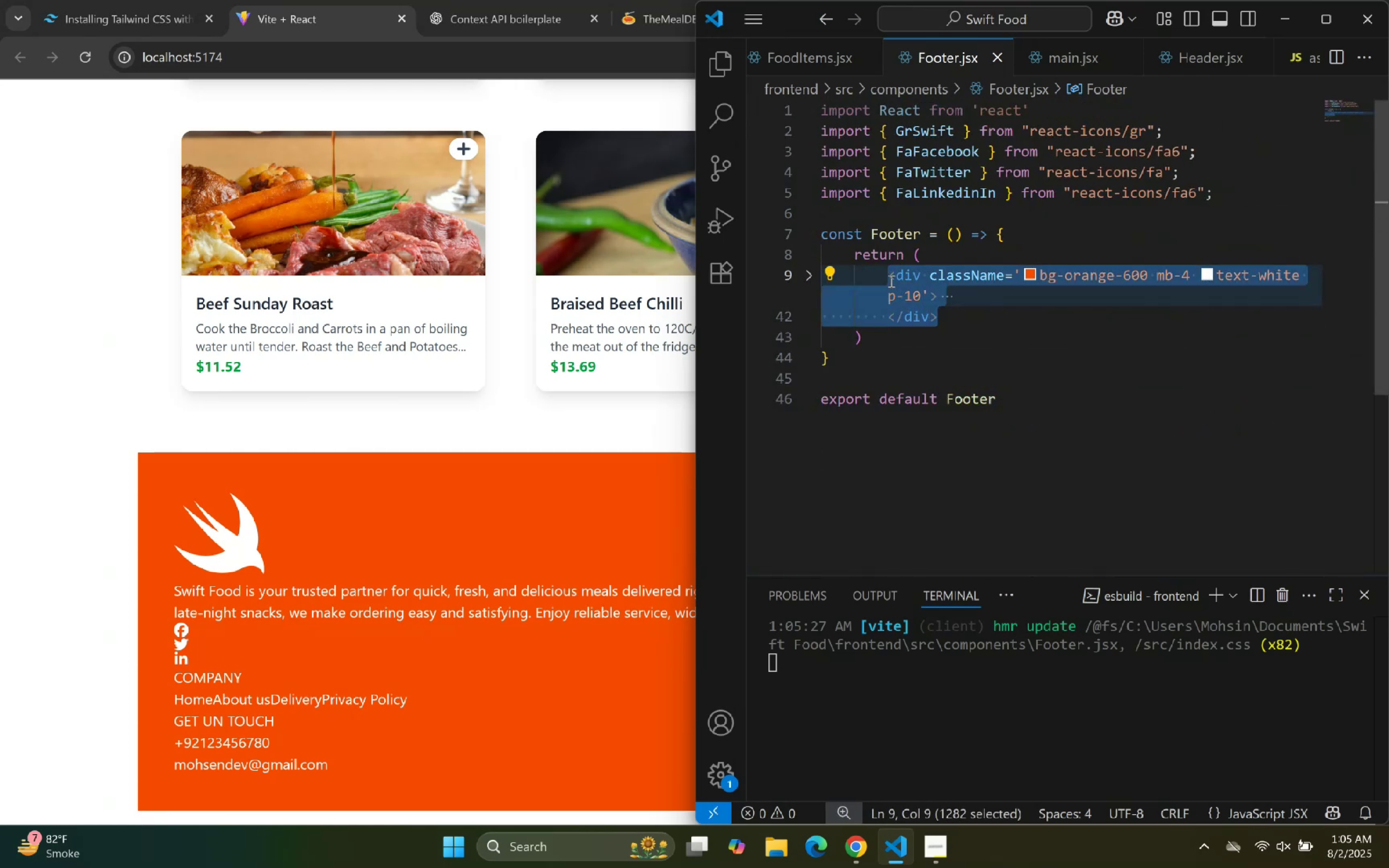 
key(Control+C)
 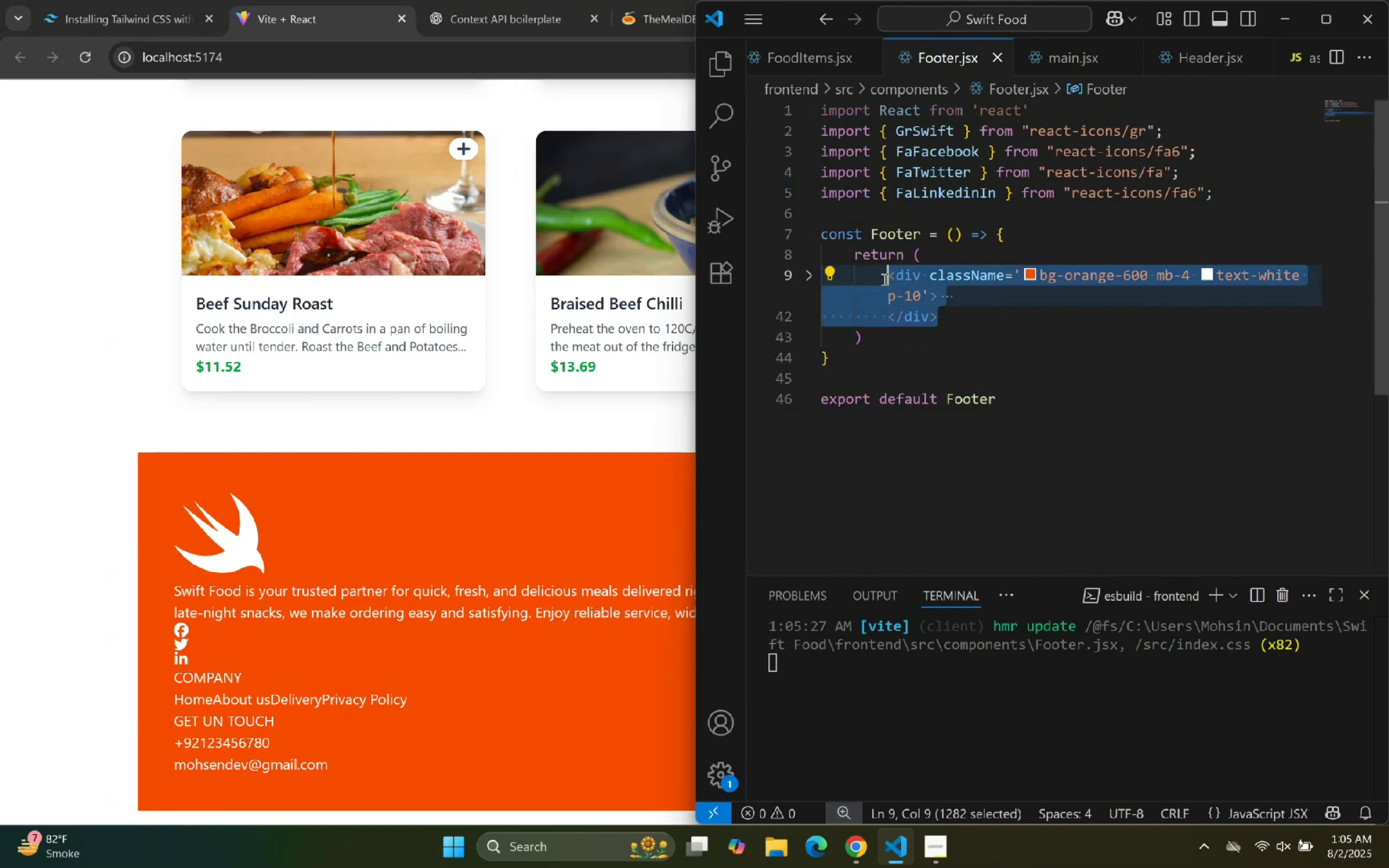 
key(Control+C)
 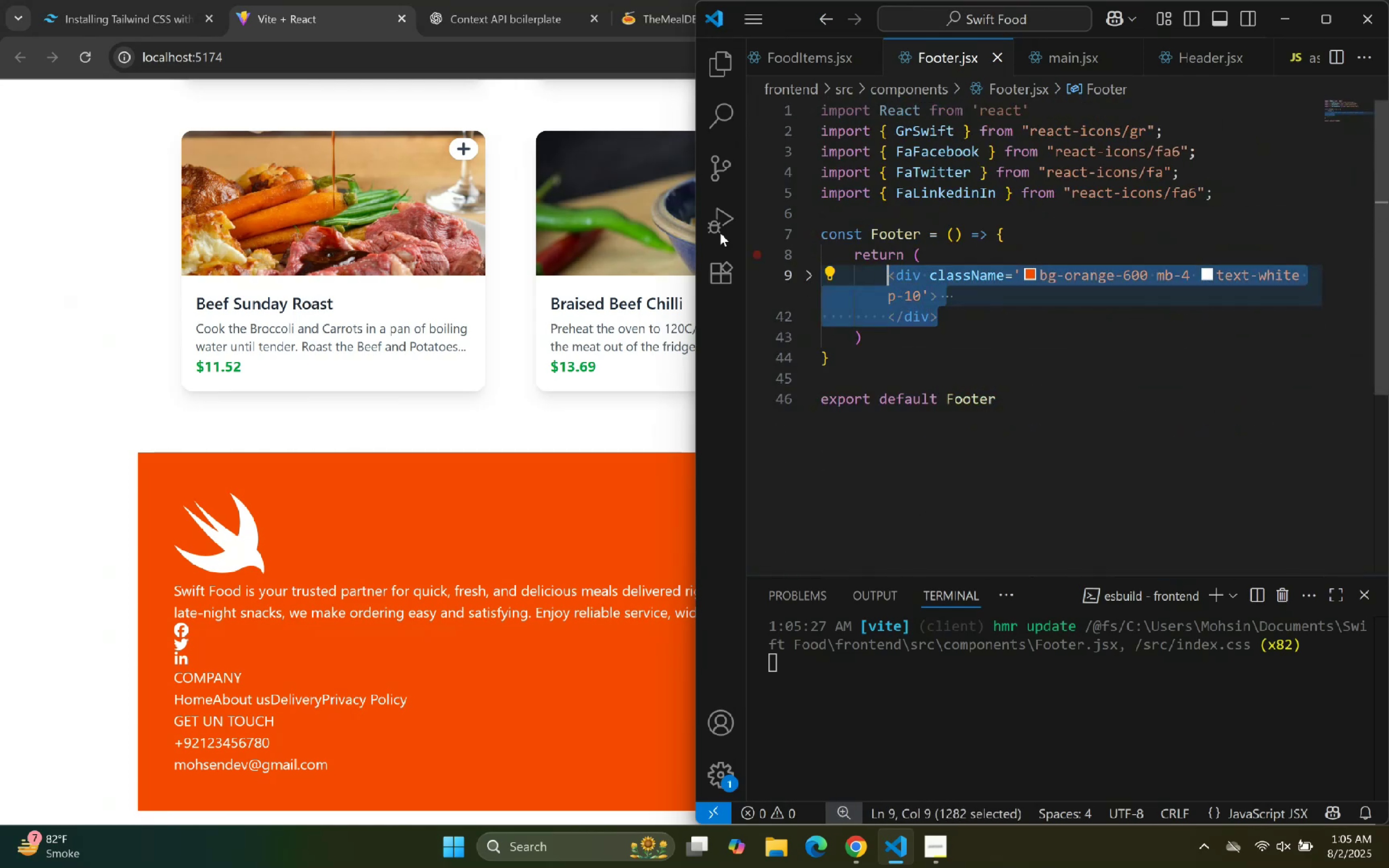 
key(Control+C)
 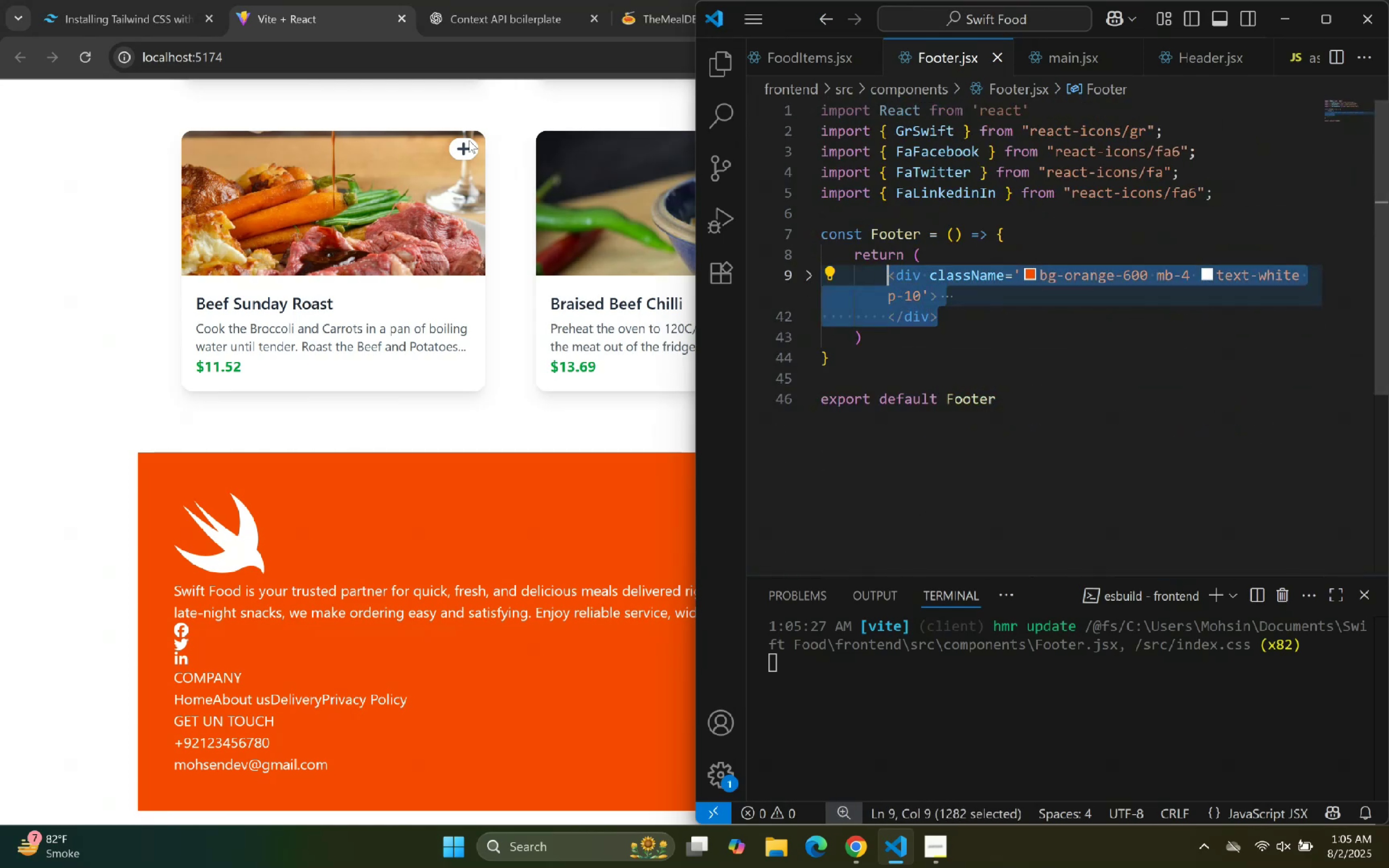 
key(Control+C)
 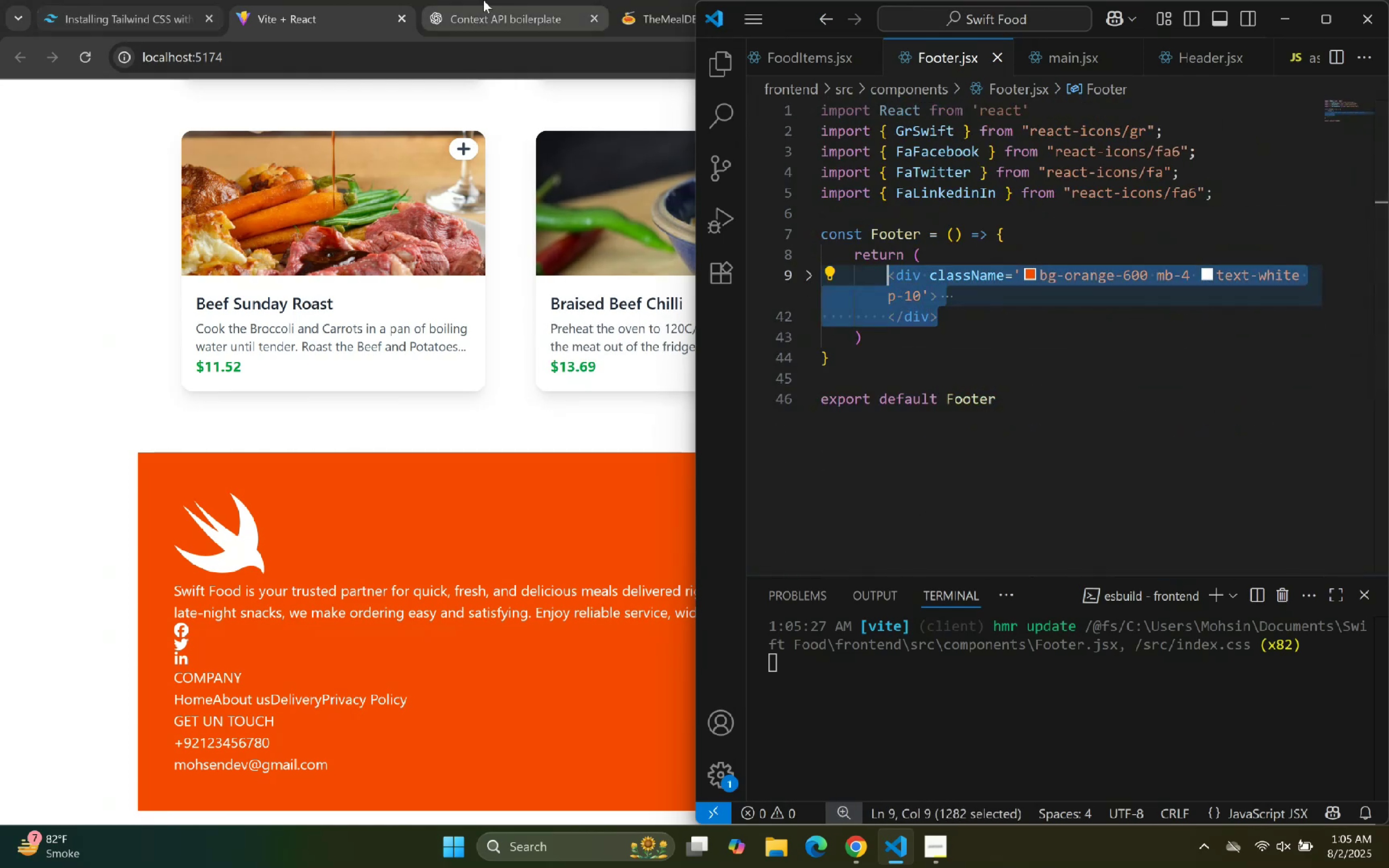 
left_click([553, 0])
 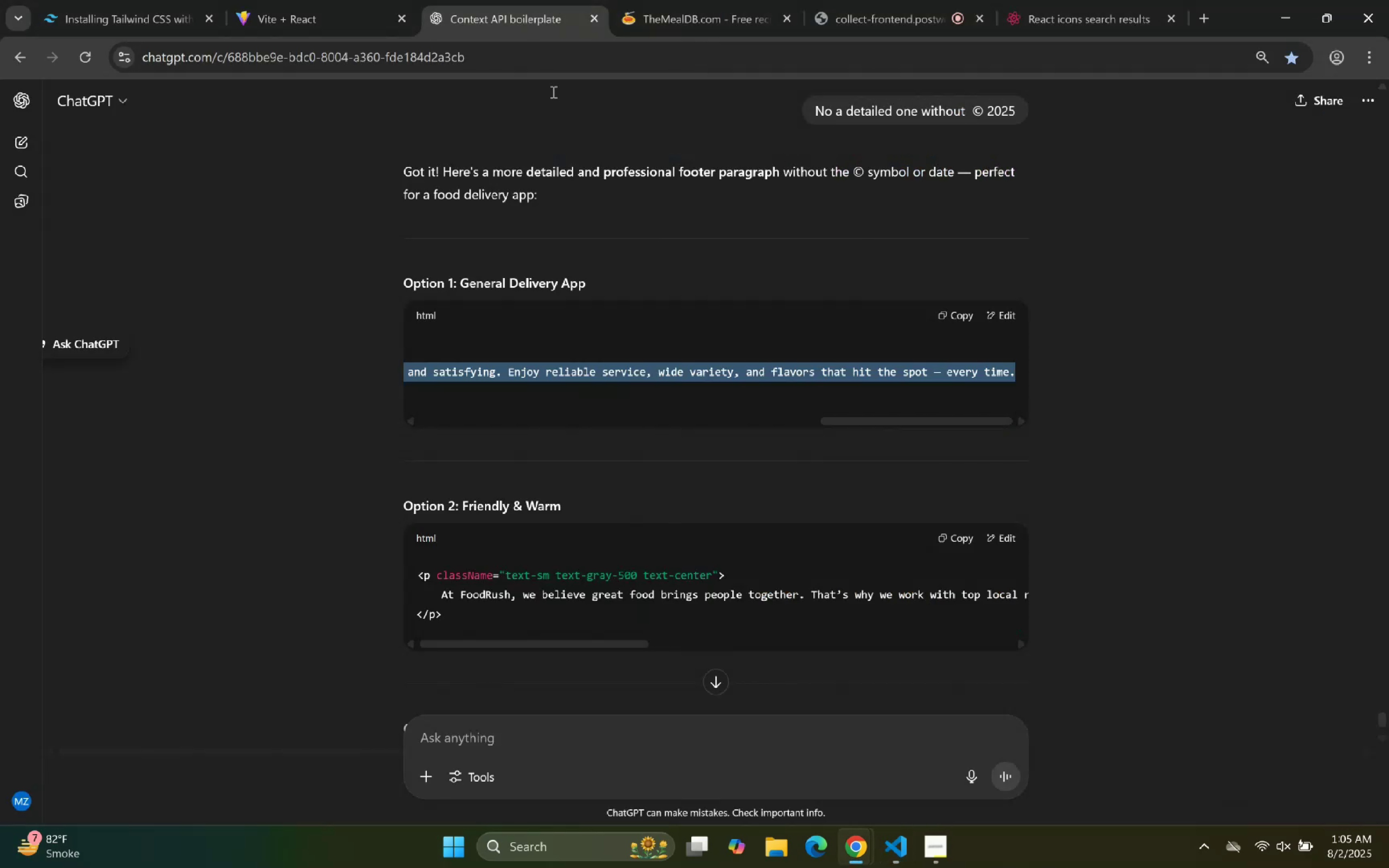 
scroll: coordinate [570, 437], scroll_direction: down, amount: 7.0
 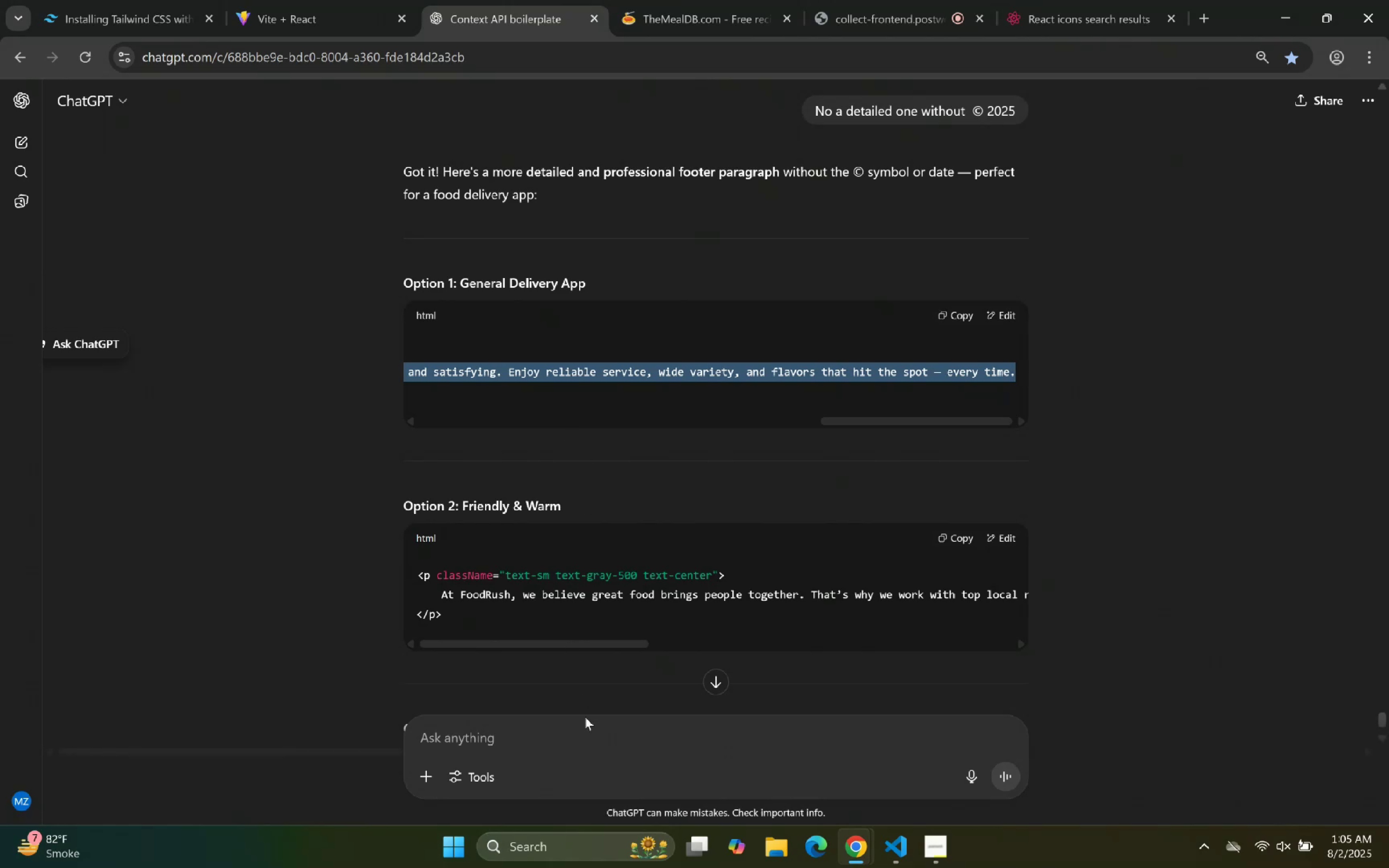 
left_click([583, 726])
 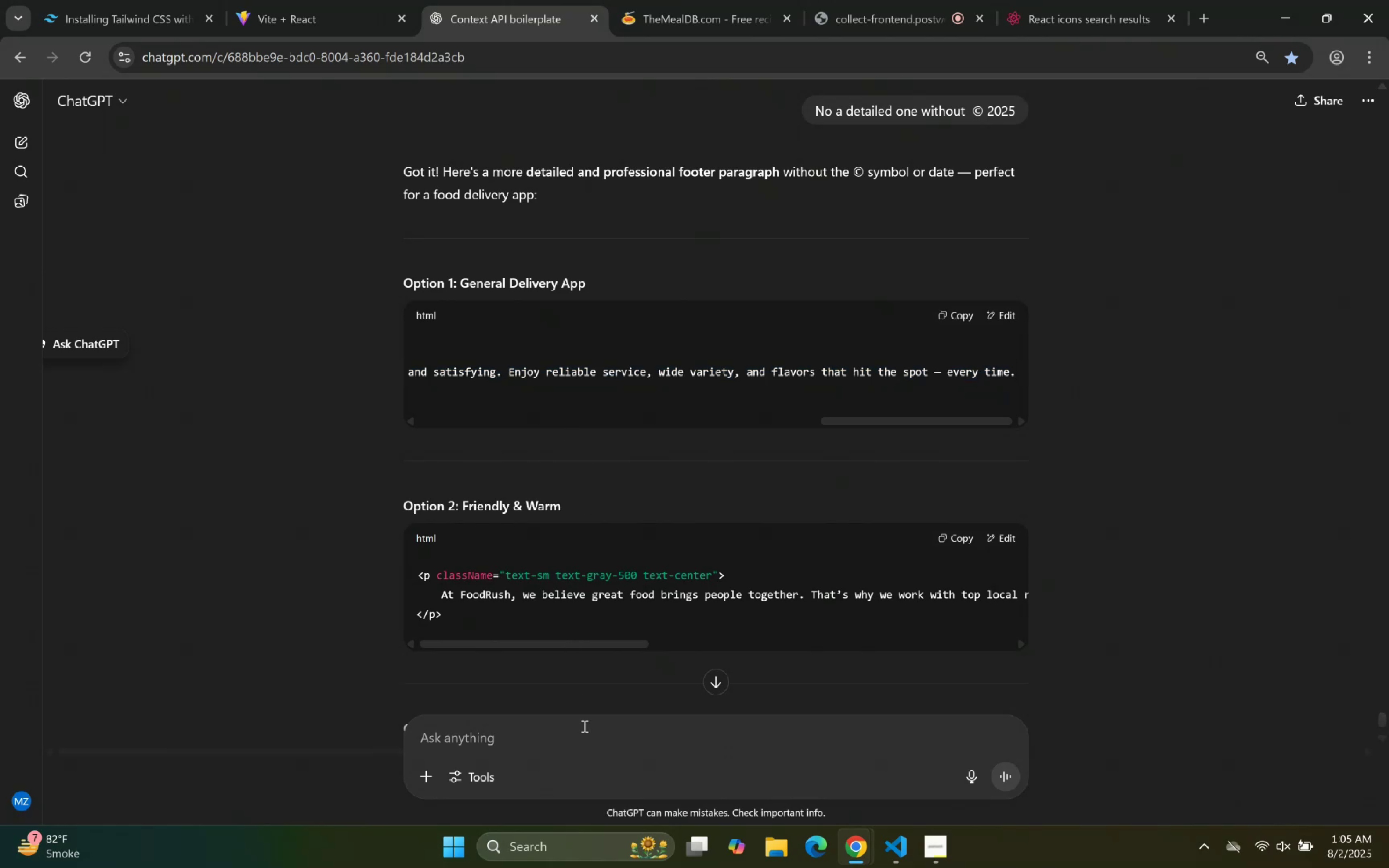 
type(Slightly fix tailwind: )
 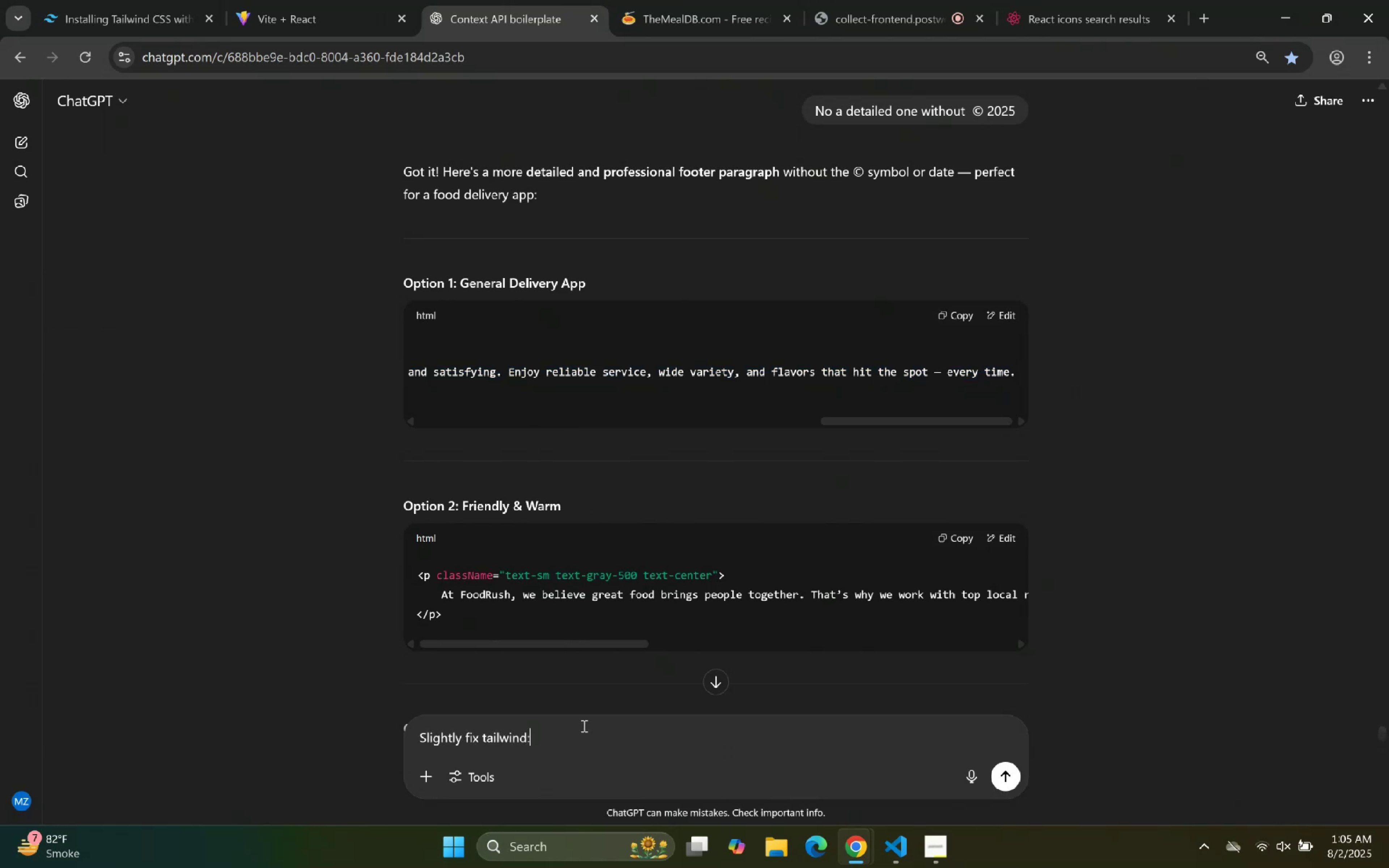 
key(Control+ControlLeft)
 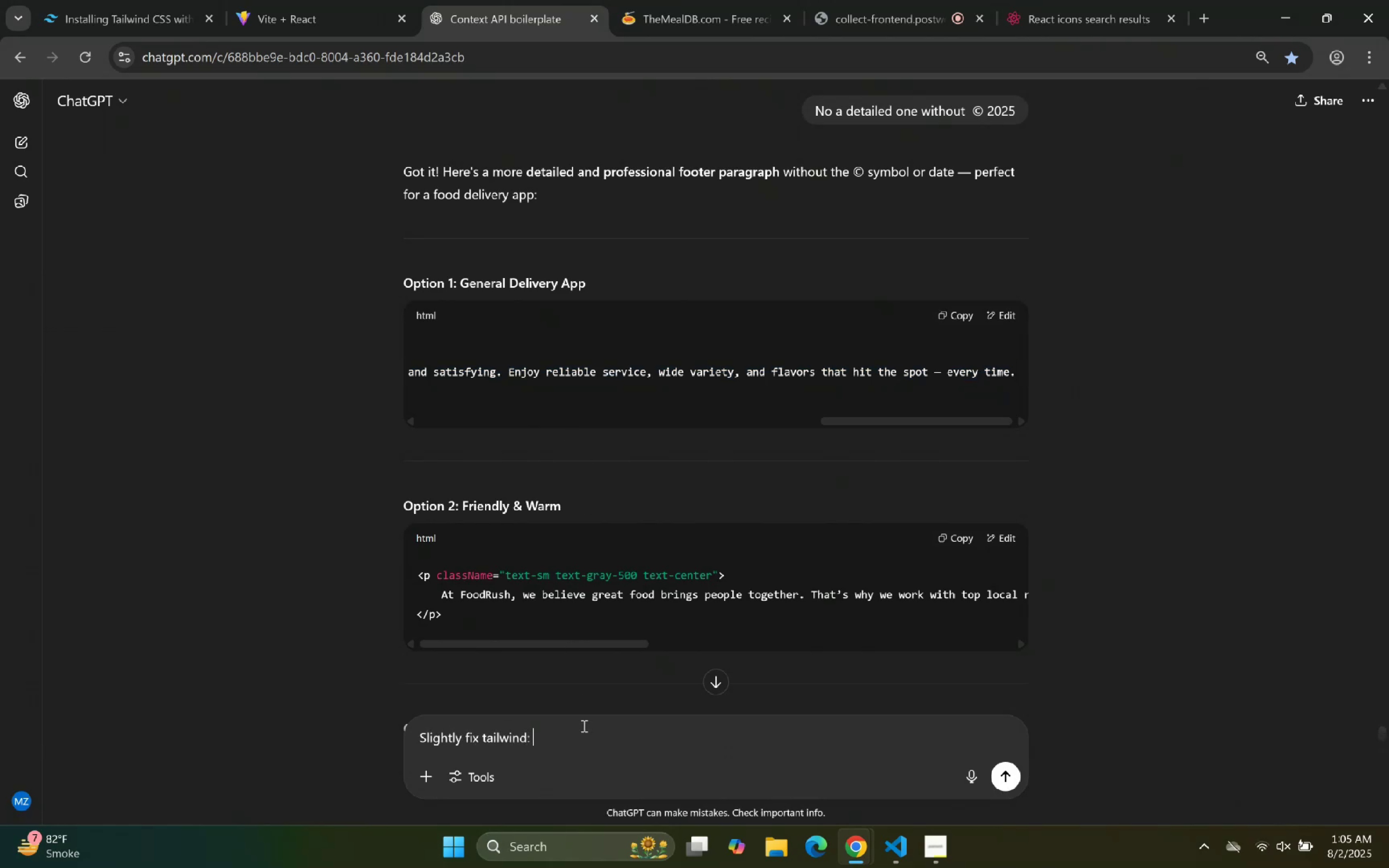 
key(Control+V)
 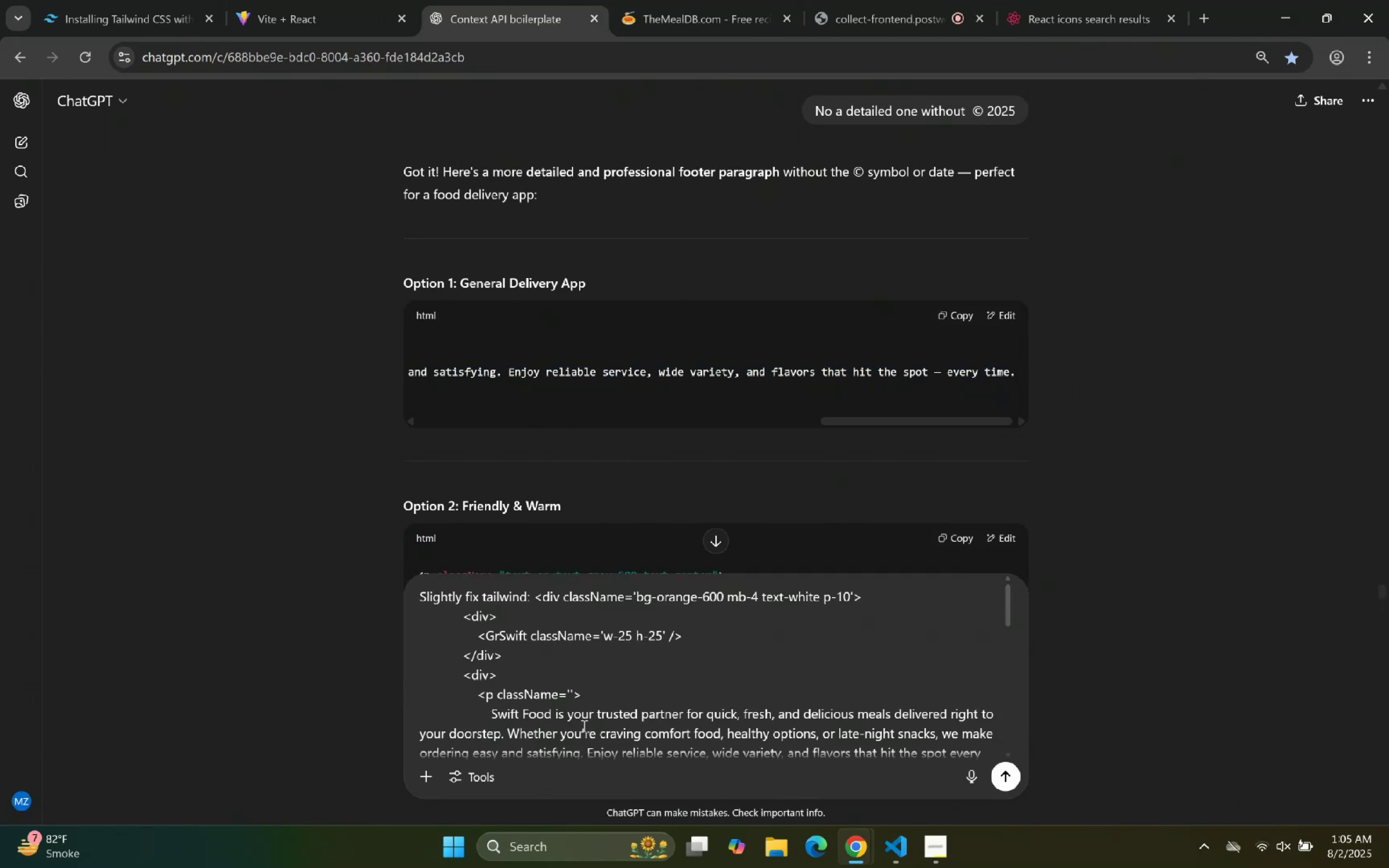 
key(Enter)
 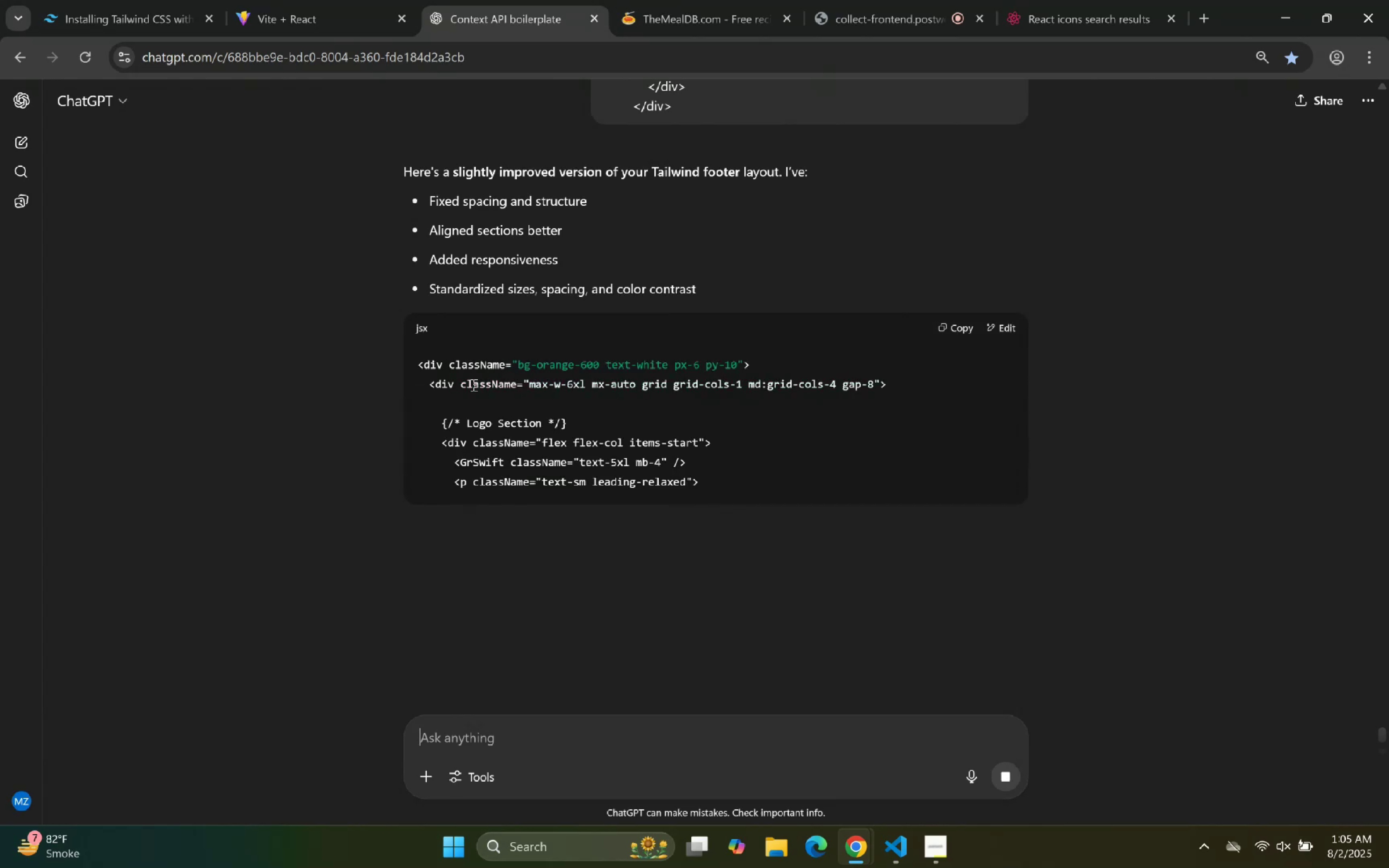 
wait(7.59)
 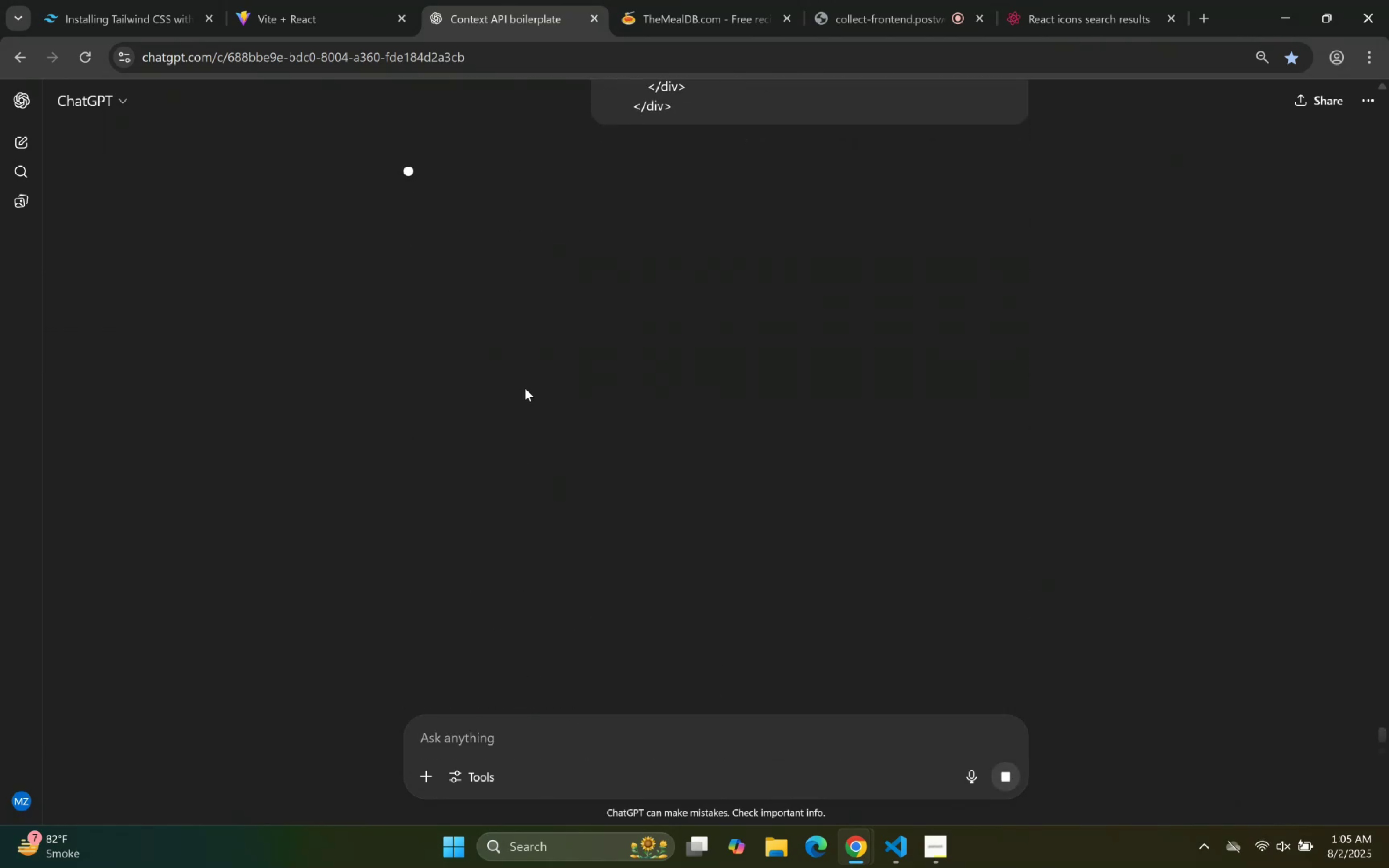 
scroll: coordinate [625, 584], scroll_direction: down, amount: 51.0
 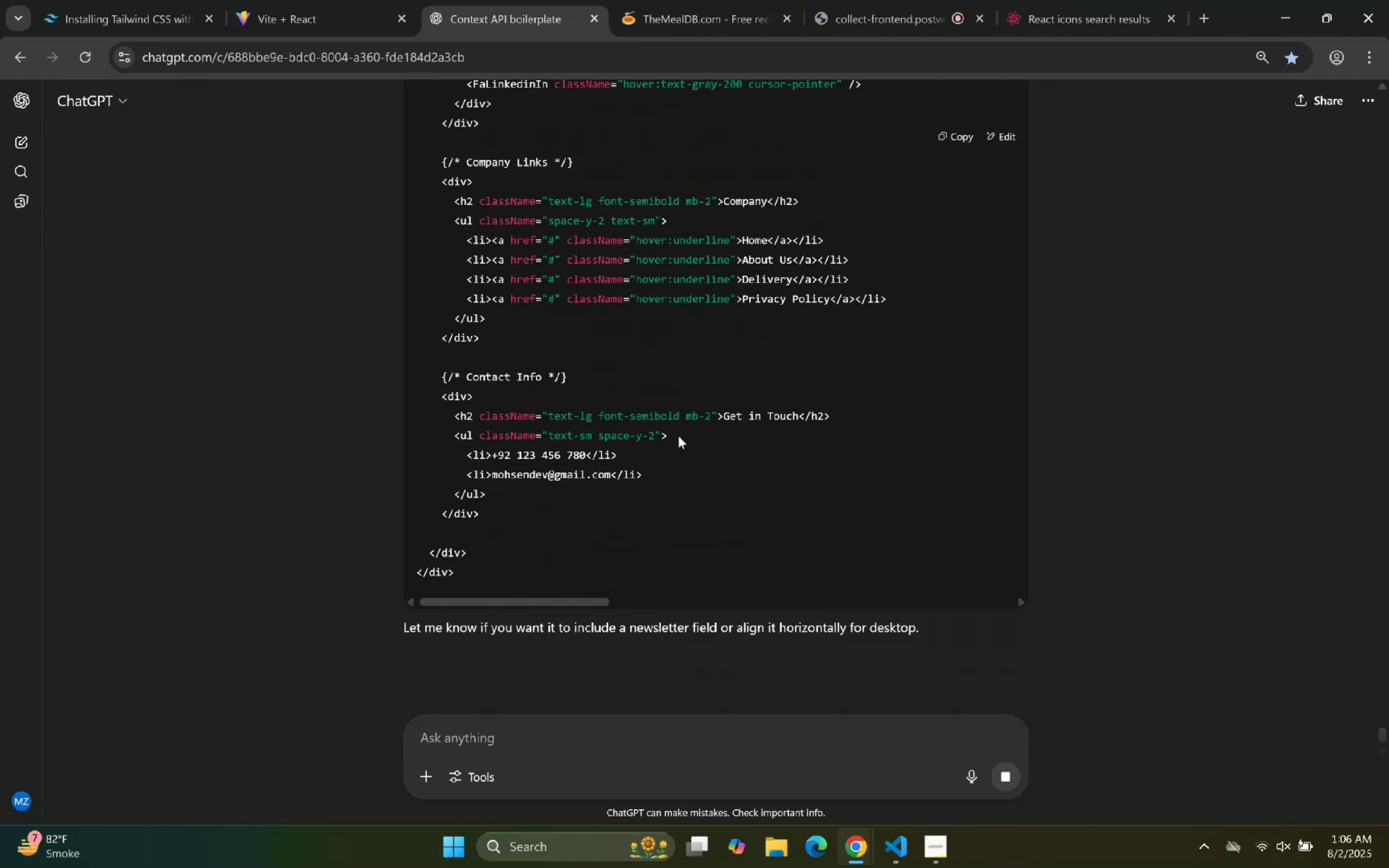 
scroll: coordinate [701, 382], scroll_direction: up, amount: 9.0
 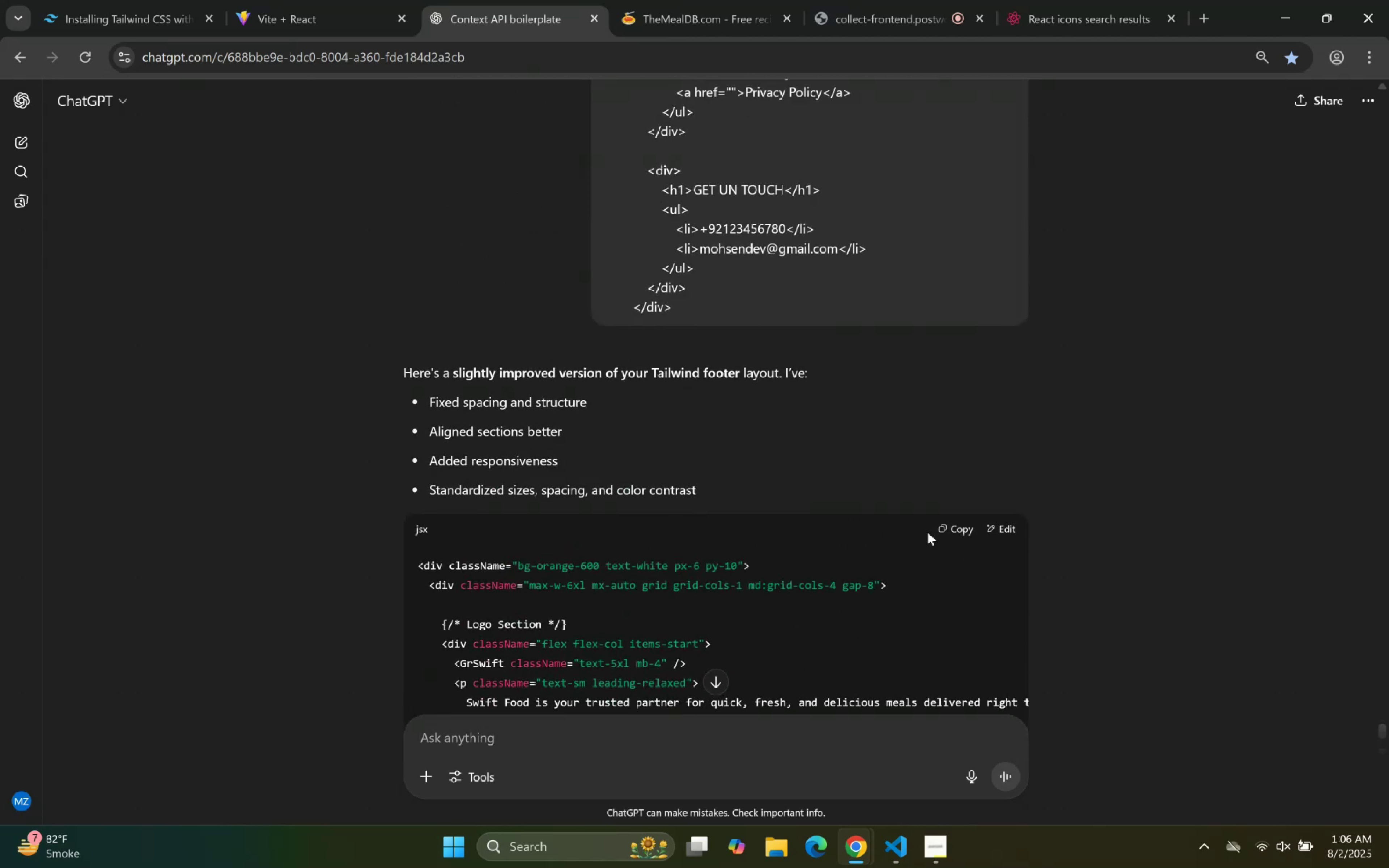 
left_click([960, 529])
 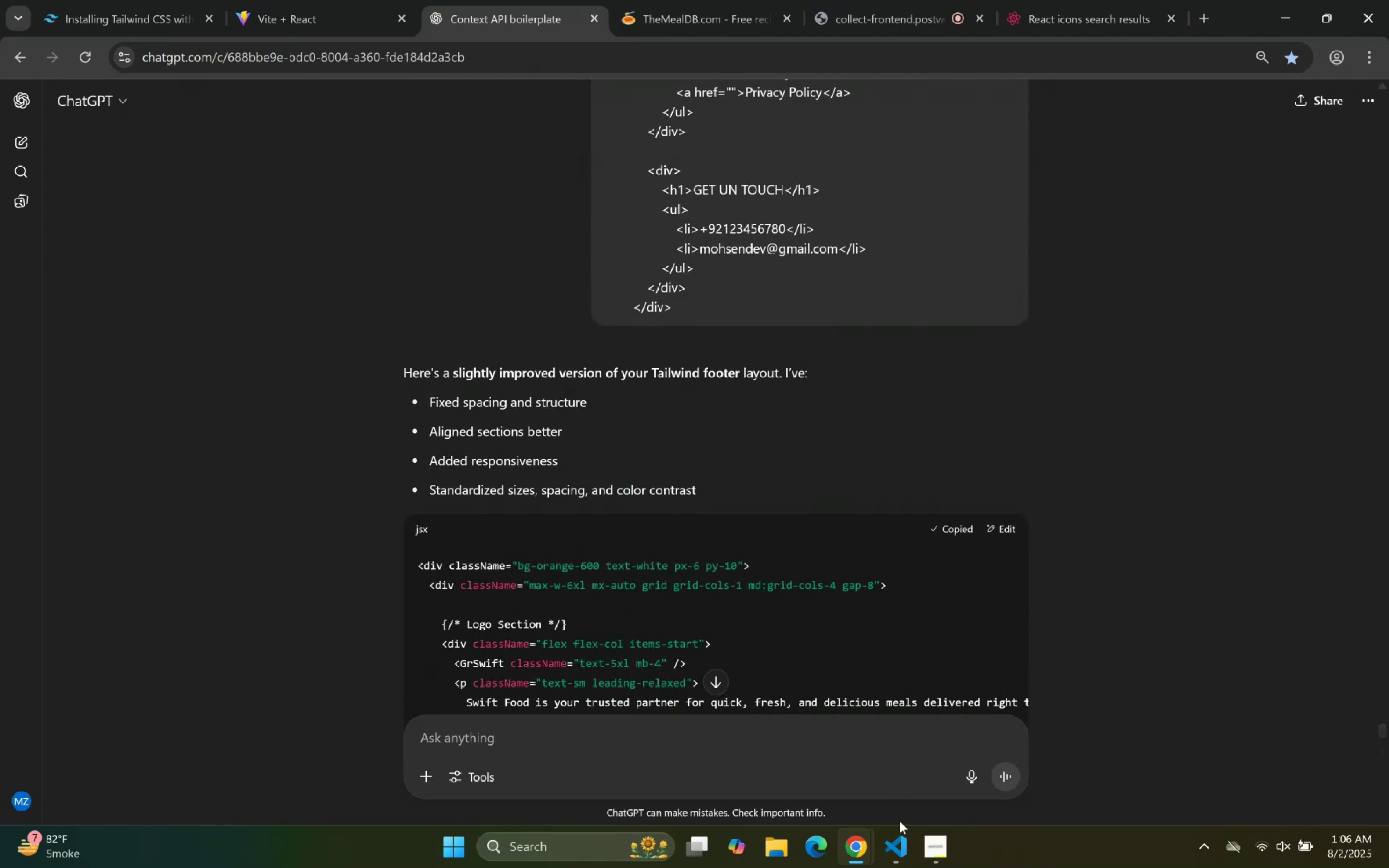 
left_click([902, 837])
 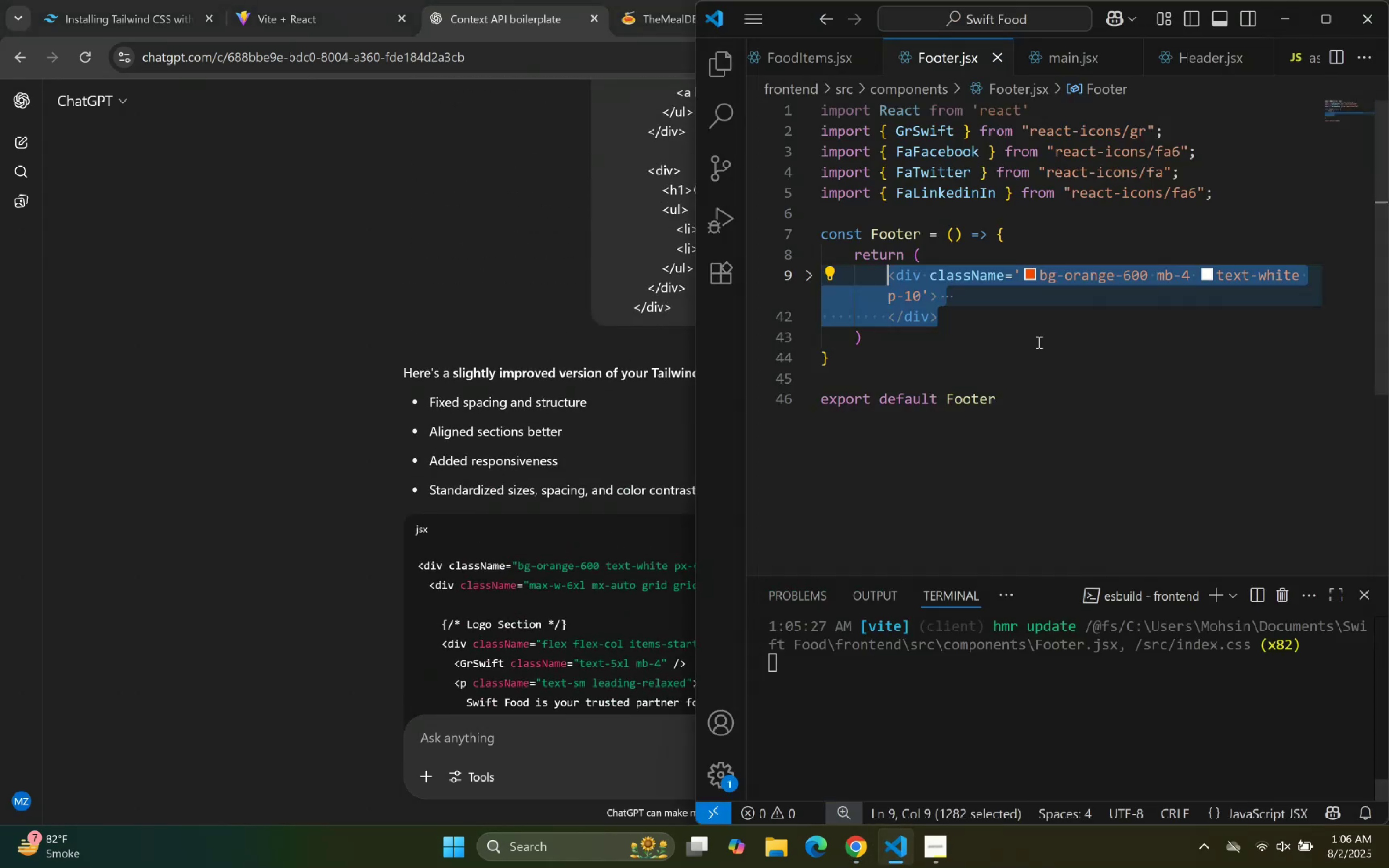 
left_click([1047, 326])
 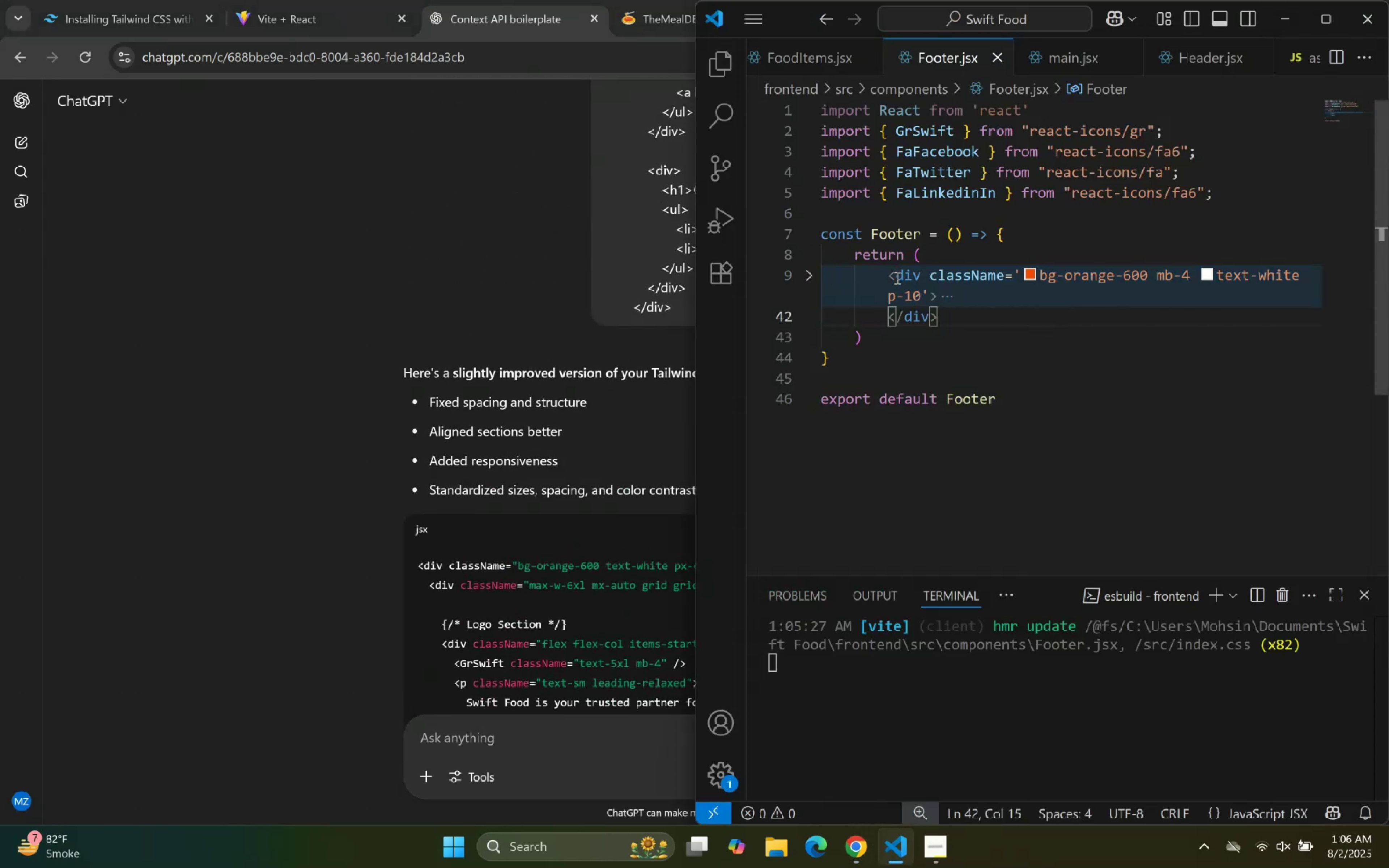 
left_click_drag(start_coordinate=[888, 271], to_coordinate=[942, 318])
 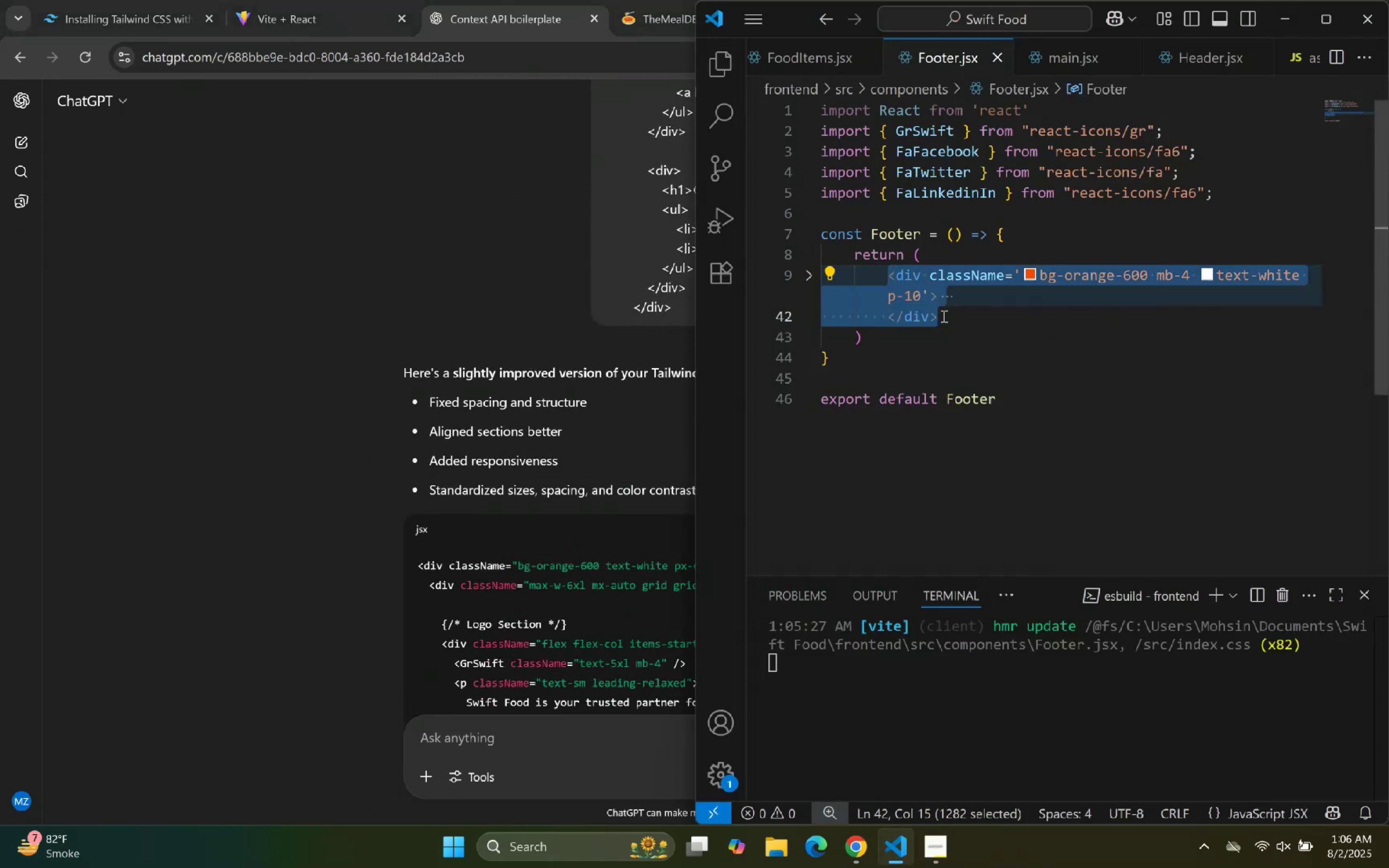 
key(Backspace)
 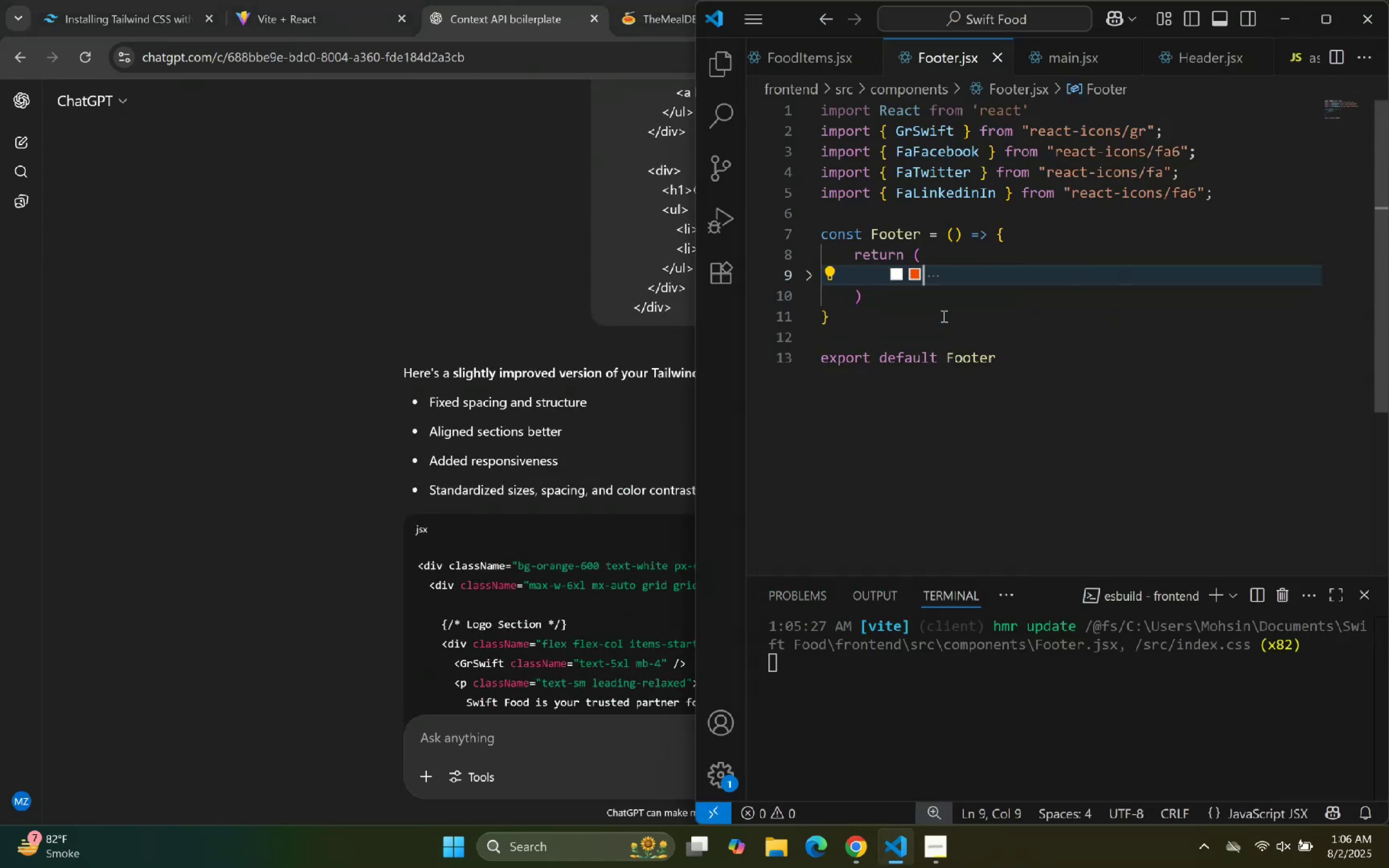 
key(Control+ControlLeft)
 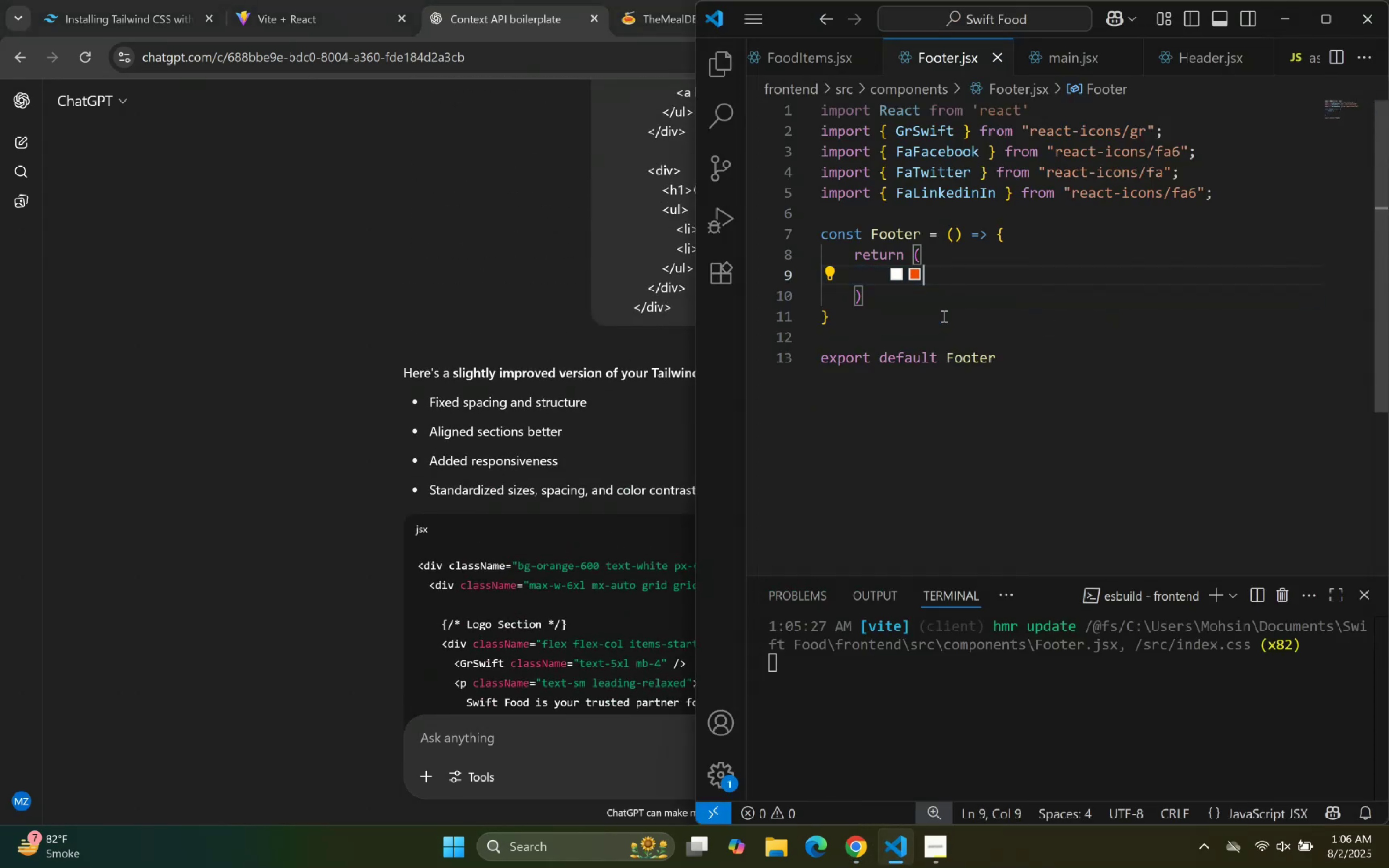 
key(Control+V)
 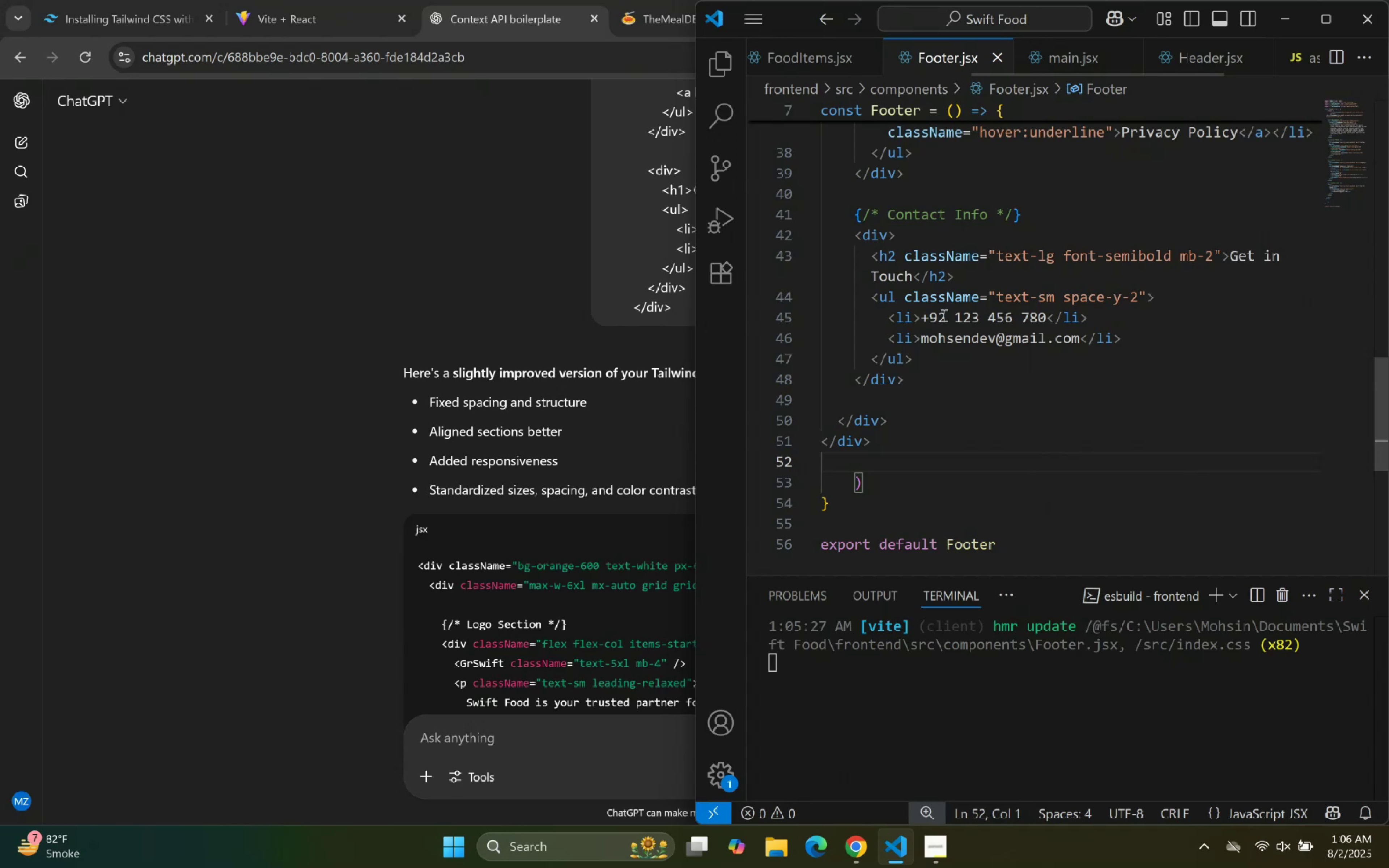 
scroll: coordinate [943, 315], scroll_direction: up, amount: 6.0
 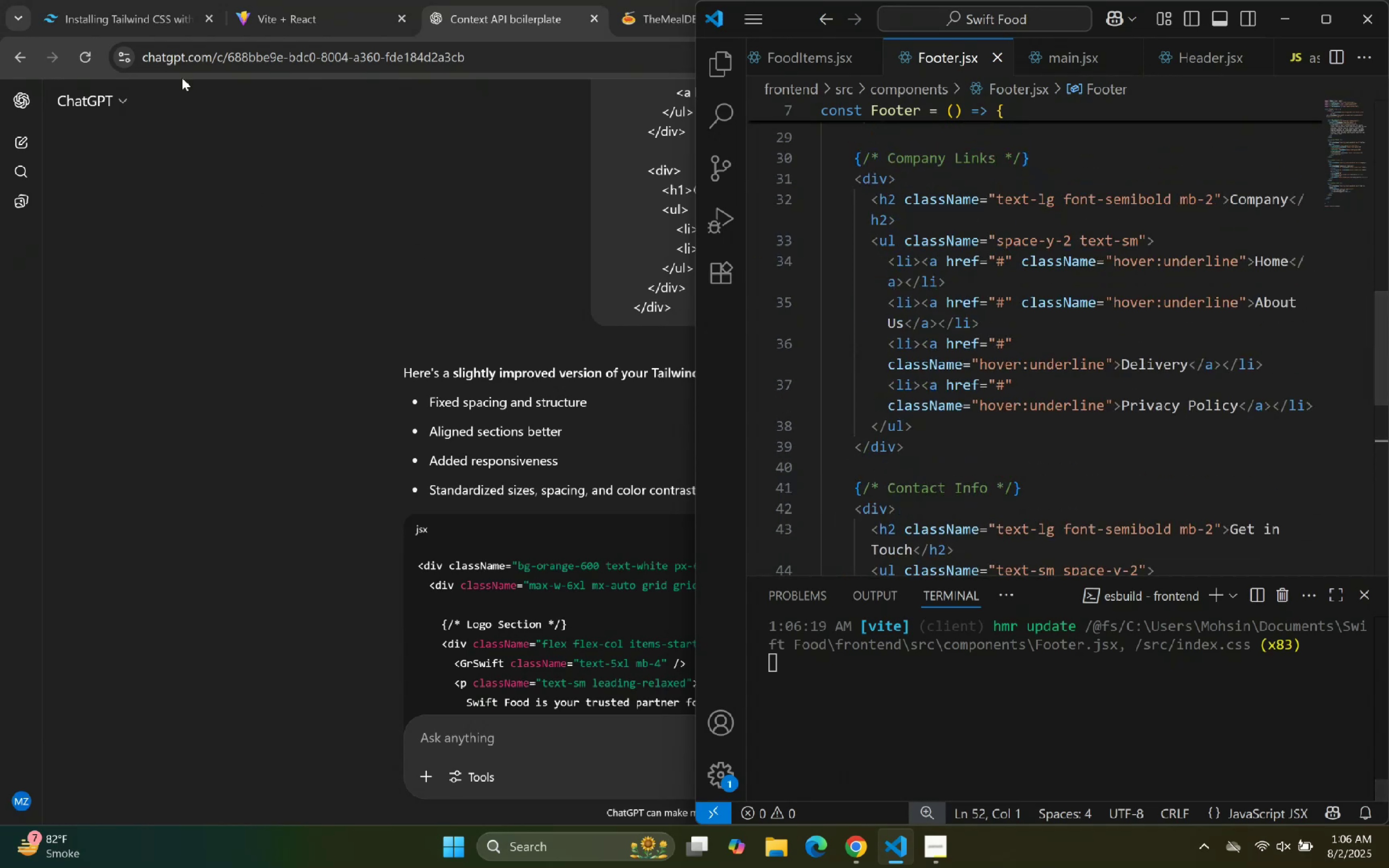 
left_click([256, 0])
 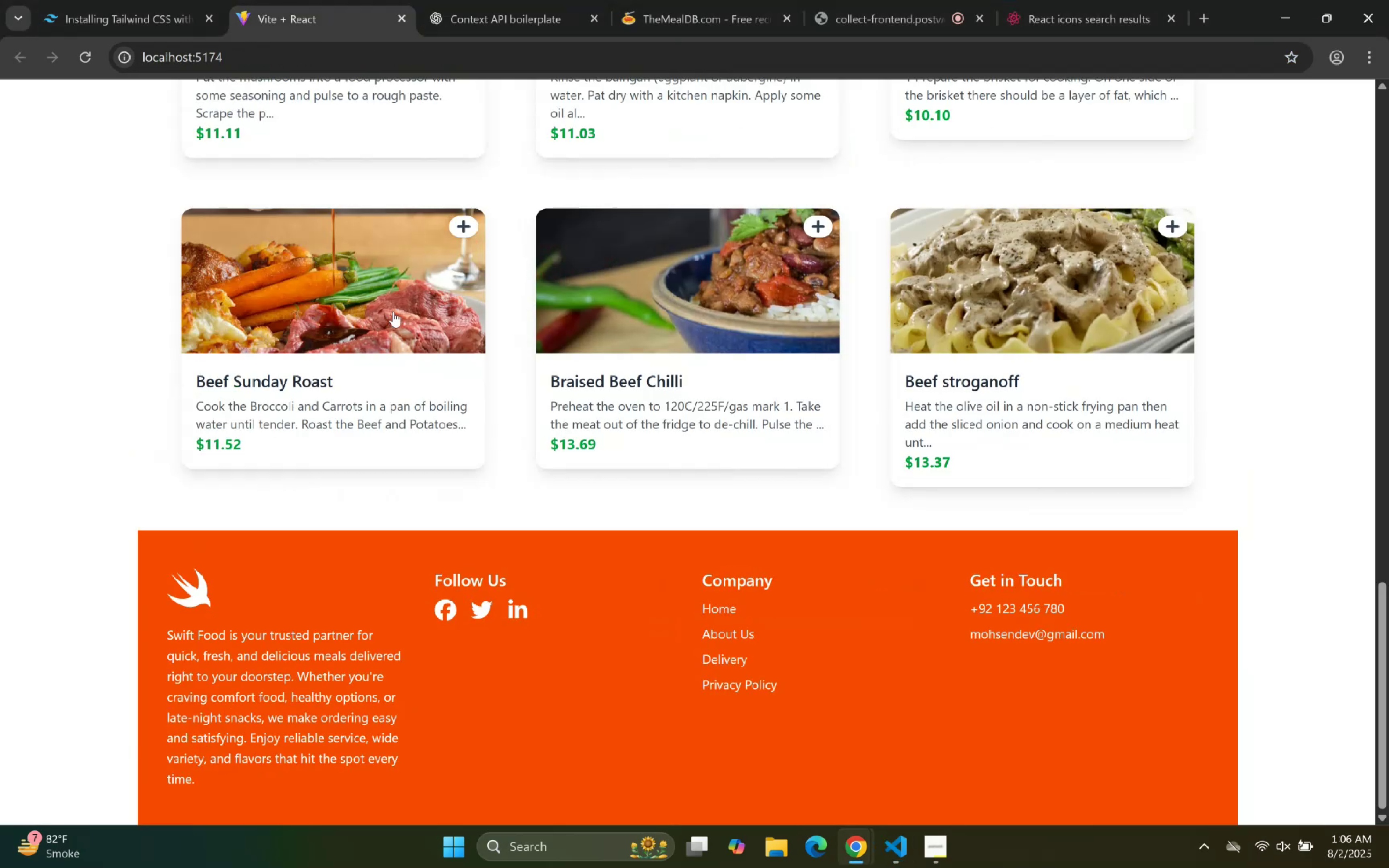 
scroll: coordinate [484, 471], scroll_direction: down, amount: 2.0
 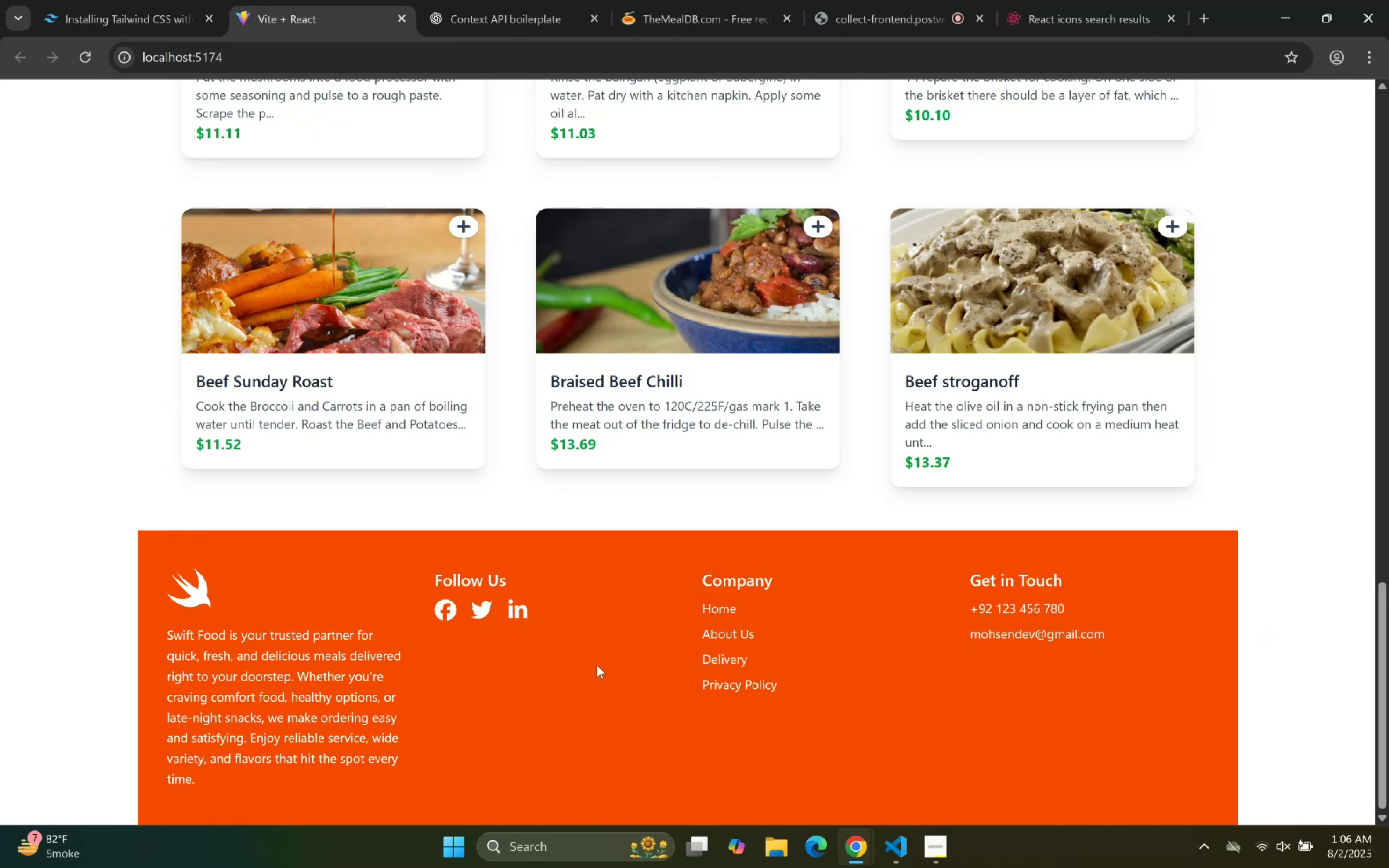 
wait(13.41)
 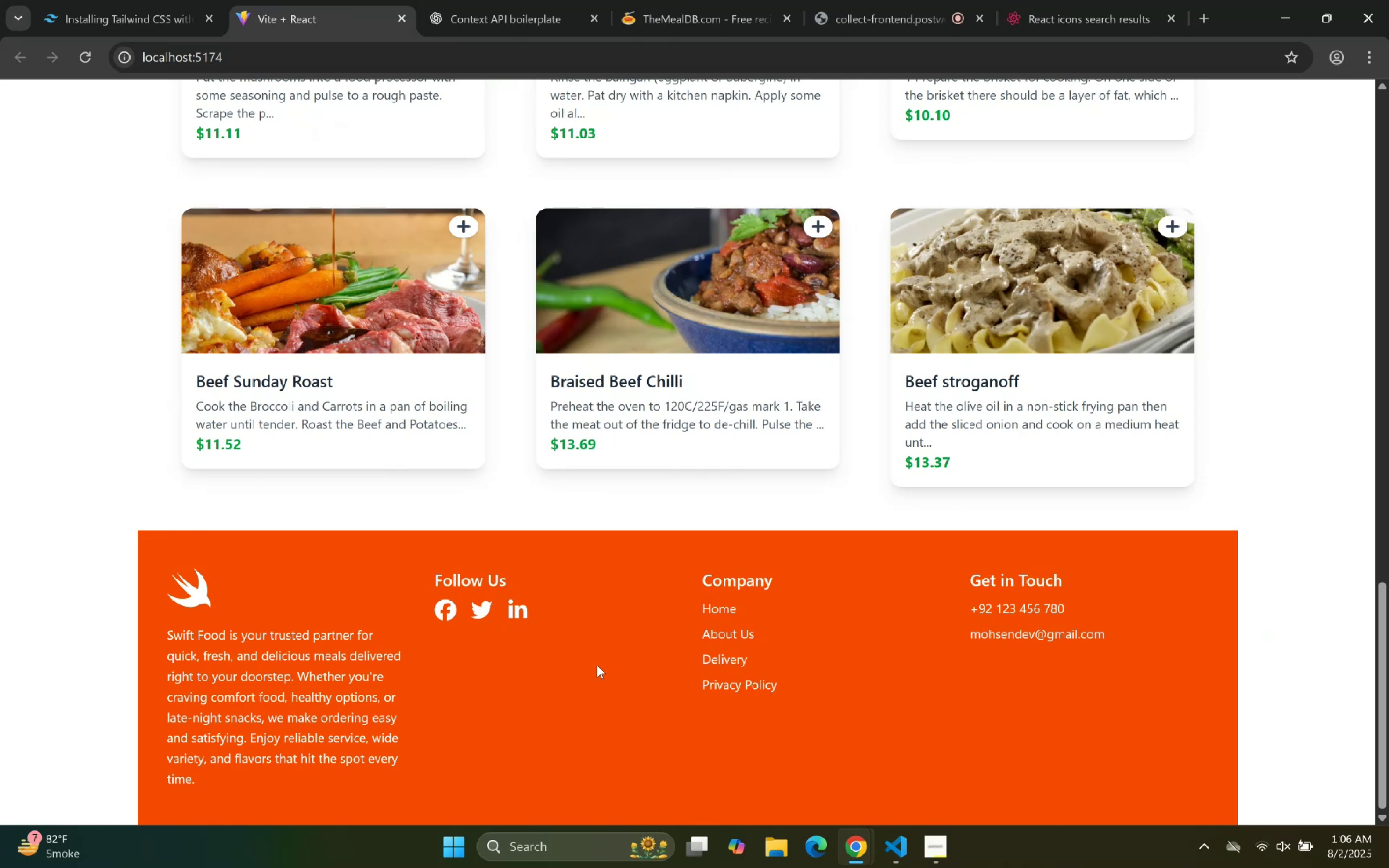 
scroll: coordinate [845, 401], scroll_direction: down, amount: 8.0
 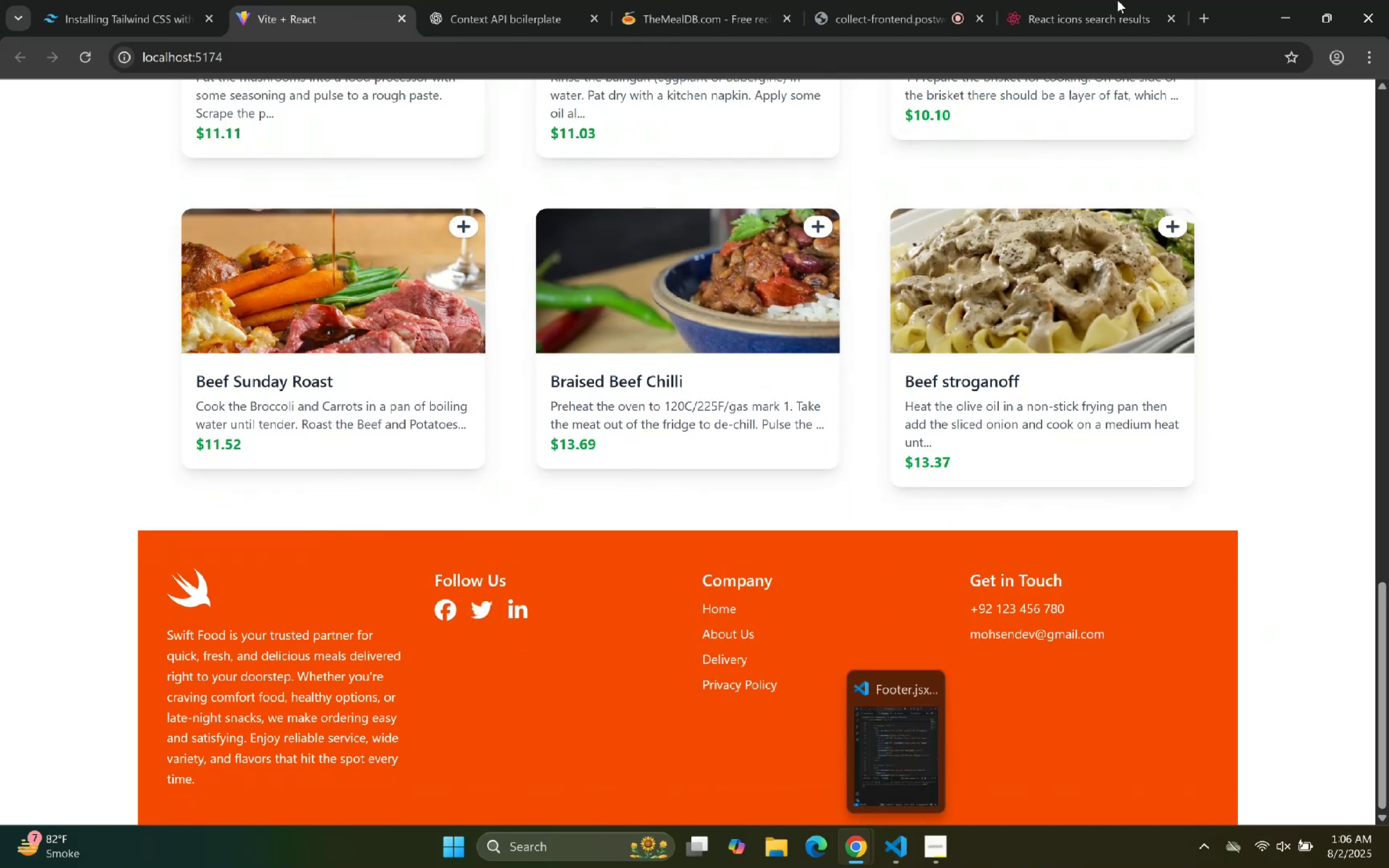 
left_click_drag(start_coordinate=[1231, 14], to_coordinate=[0, 97])
 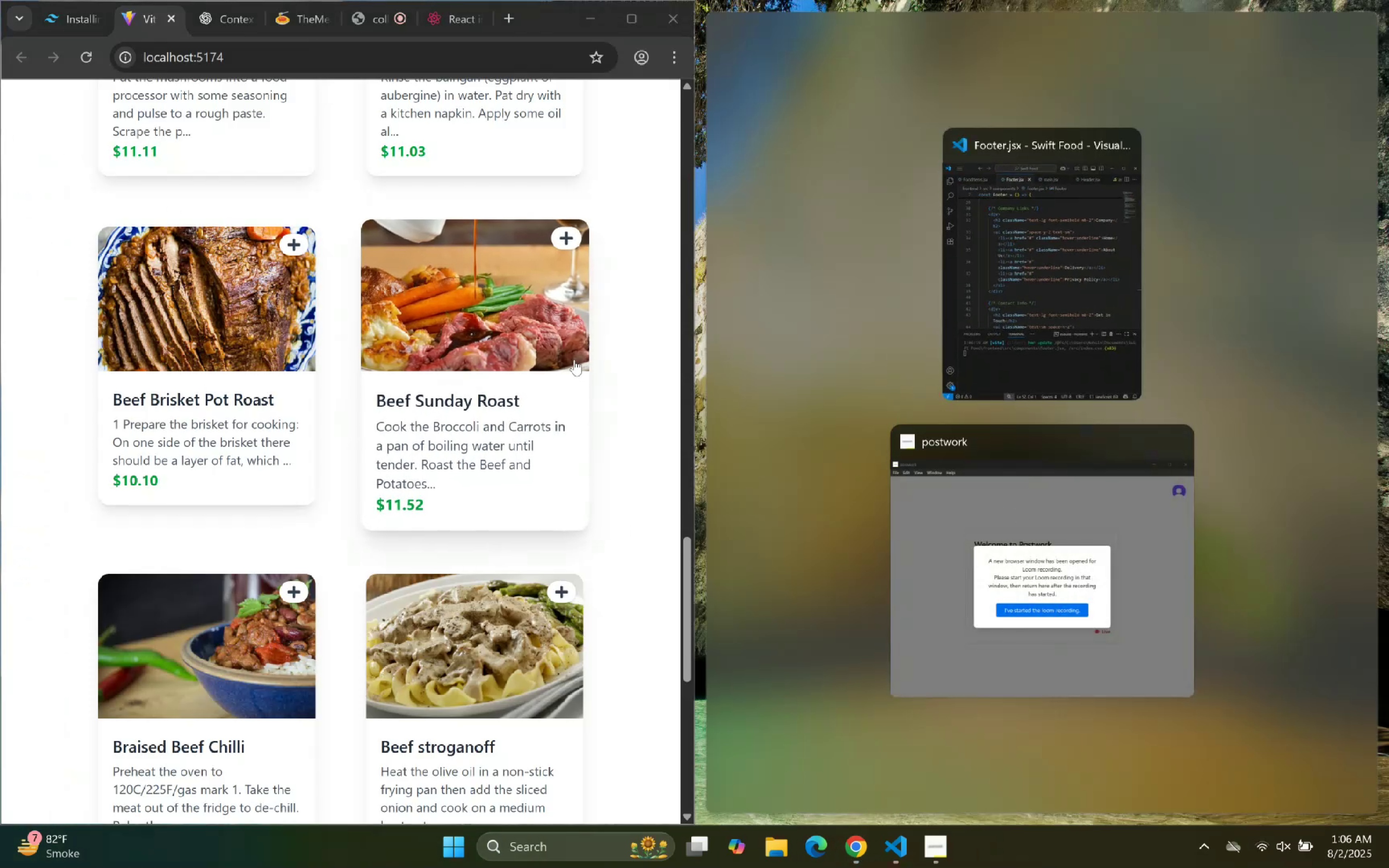 
left_click([1059, 327])
 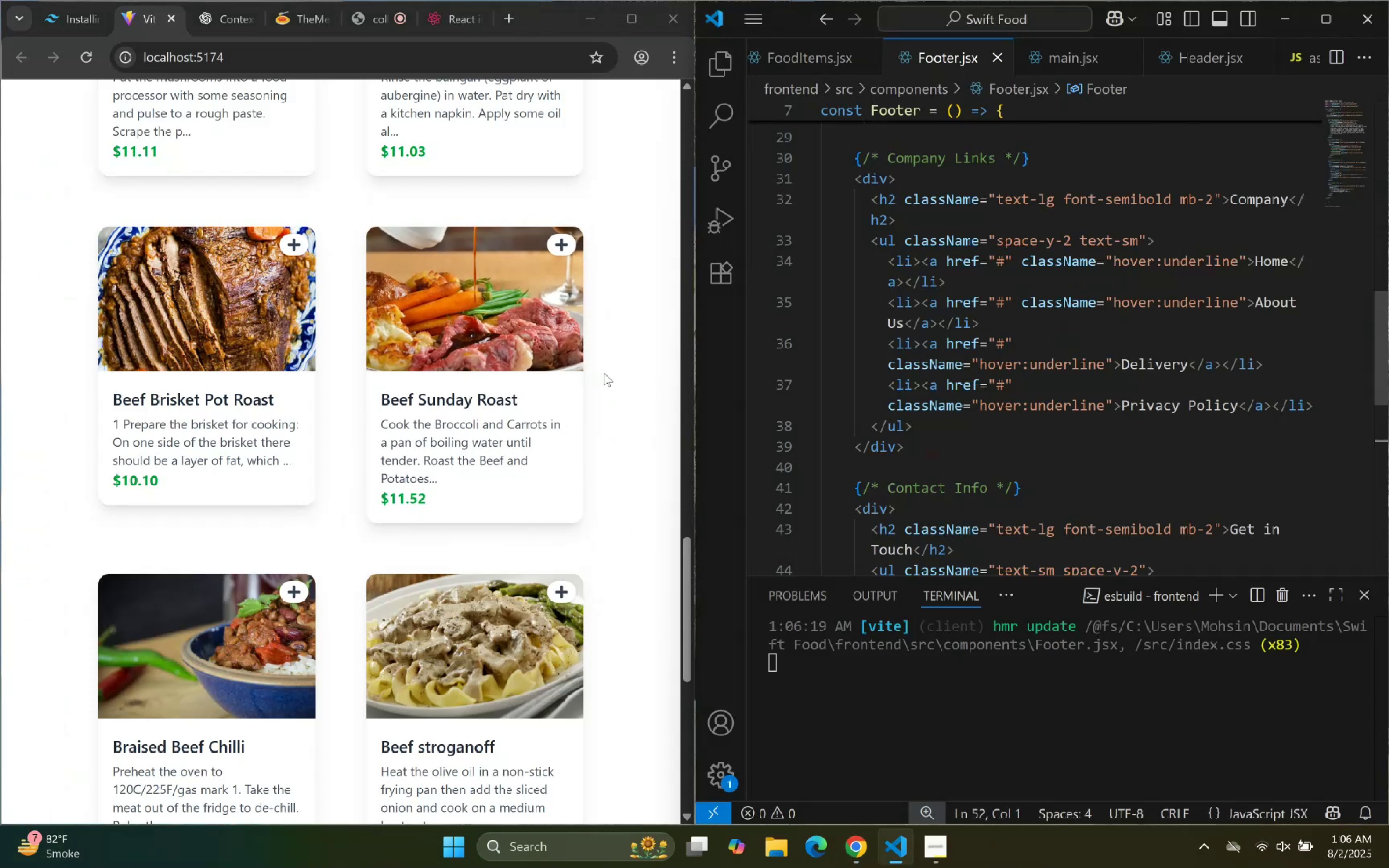 
scroll: coordinate [299, 393], scroll_direction: down, amount: 17.0
 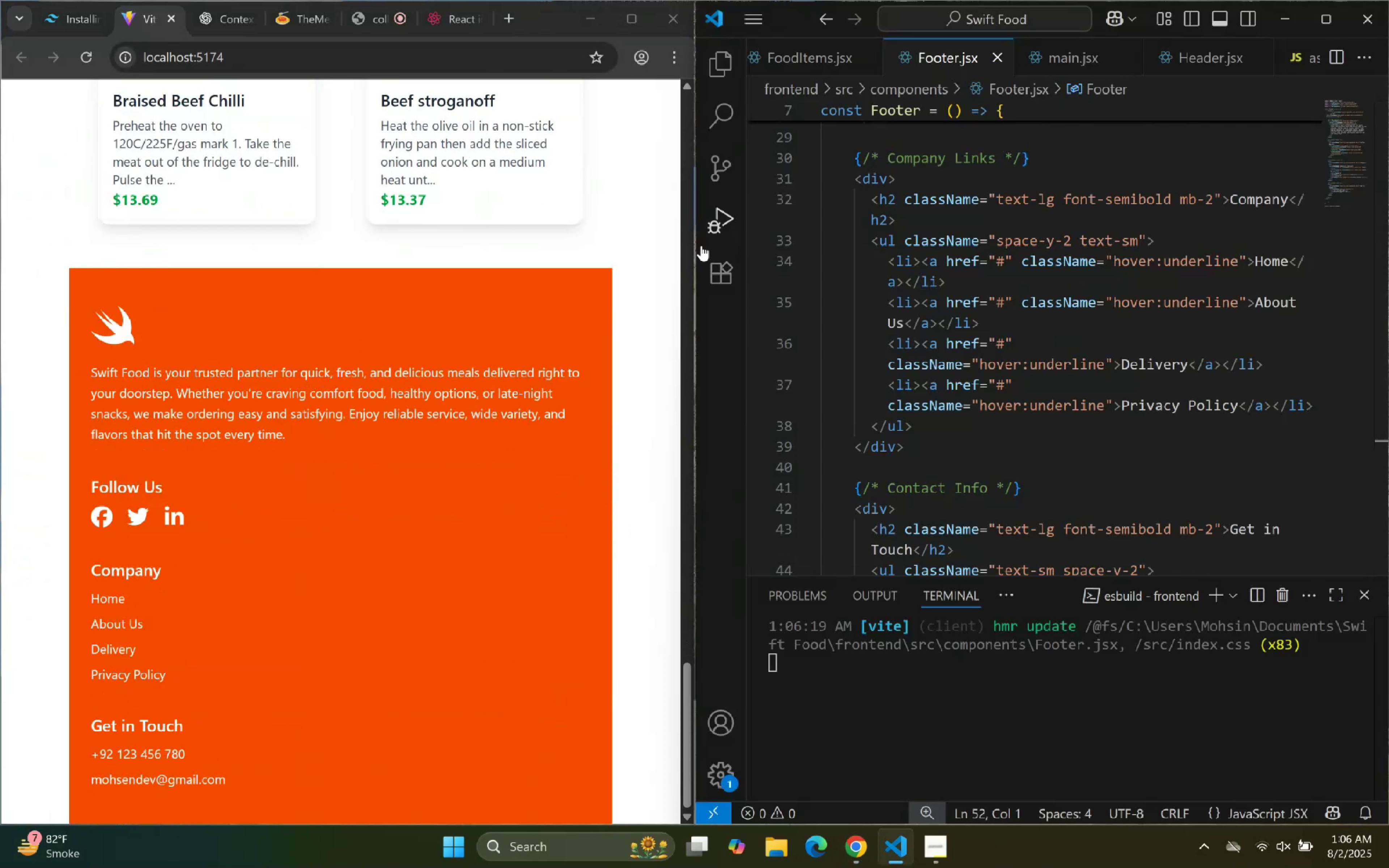 
left_click_drag(start_coordinate=[696, 247], to_coordinate=[896, 247])
 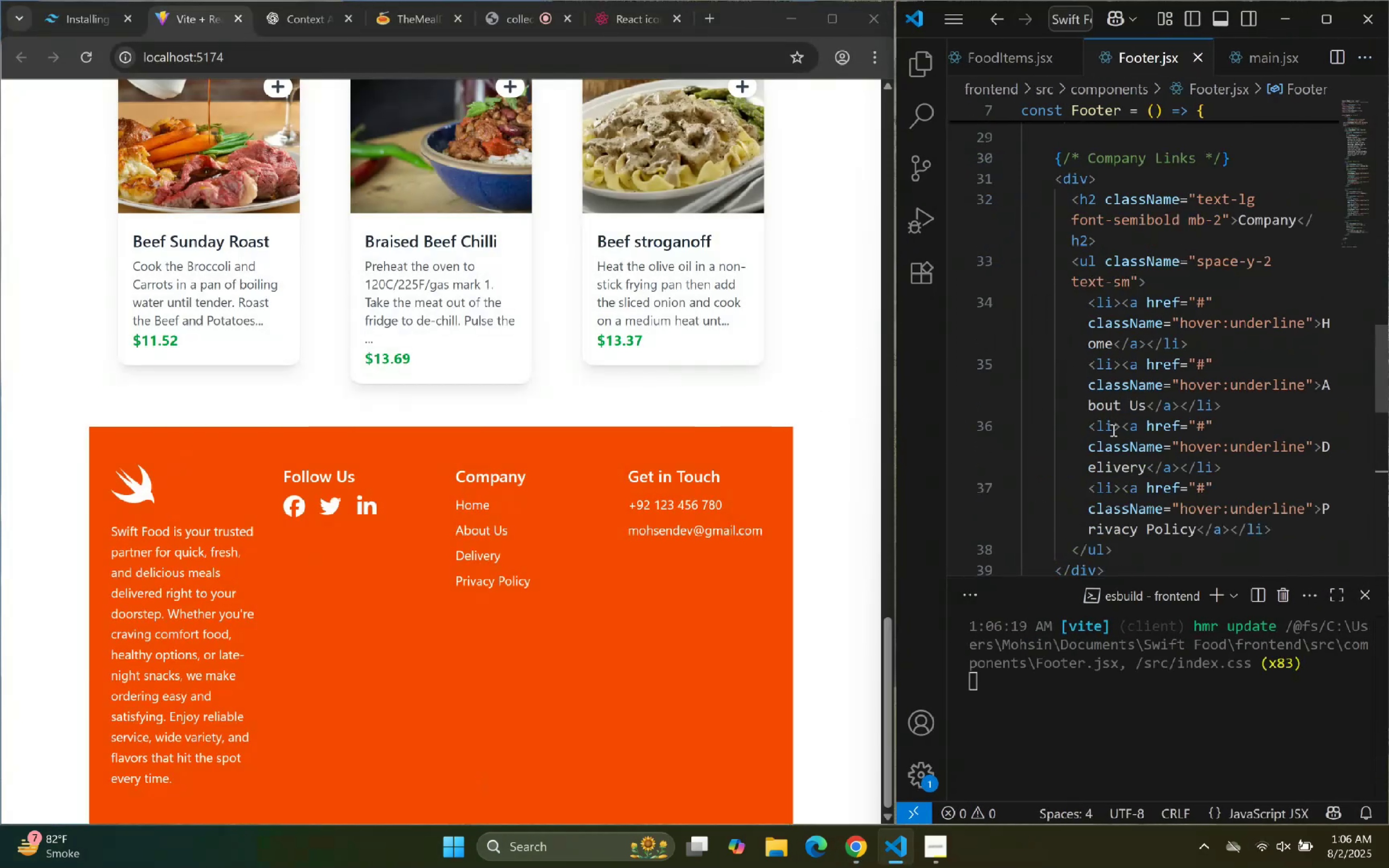 
scroll: coordinate [633, 411], scroll_direction: down, amount: 9.0
 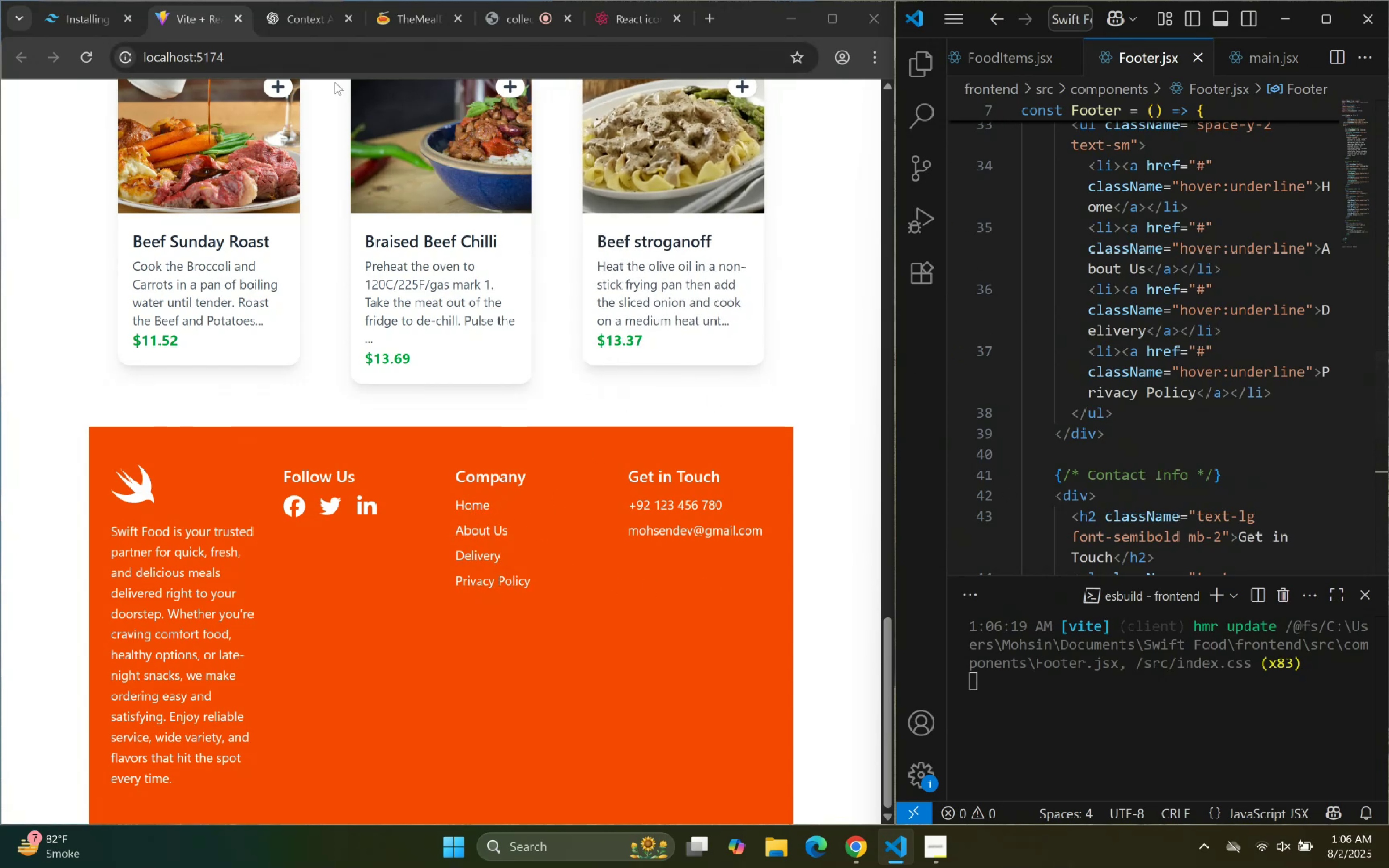 
double_click([293, 9])
 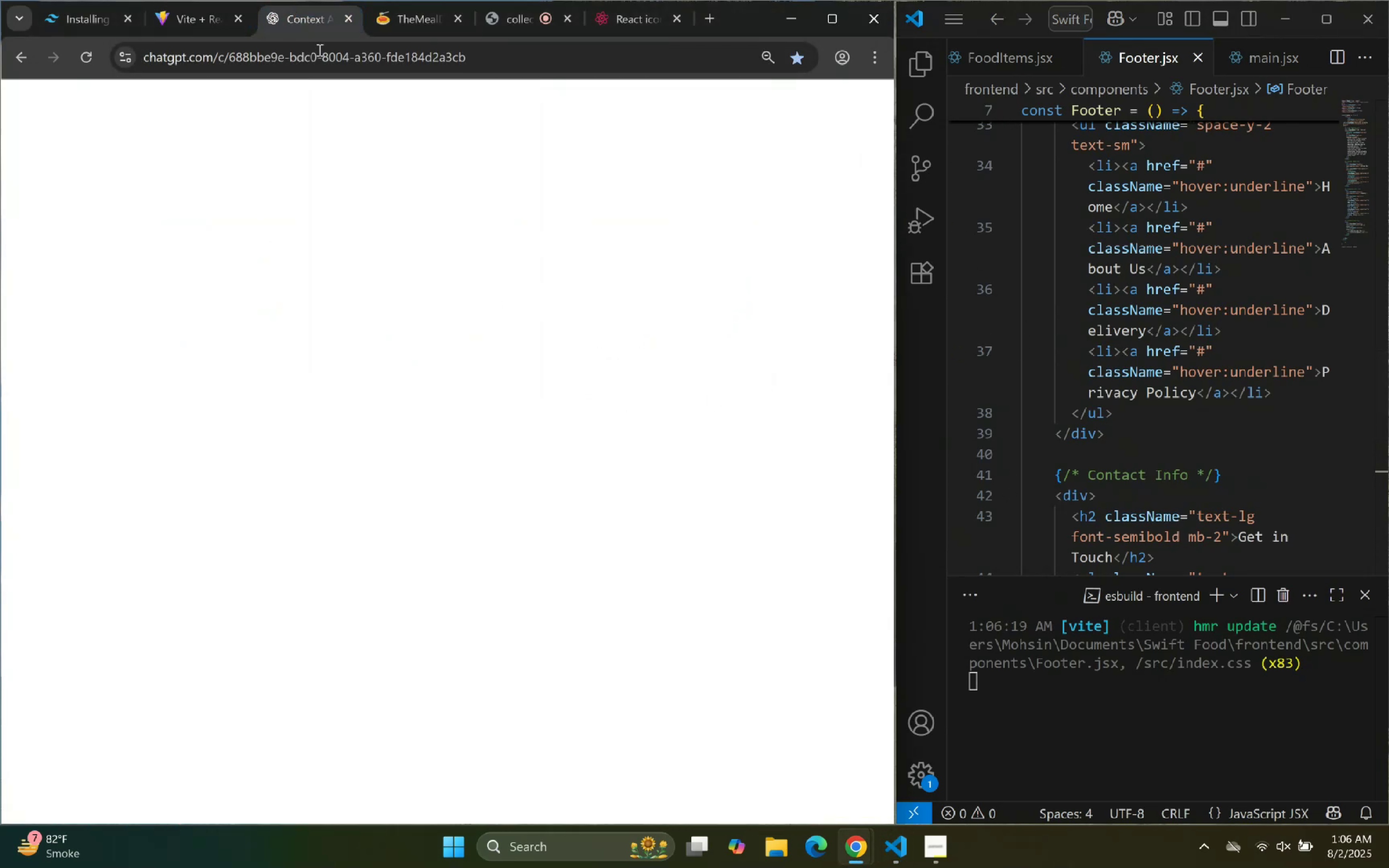 
scroll: coordinate [470, 702], scroll_direction: down, amount: 12.0
 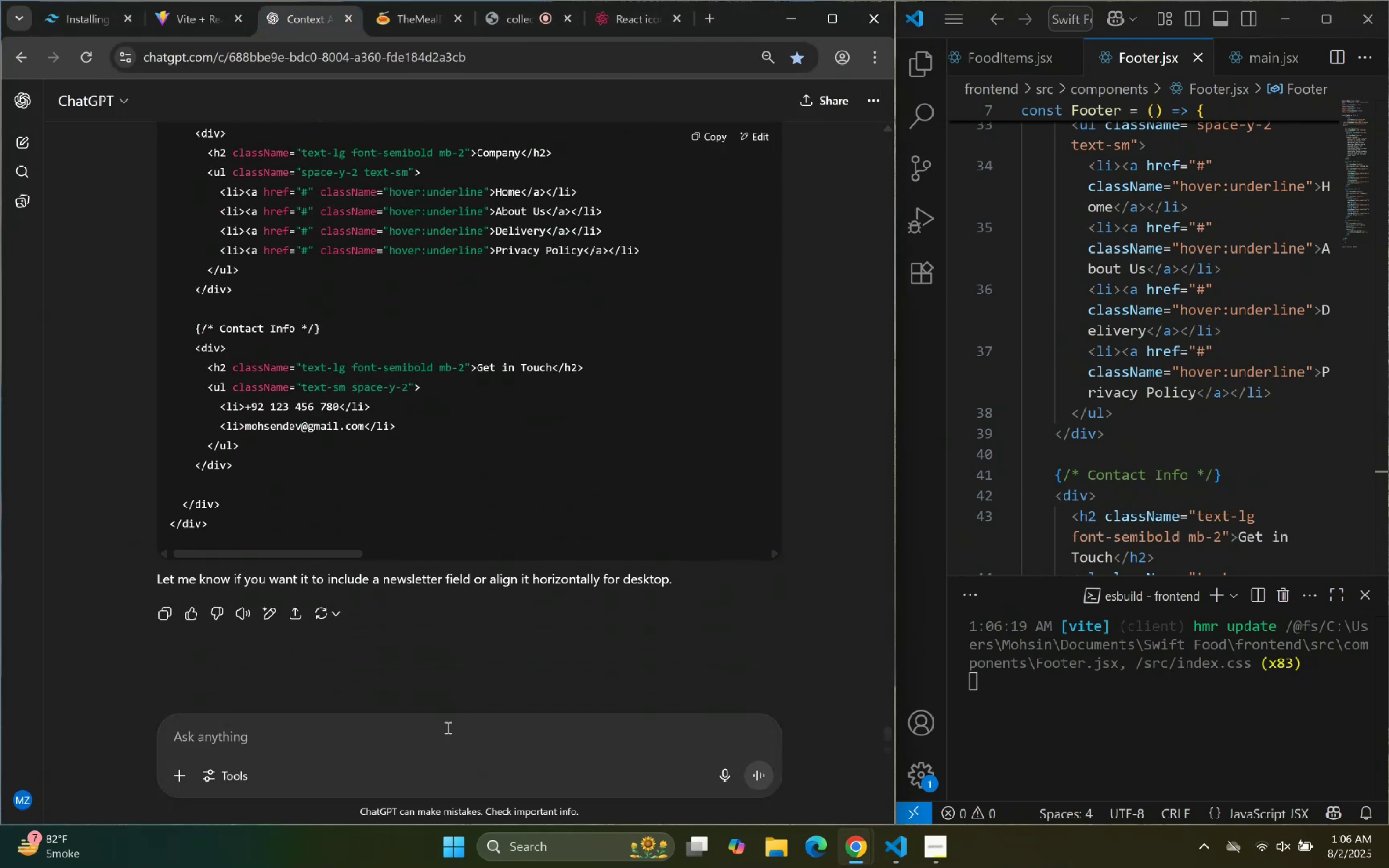 
left_click([436, 762])
 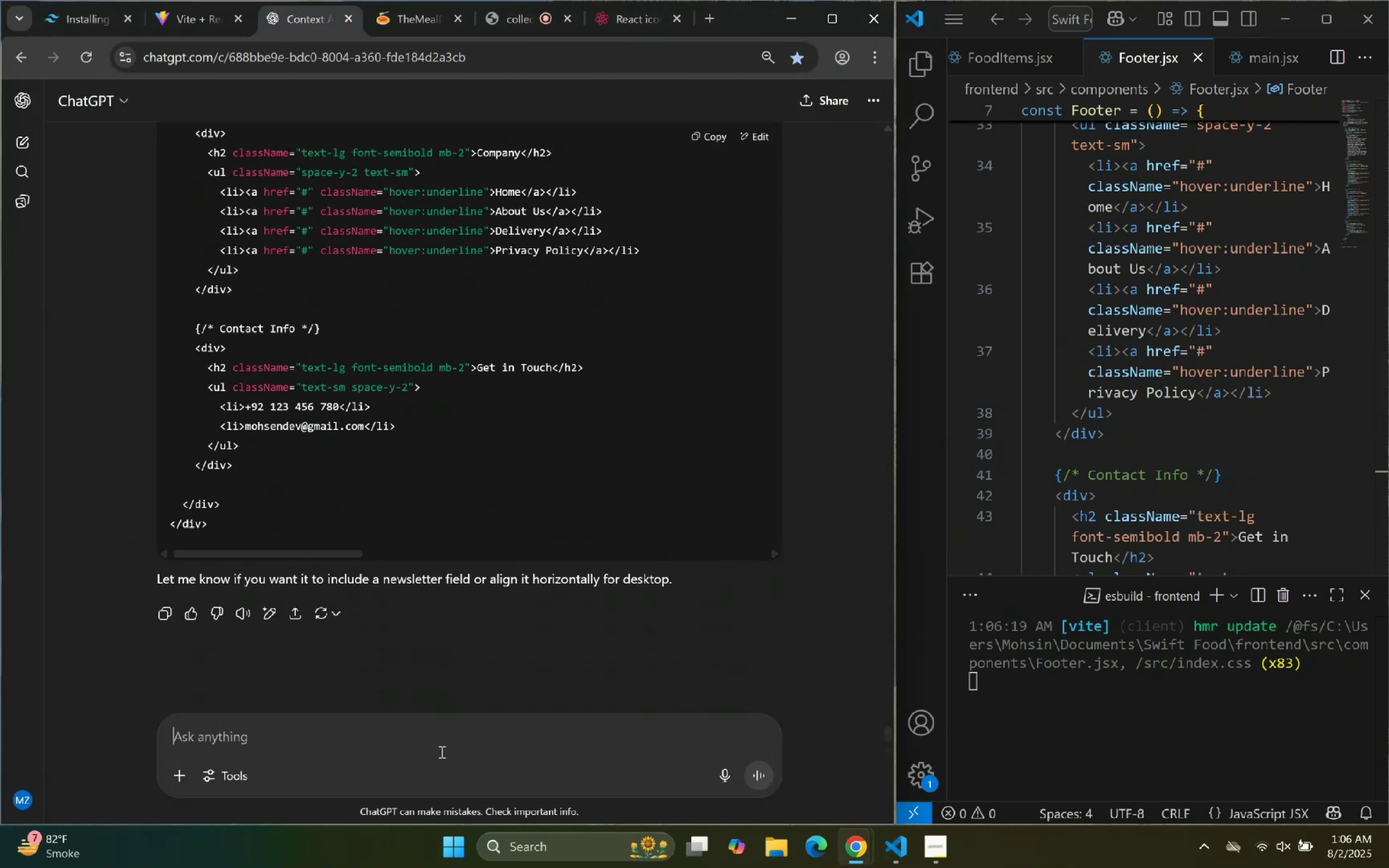 
type(Better background color like dark brown?)
 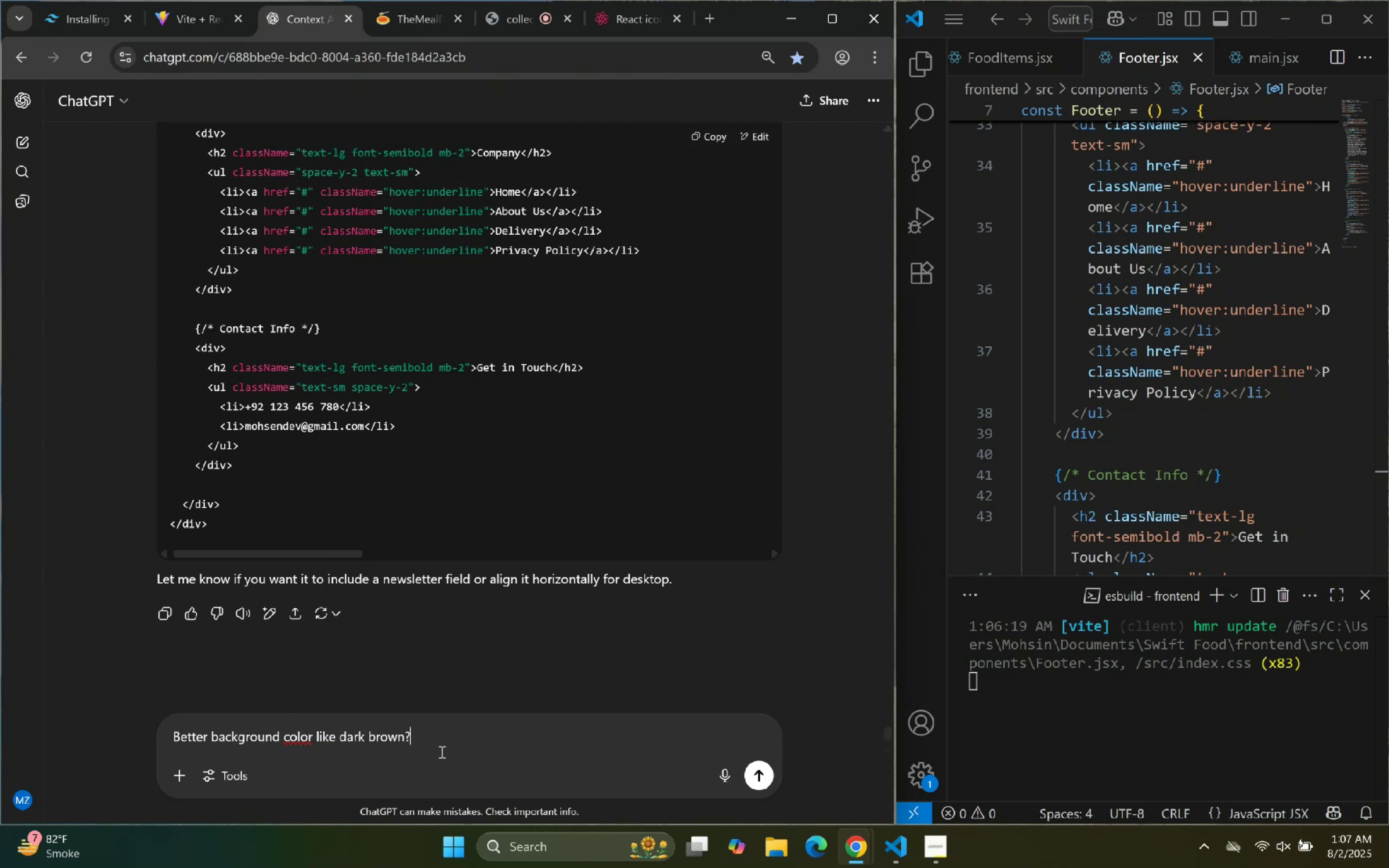 
 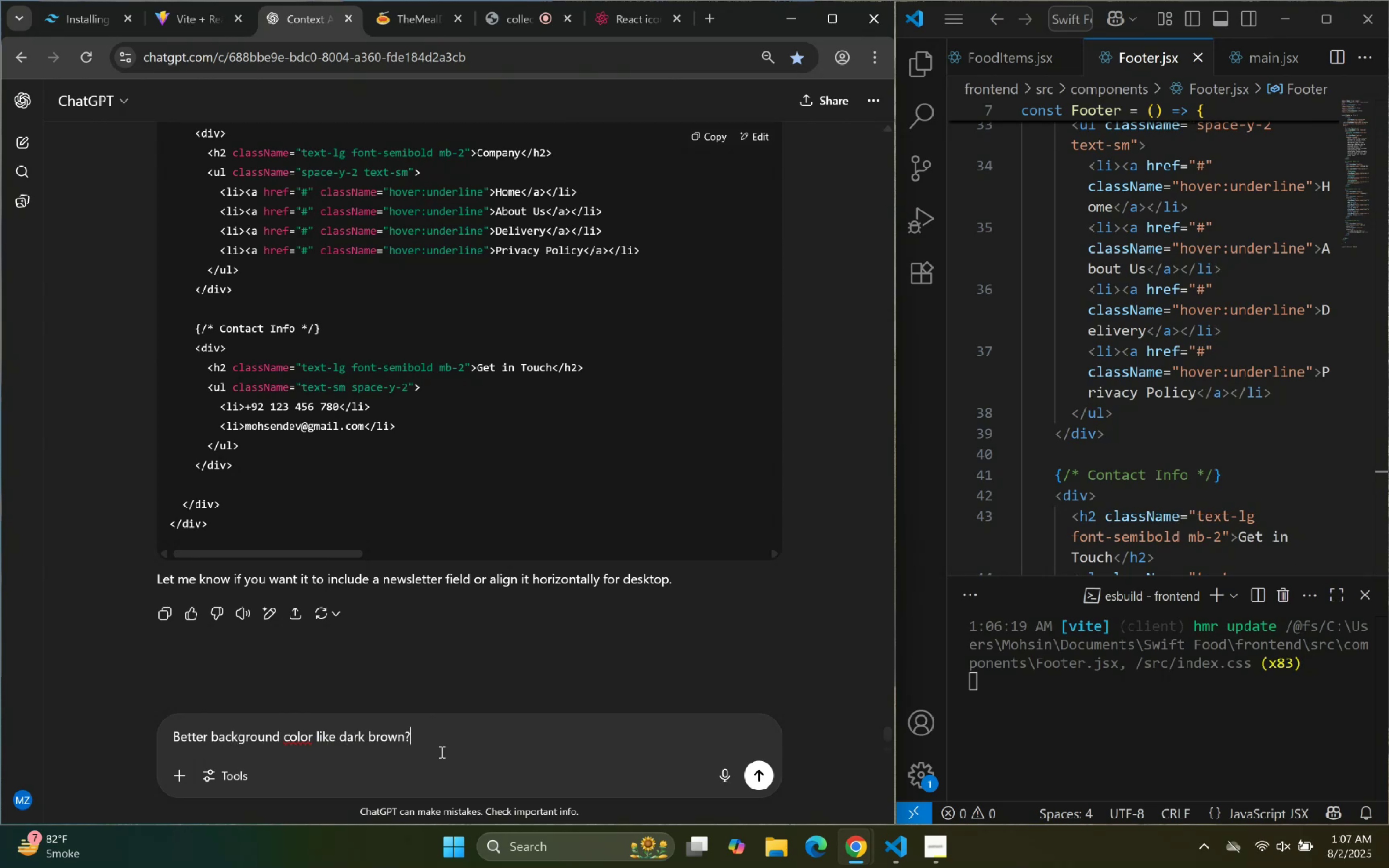 
key(Enter)
 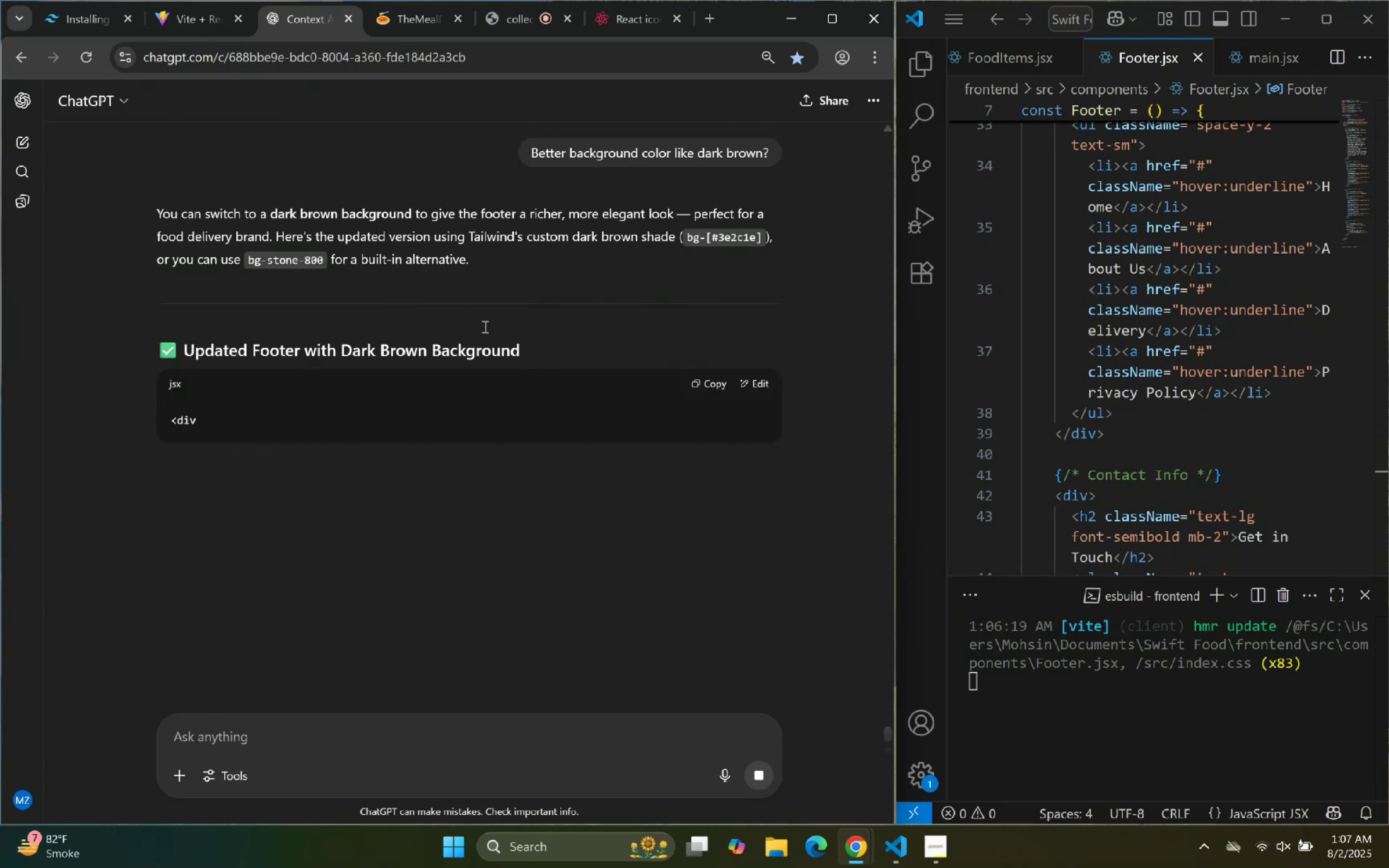 
wait(5.56)
 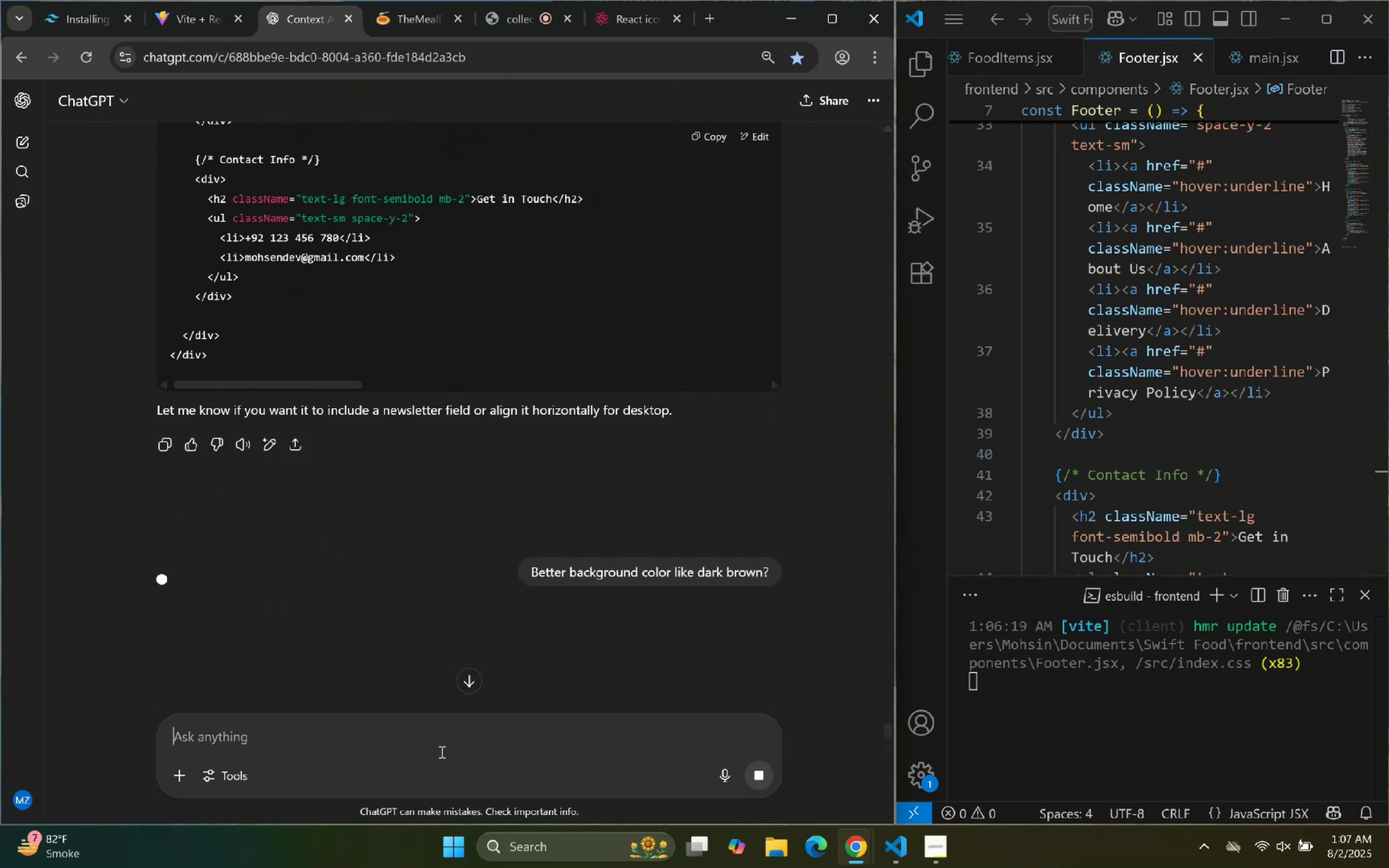 
scroll: coordinate [535, 239], scroll_direction: up, amount: 1.0
 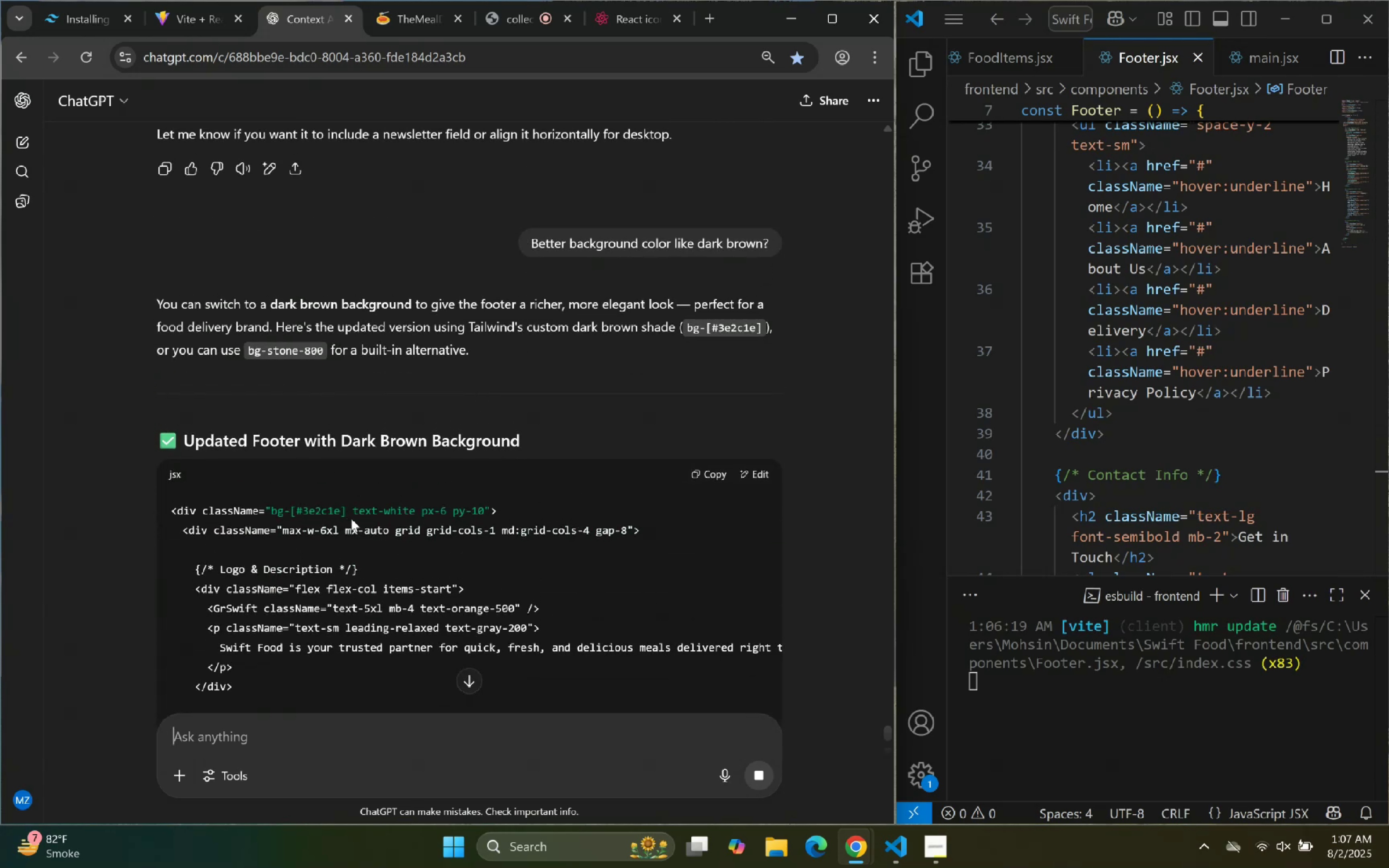 
left_click_drag(start_coordinate=[346, 513], to_coordinate=[279, 507])
 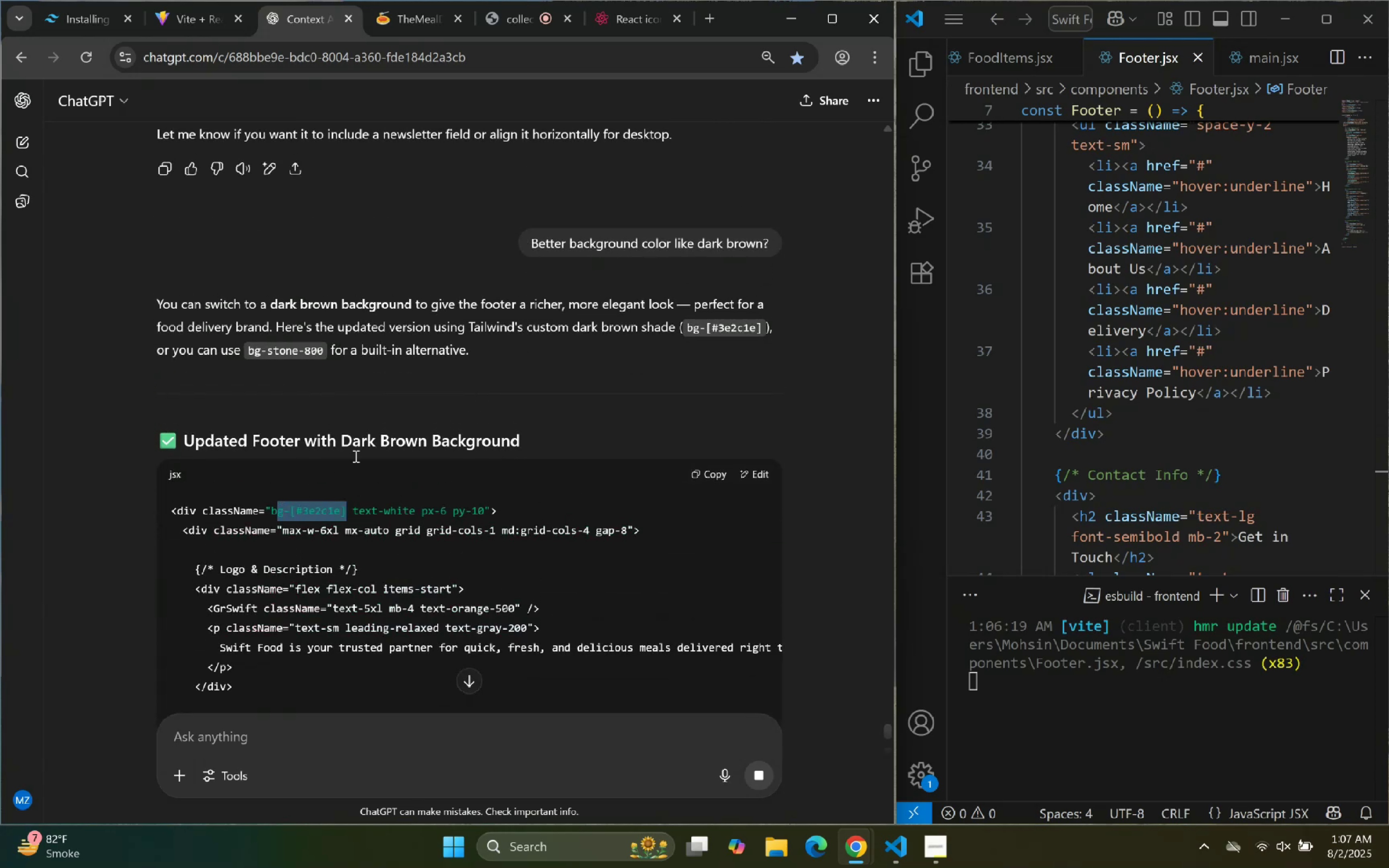 
scroll: coordinate [392, 298], scroll_direction: down, amount: 1.0
 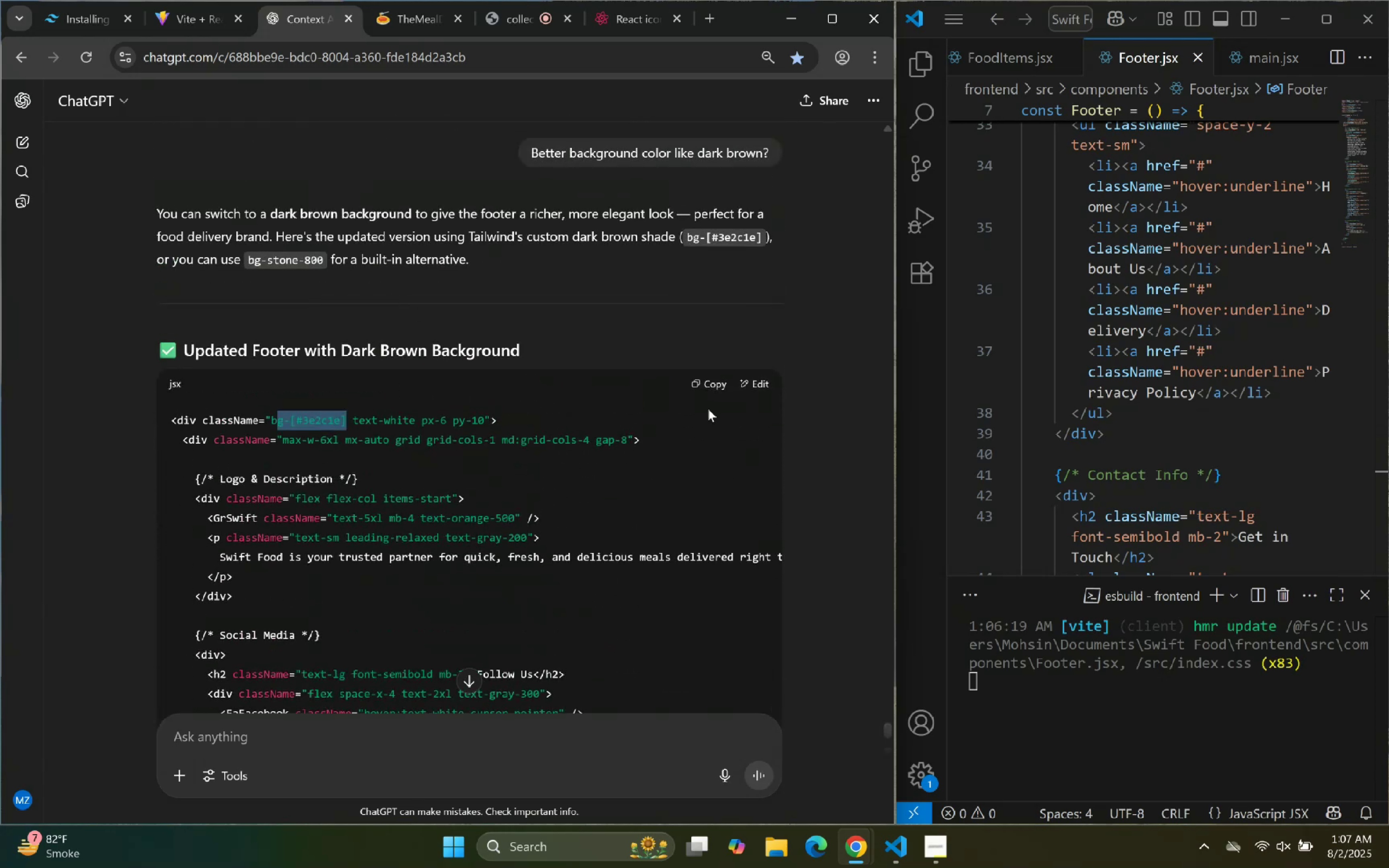 
left_click([702, 387])
 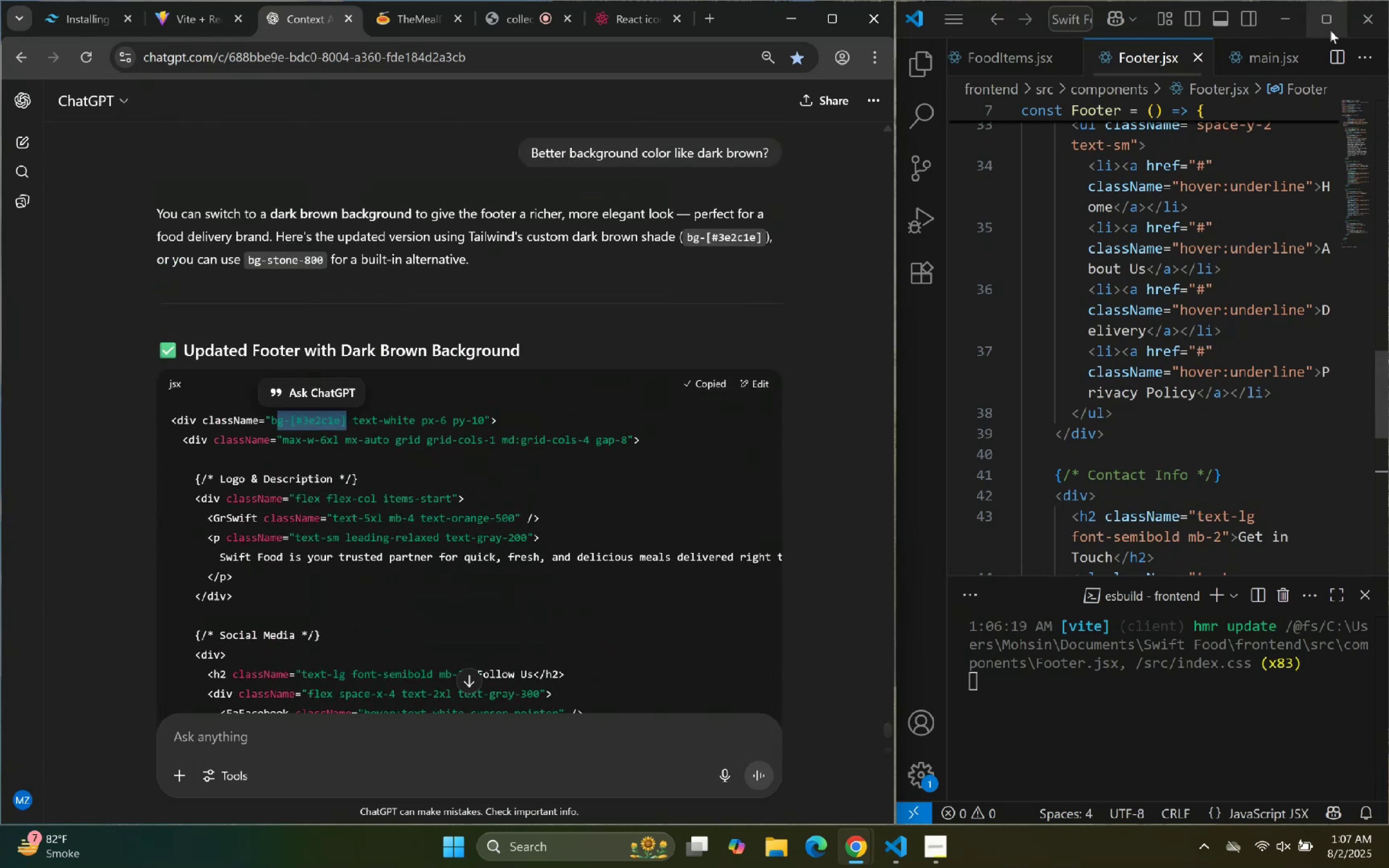 
left_click([1330, 29])
 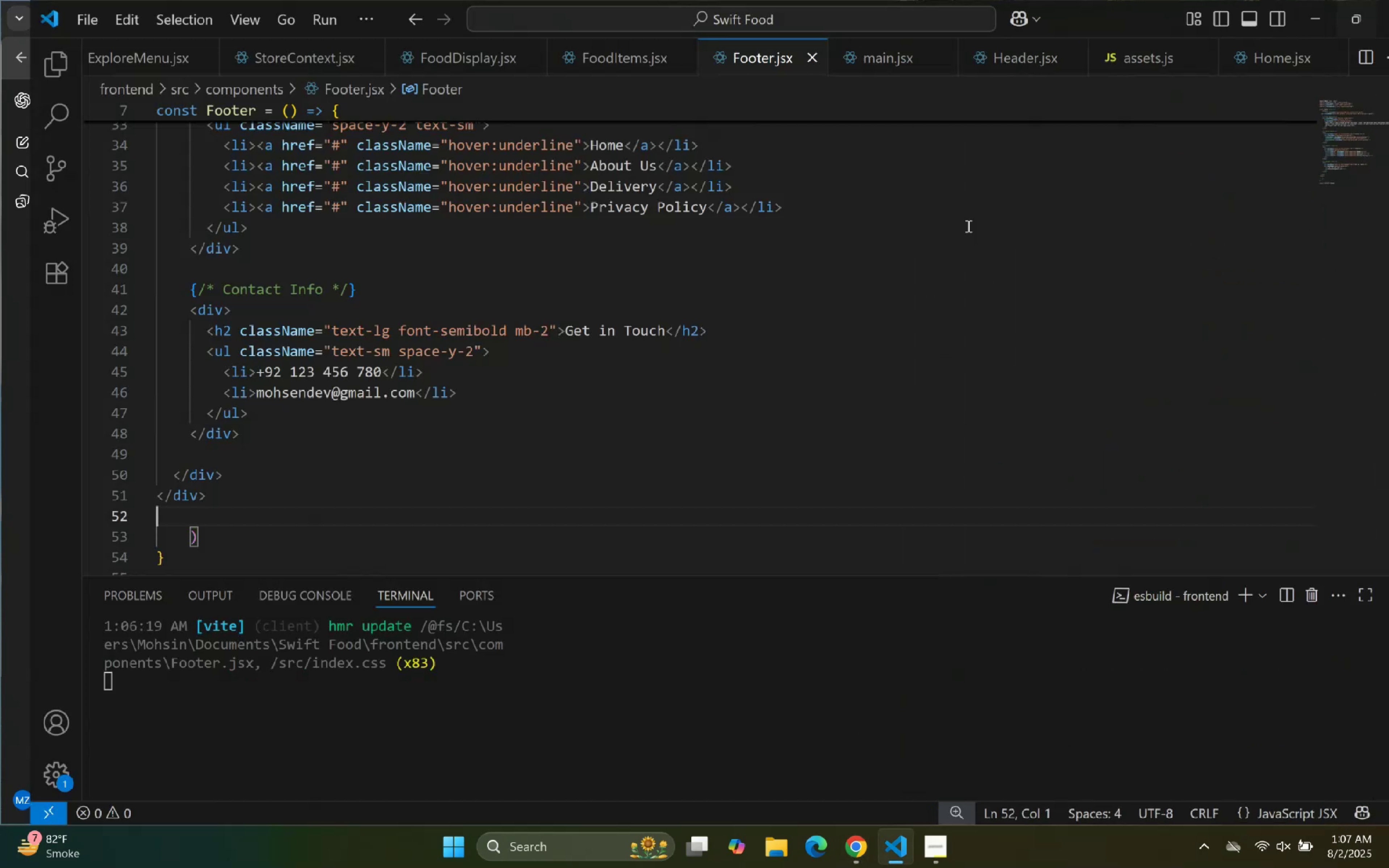 
left_click_drag(start_coordinate=[765, 289], to_coordinate=[762, 289])
 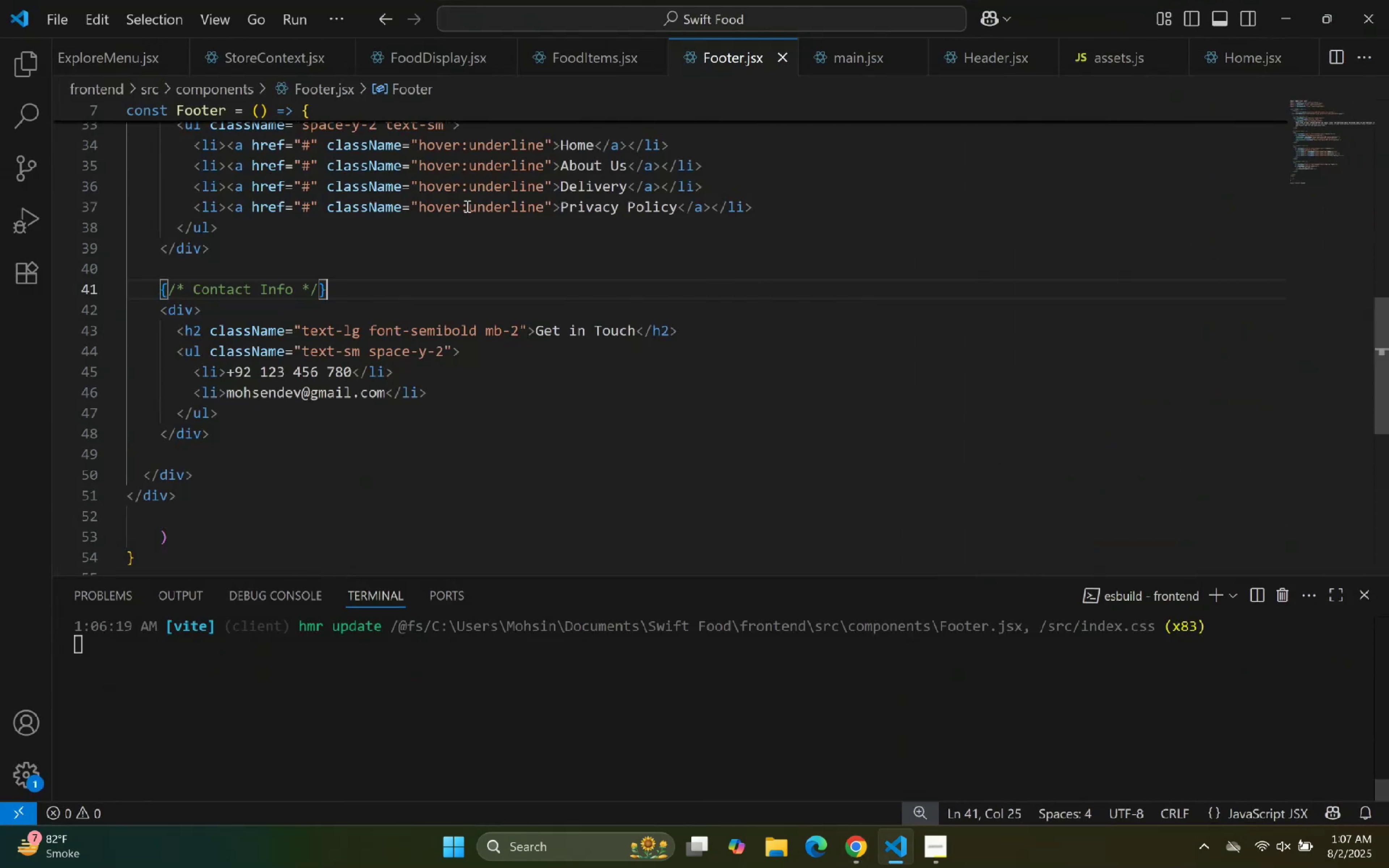 
scroll: coordinate [287, 233], scroll_direction: up, amount: 14.0
 